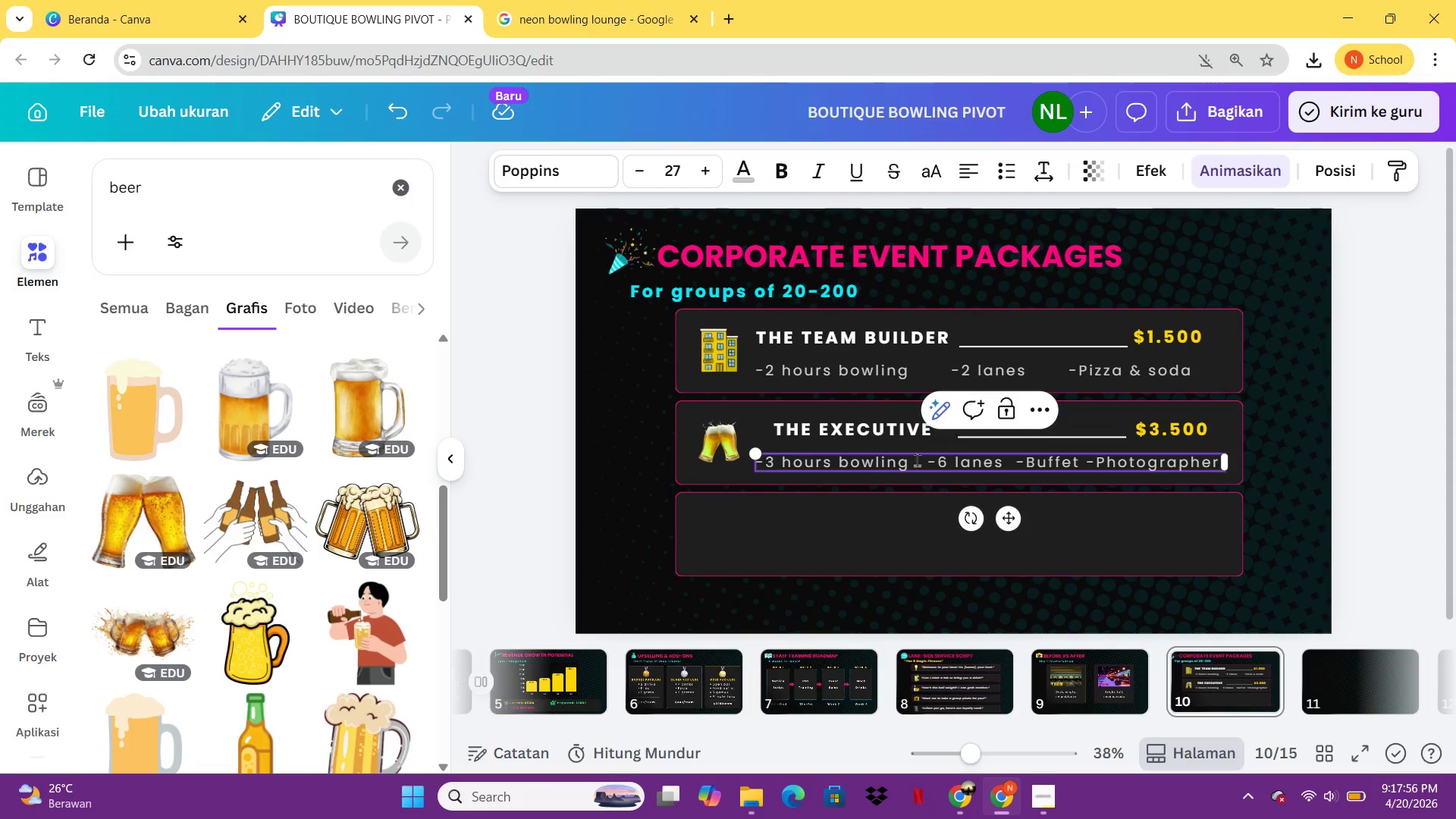 
left_click([917, 460])
 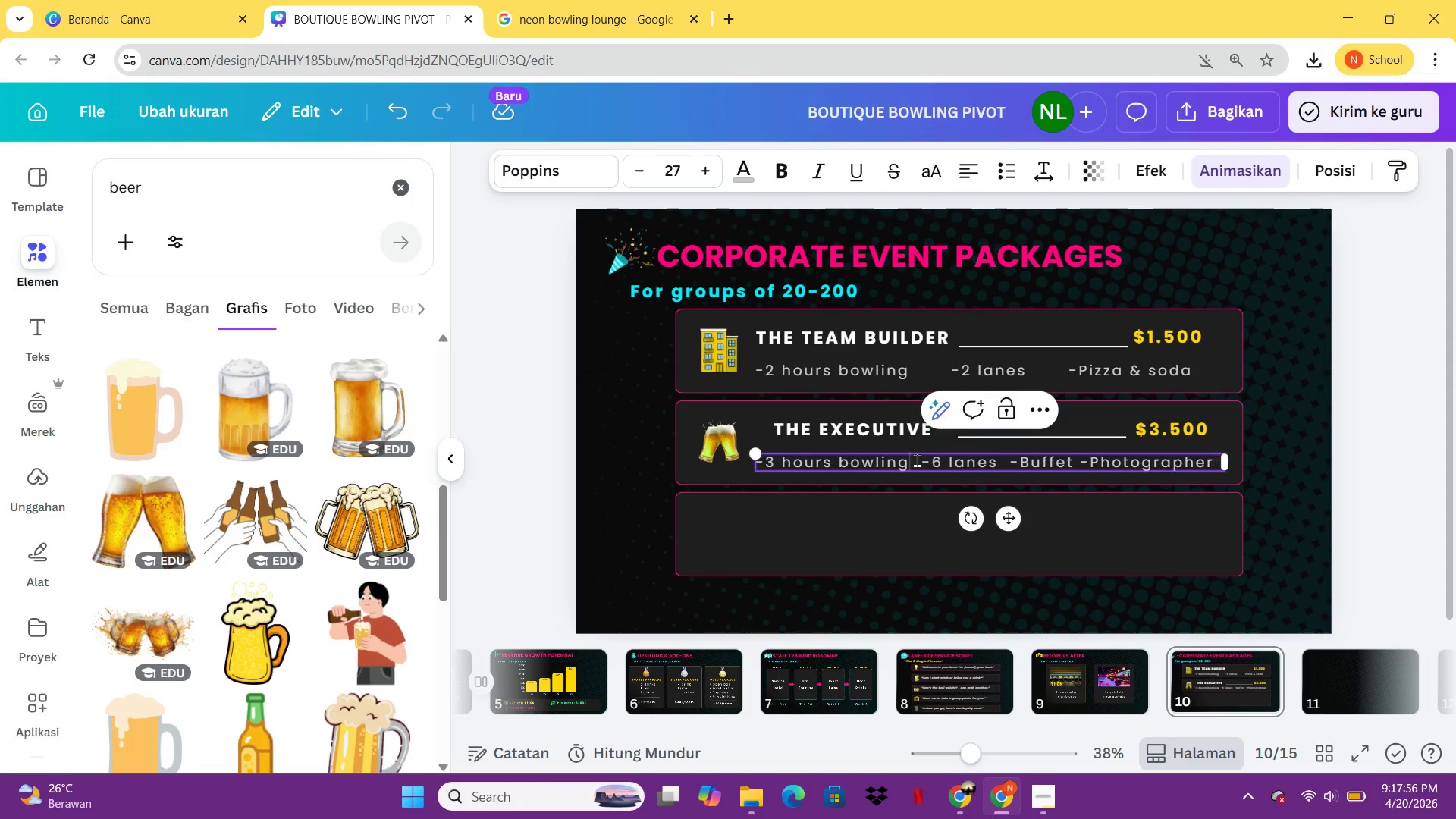 
key(Backspace)
 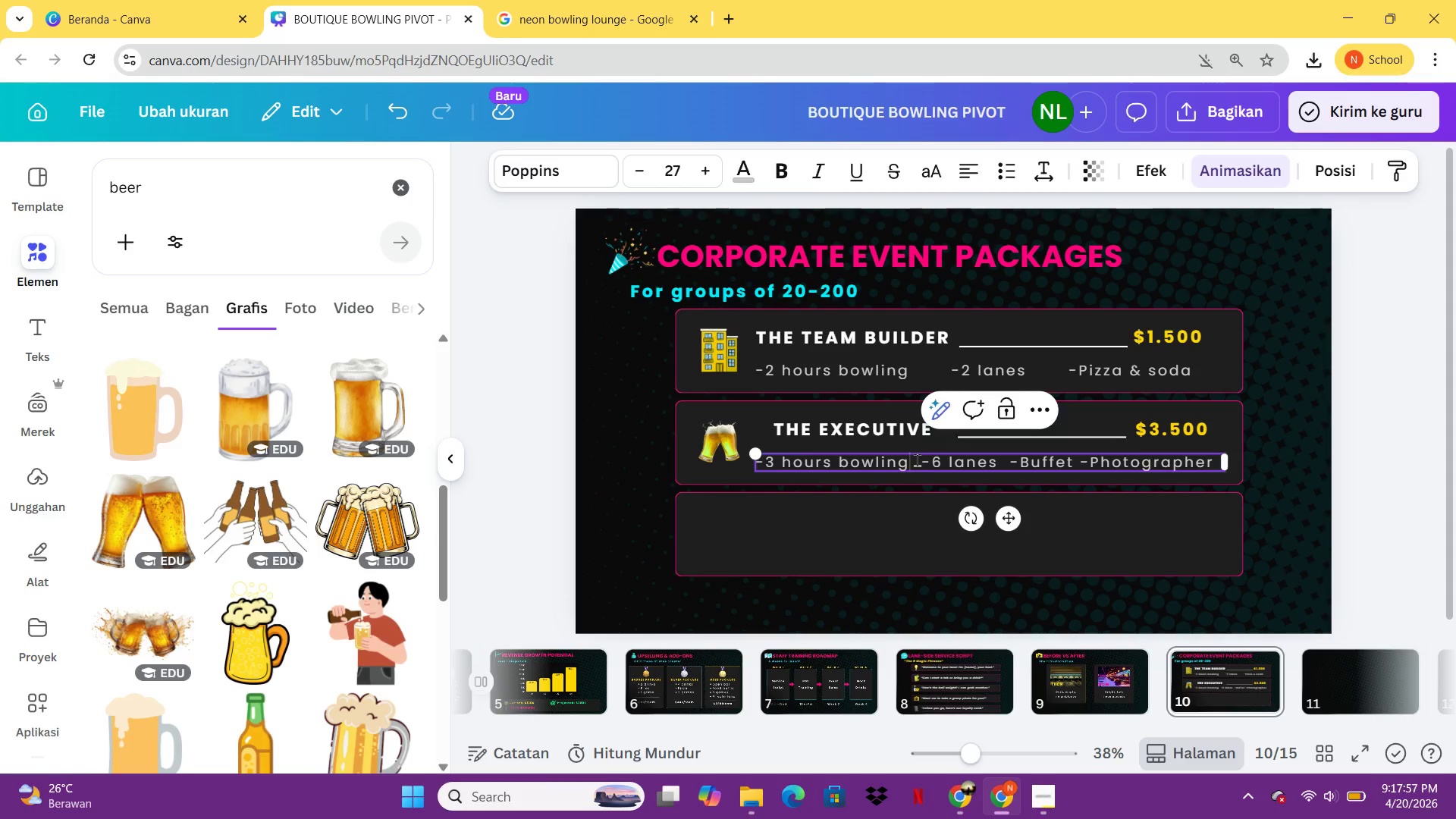 
key(Backspace)
 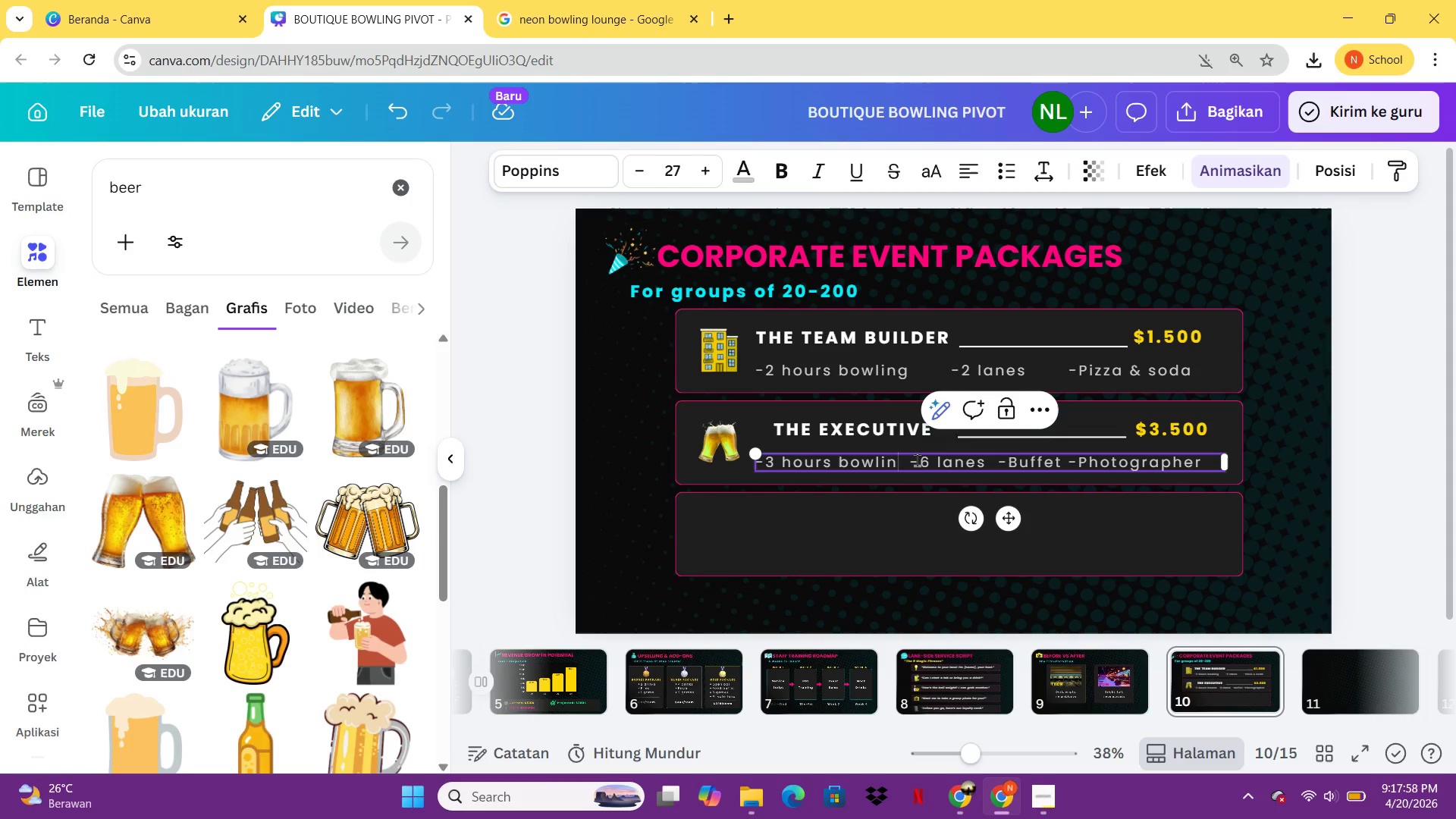 
key(G)
 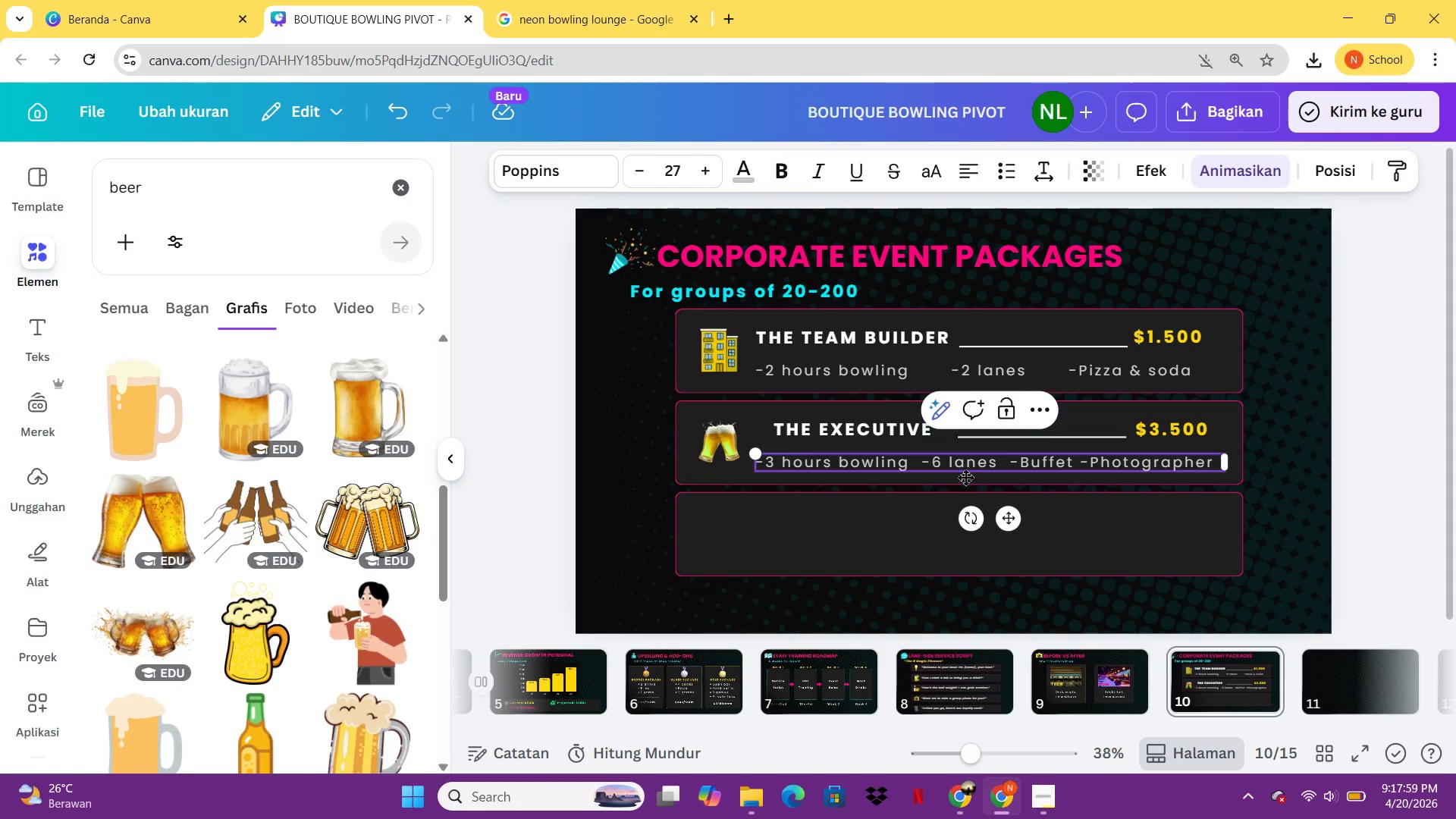 
left_click([977, 484])
 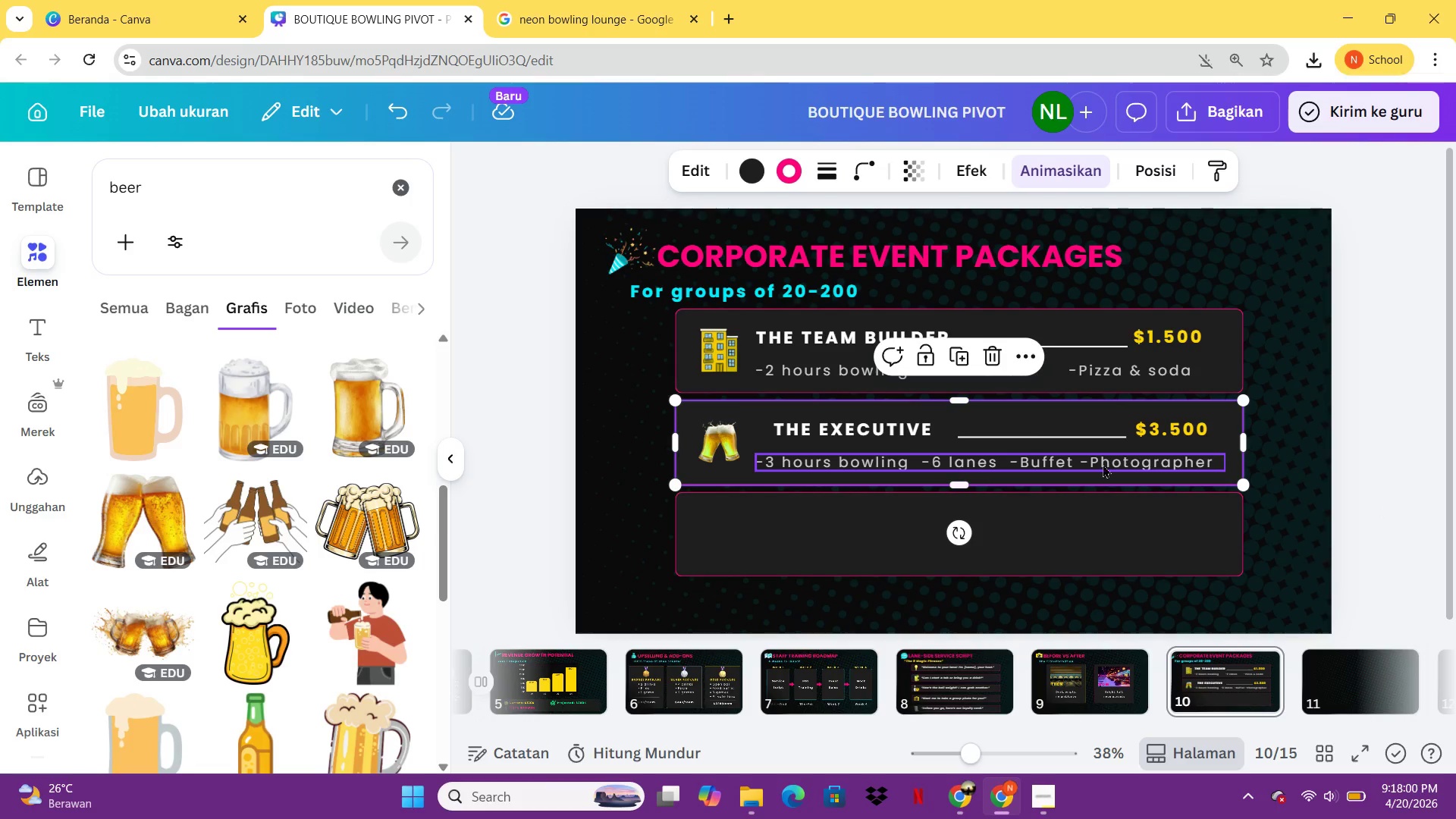 
left_click([1090, 463])
 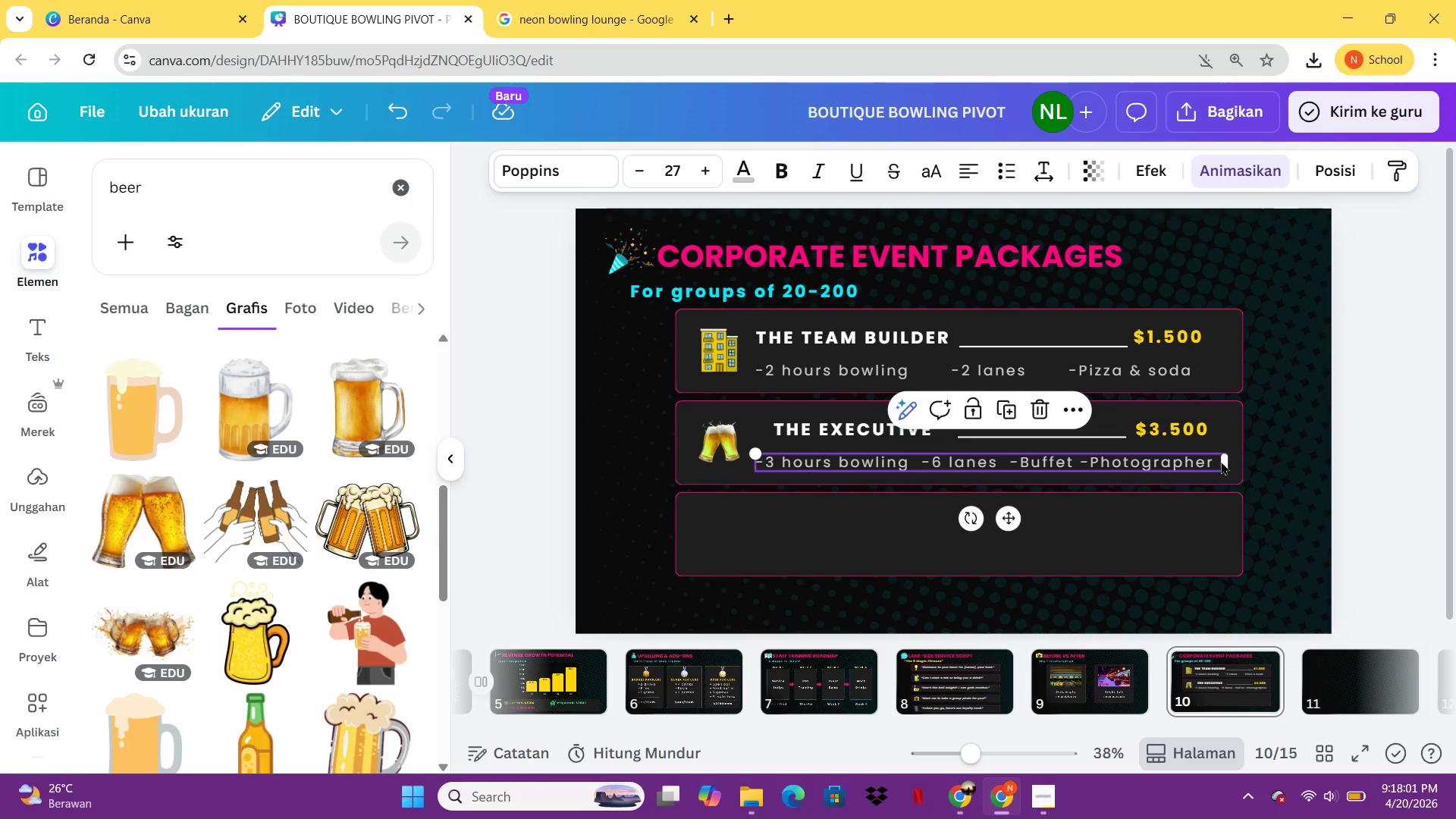 
left_click([1221, 461])
 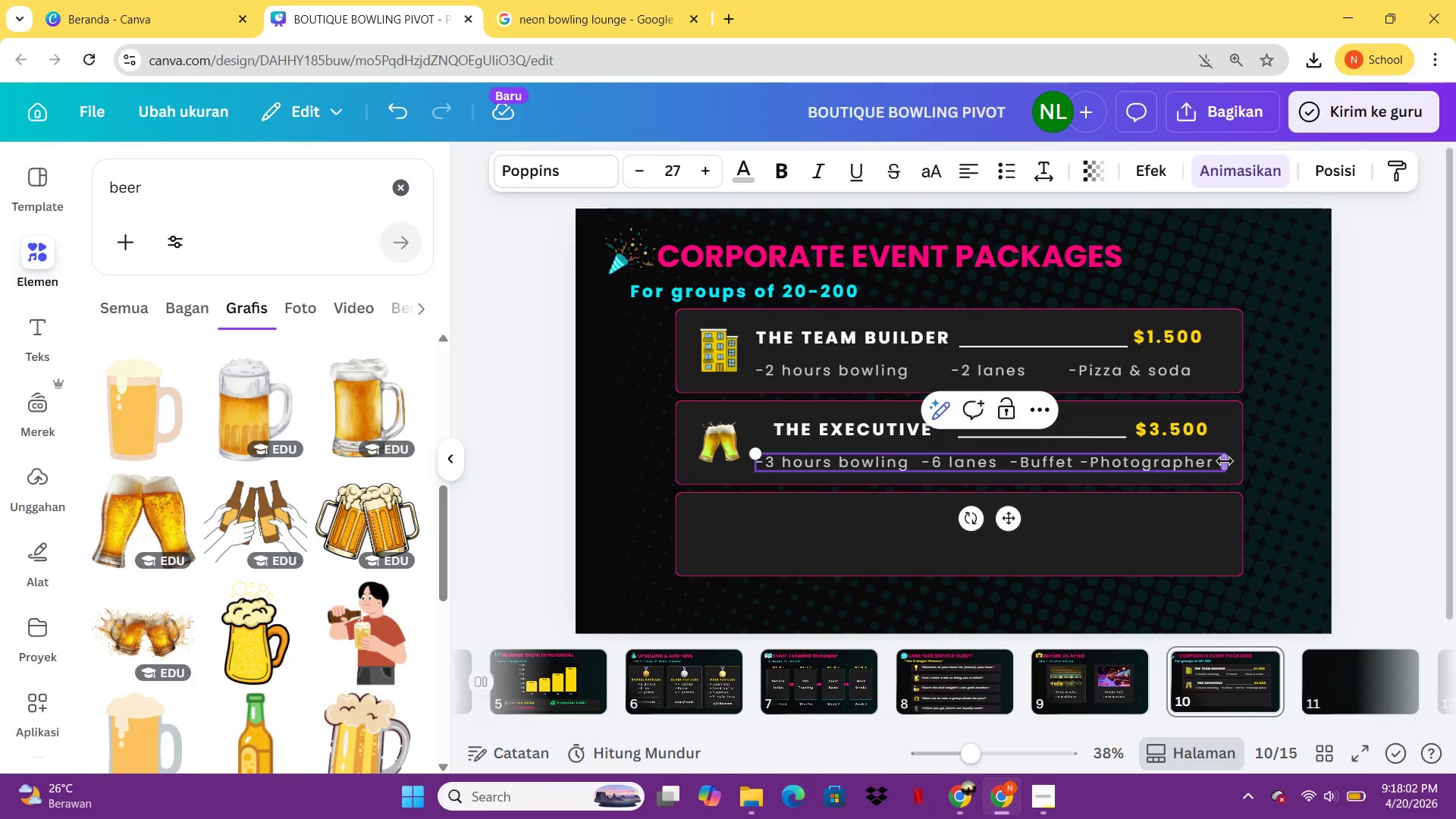 
left_click_drag(start_coordinate=[1225, 461], to_coordinate=[1238, 463])
 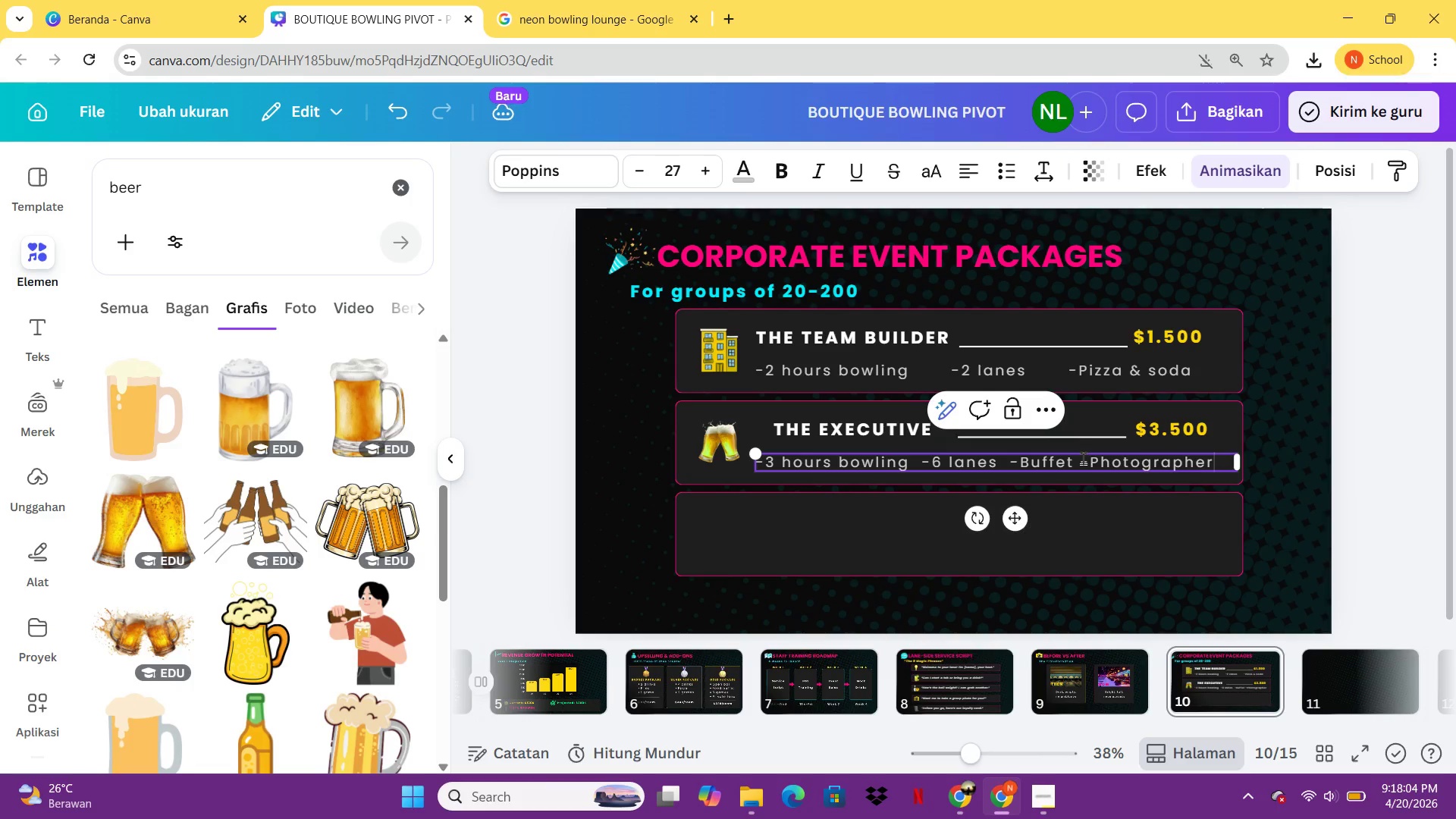 
left_click([1080, 462])
 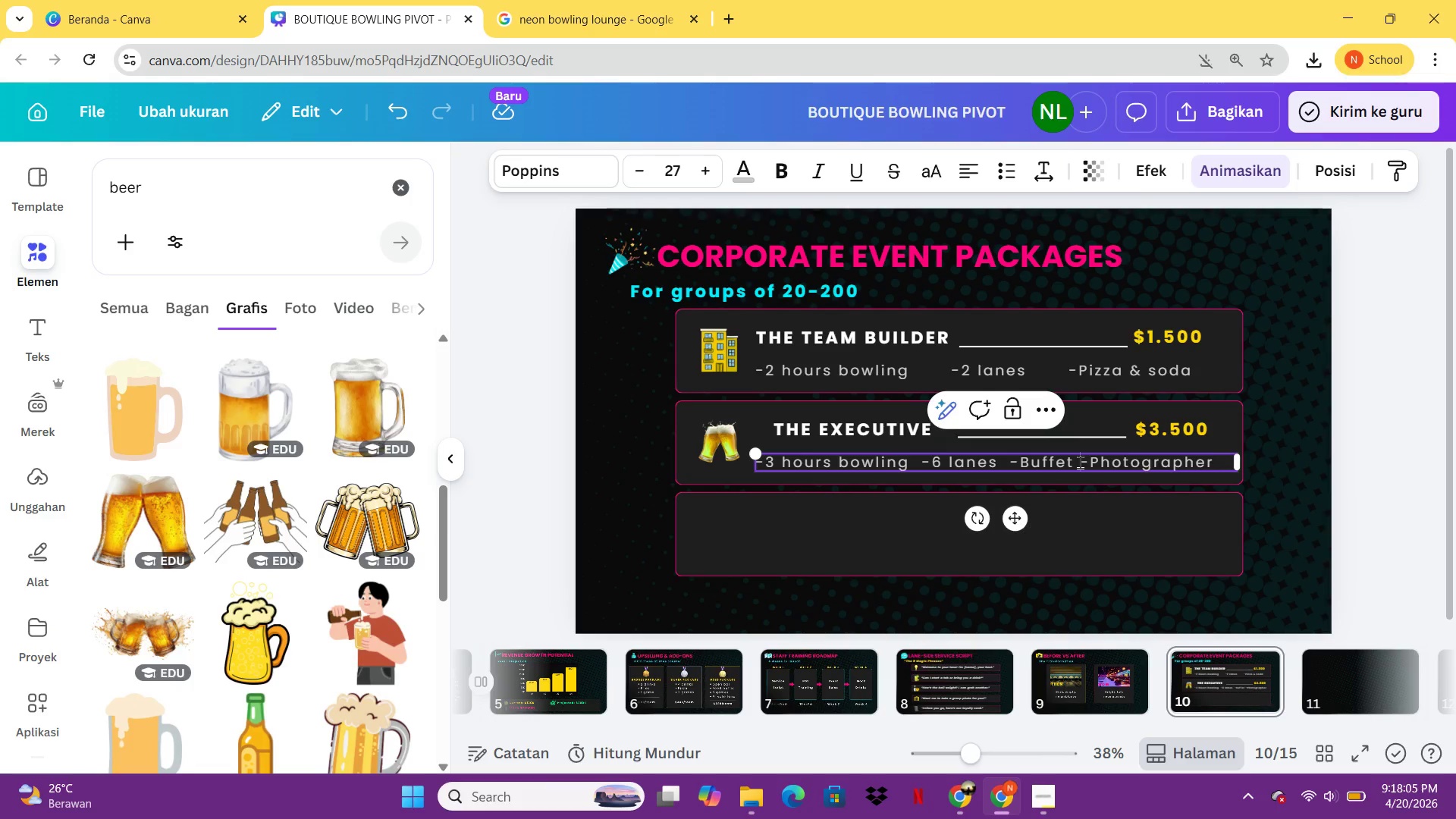 
key(Space)
 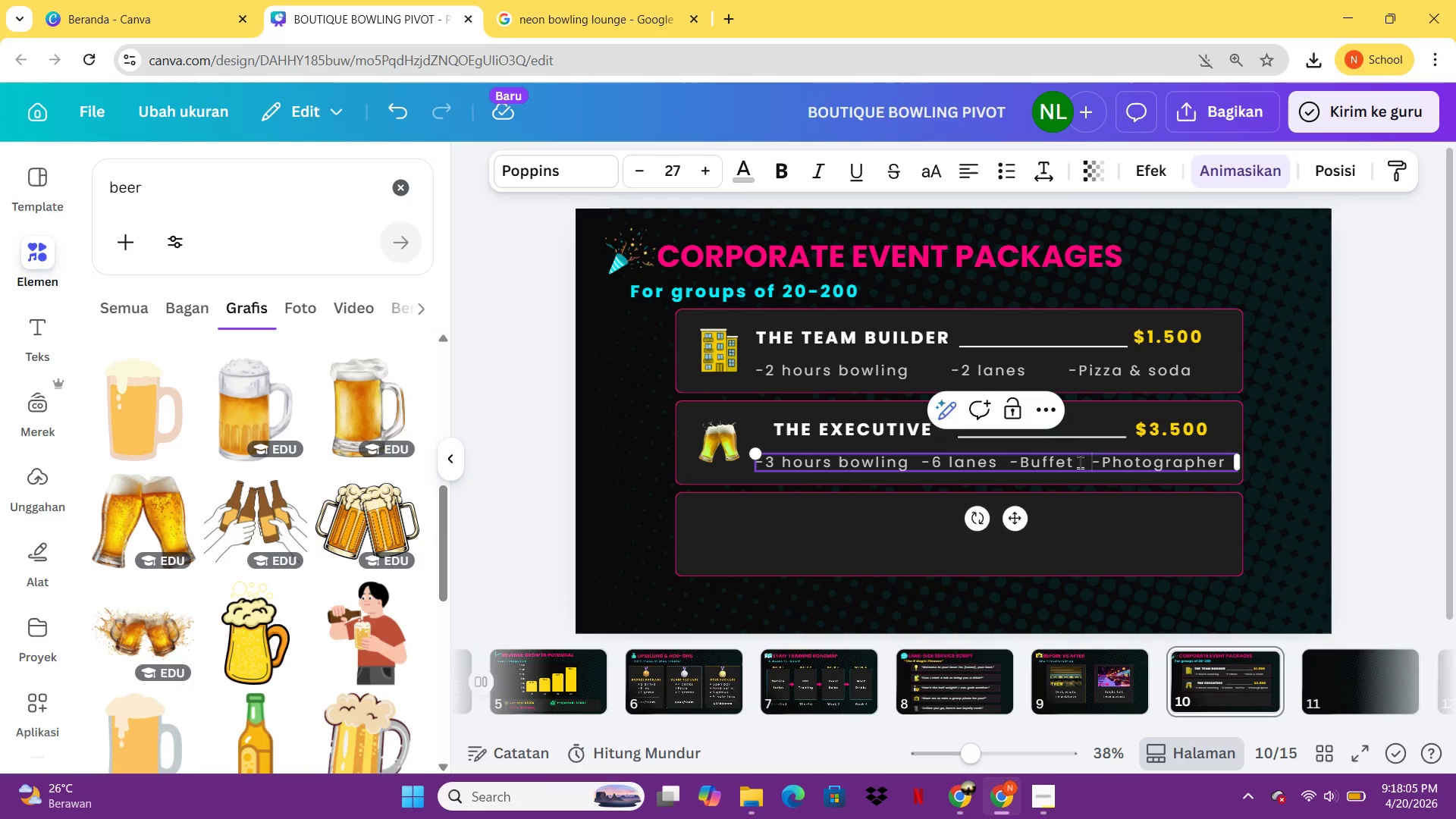 
key(Space)
 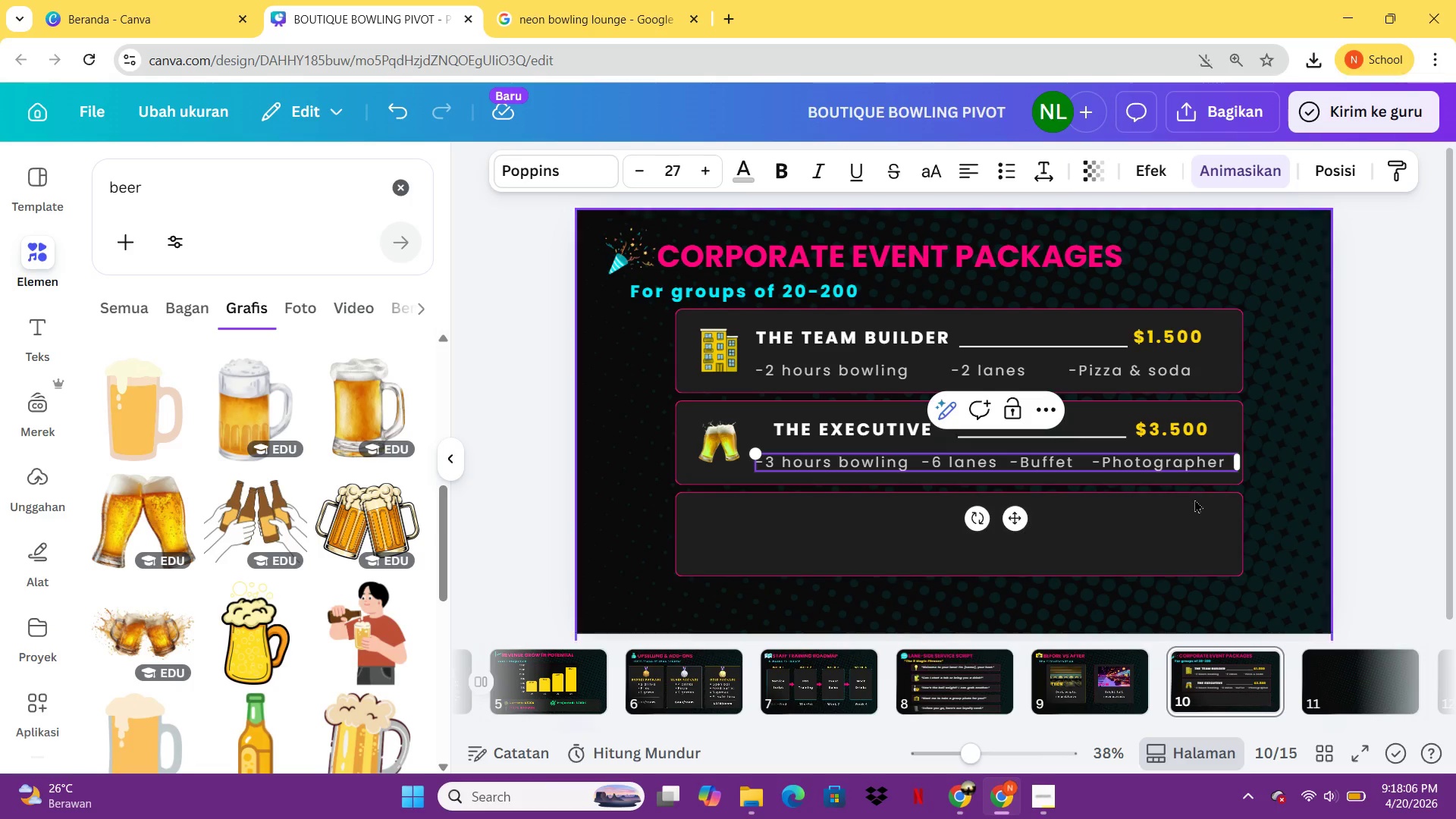 
left_click([1196, 500])
 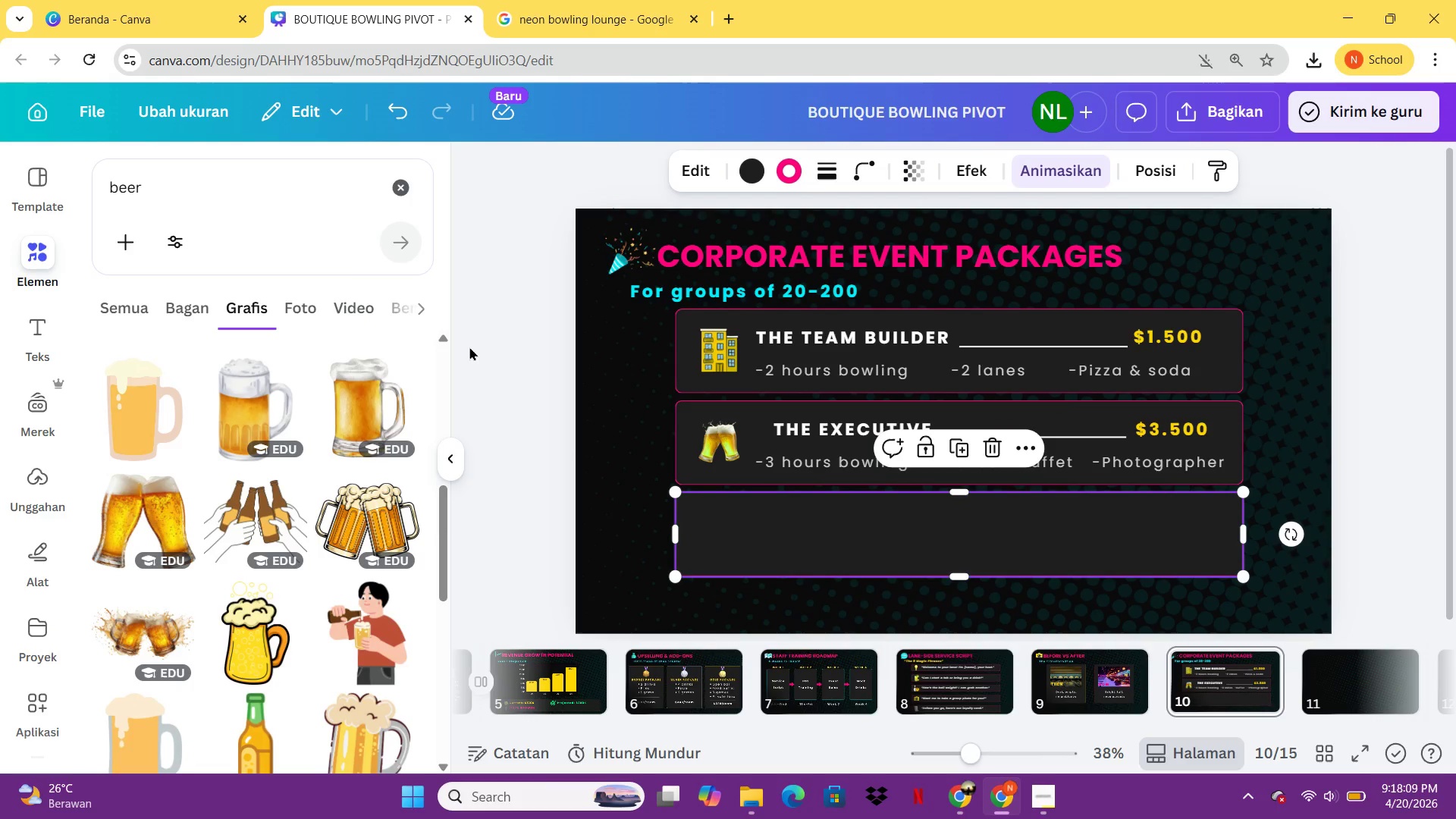 
left_click_drag(start_coordinate=[282, 186], to_coordinate=[79, 177])
 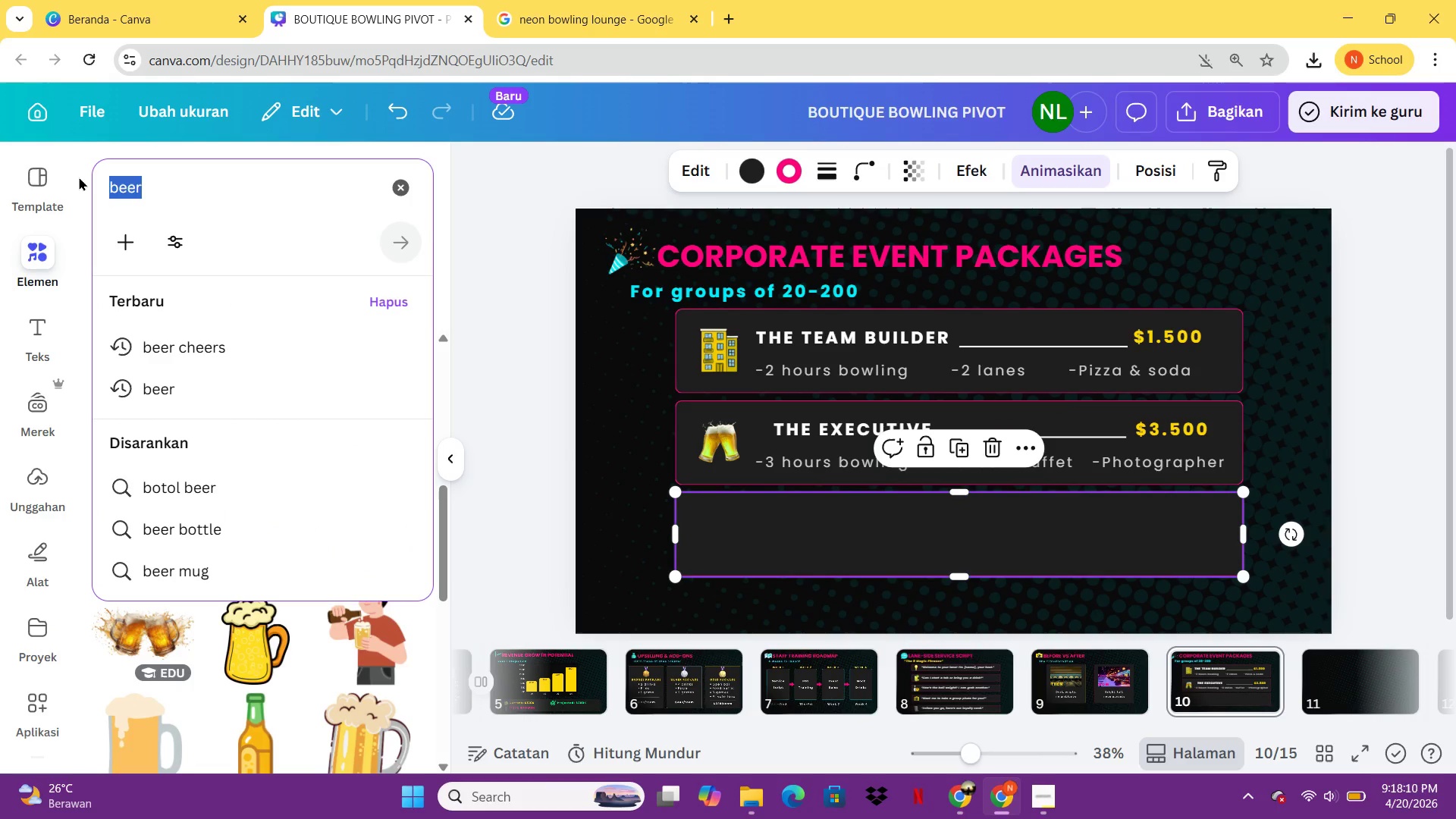 
type(bintang)
 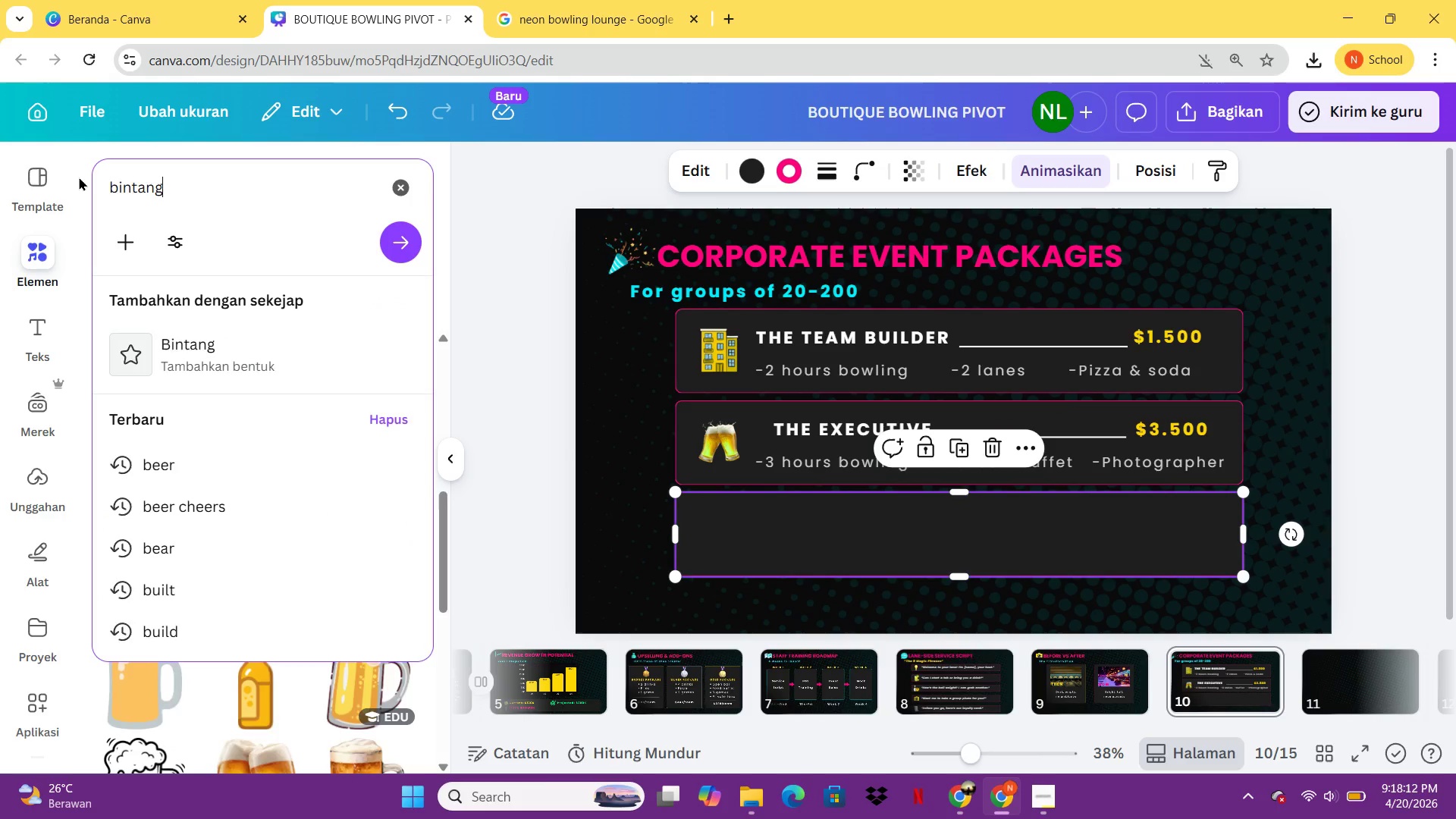 
key(Enter)
 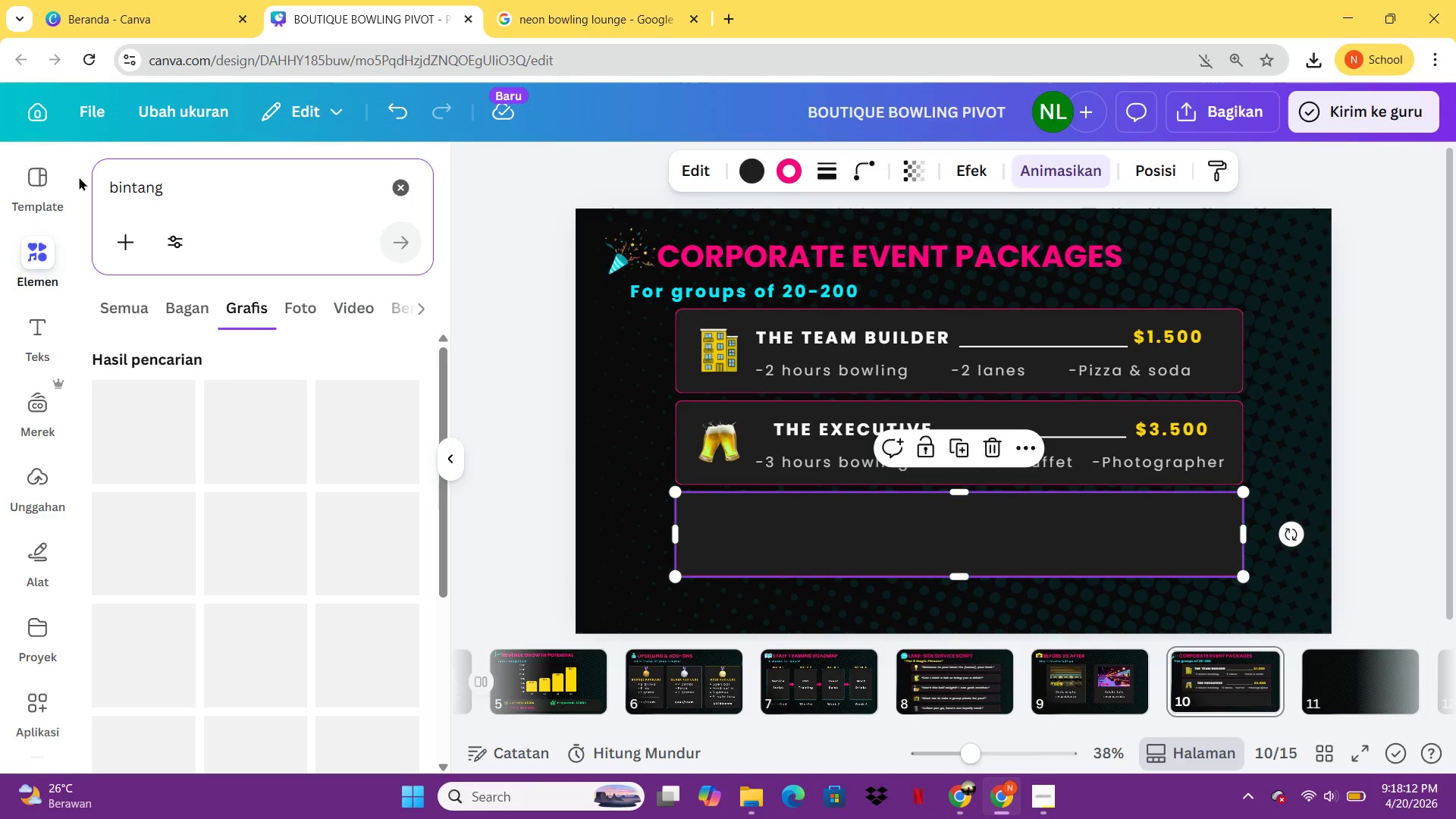 
mouse_move([217, 443])
 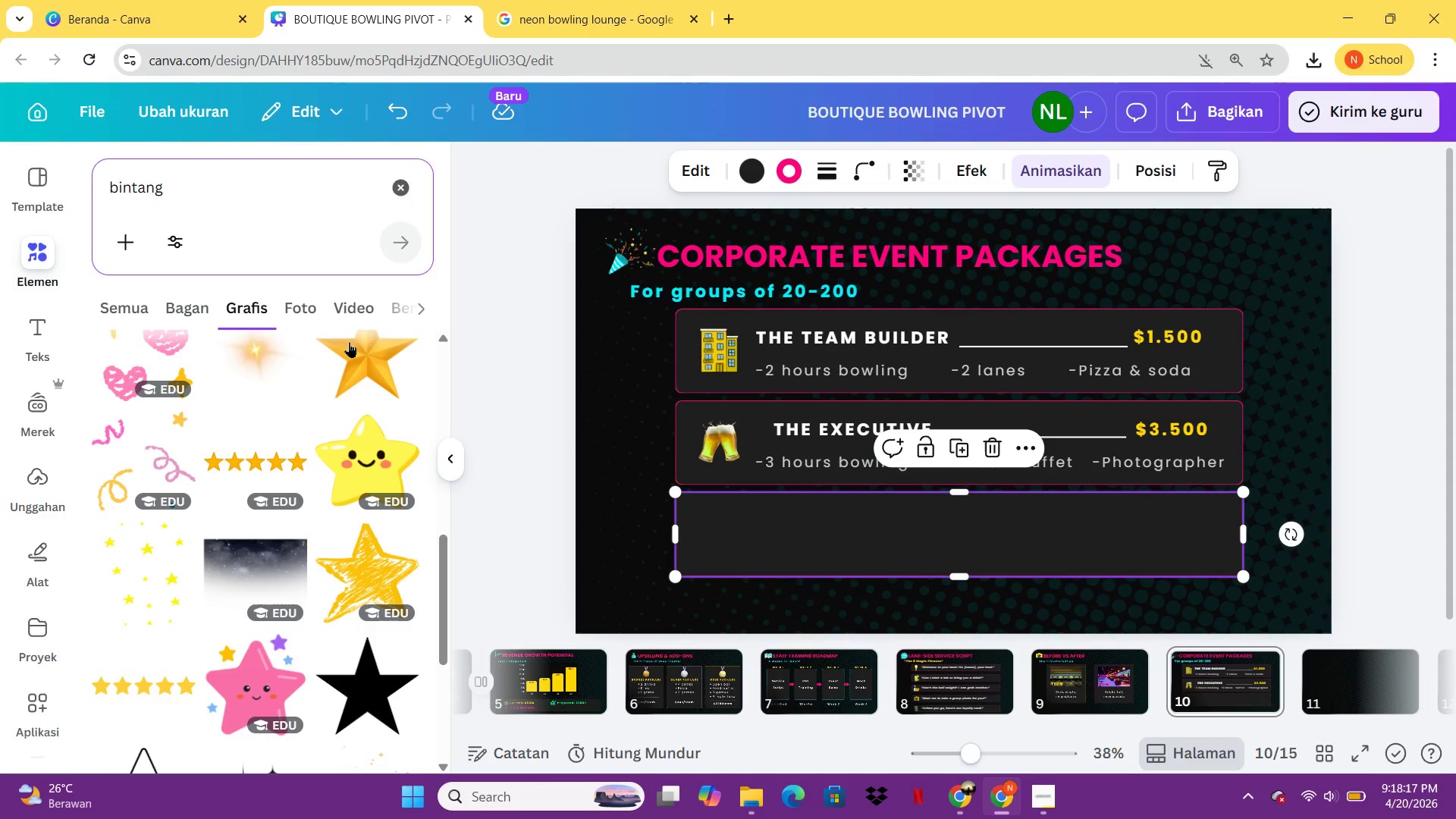 
left_click([349, 342])
 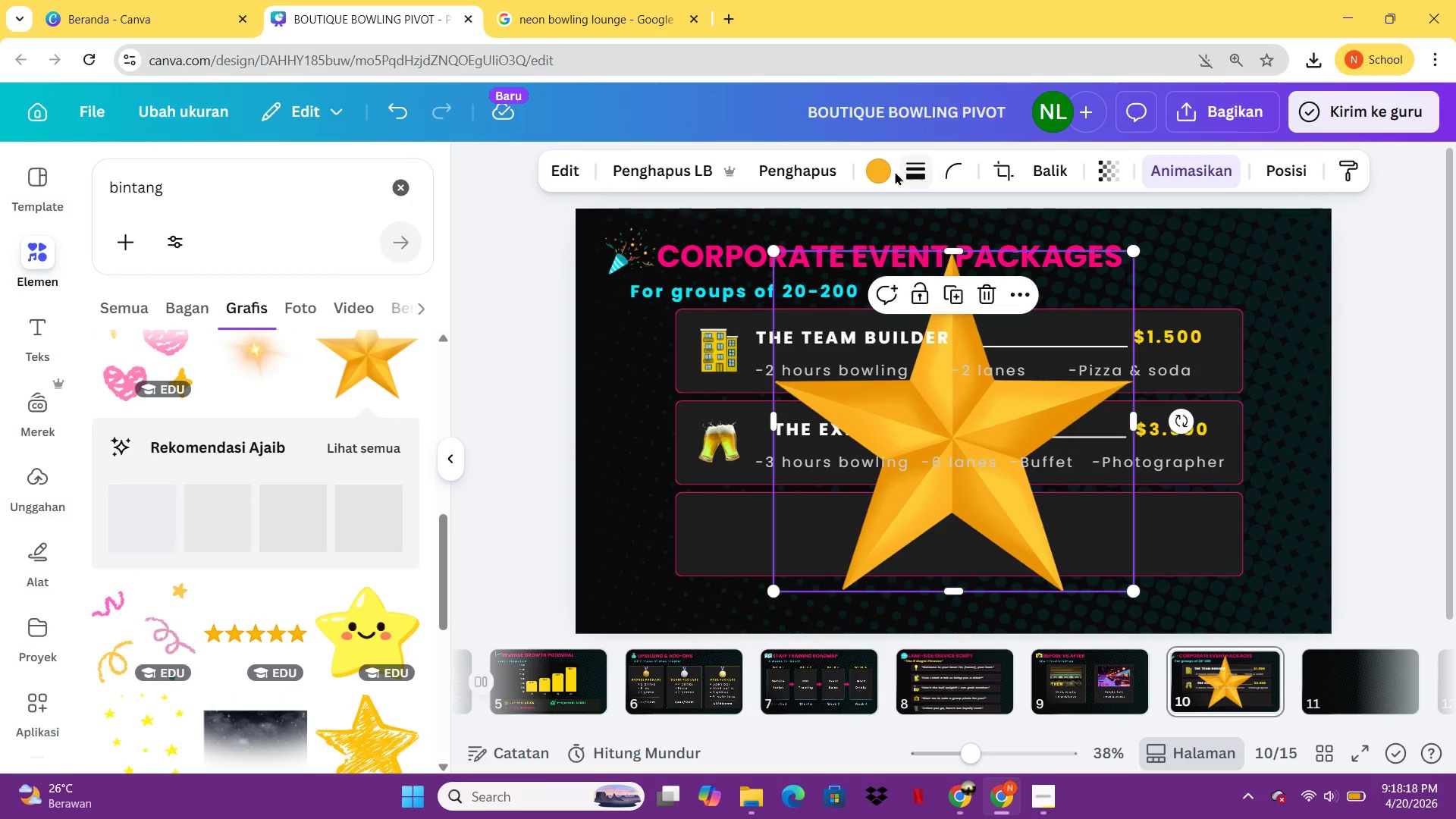 
left_click([878, 176])
 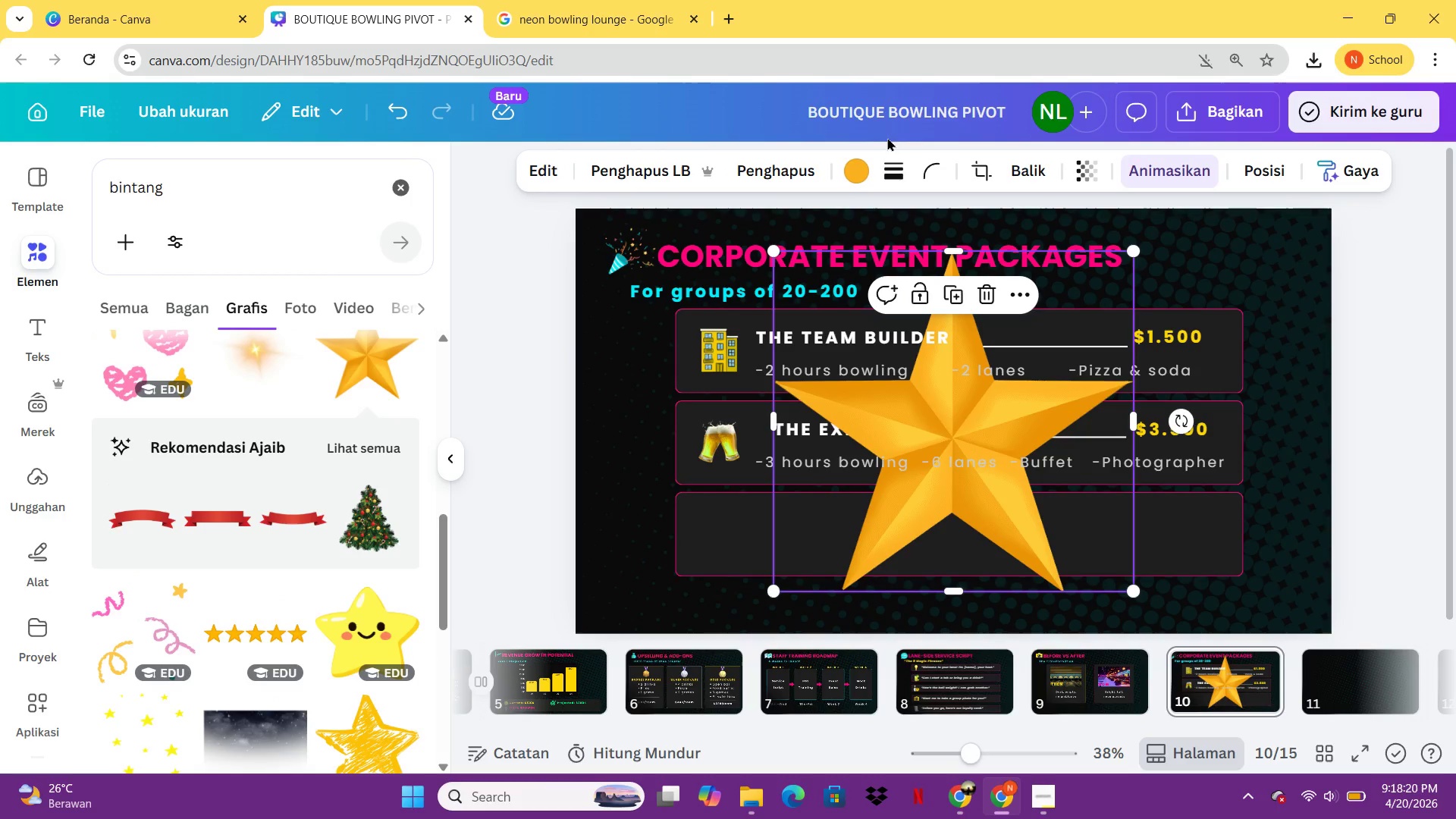 
left_click([861, 180])
 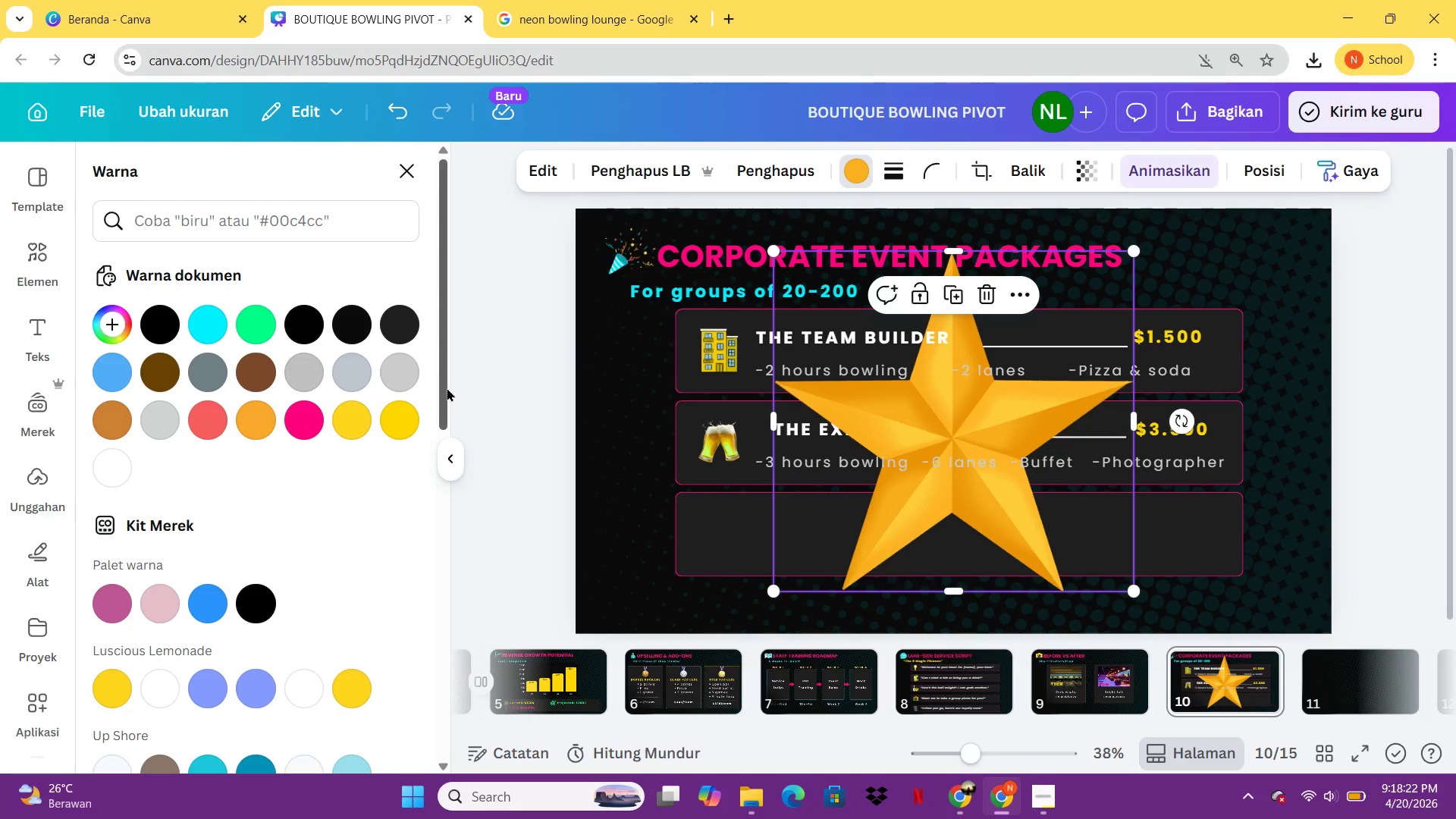 
left_click([397, 406])
 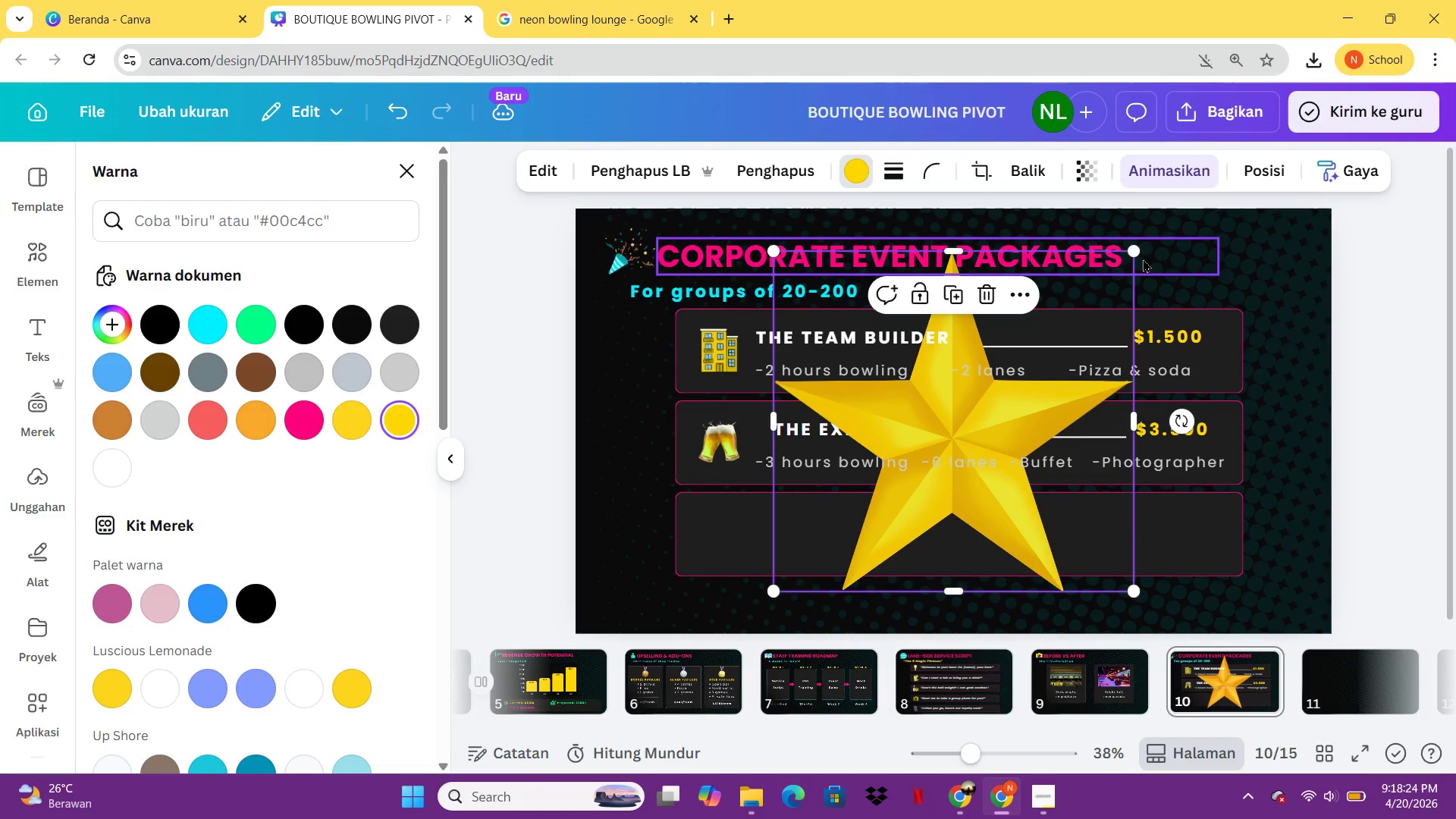 
left_click_drag(start_coordinate=[1136, 256], to_coordinate=[814, 553])
 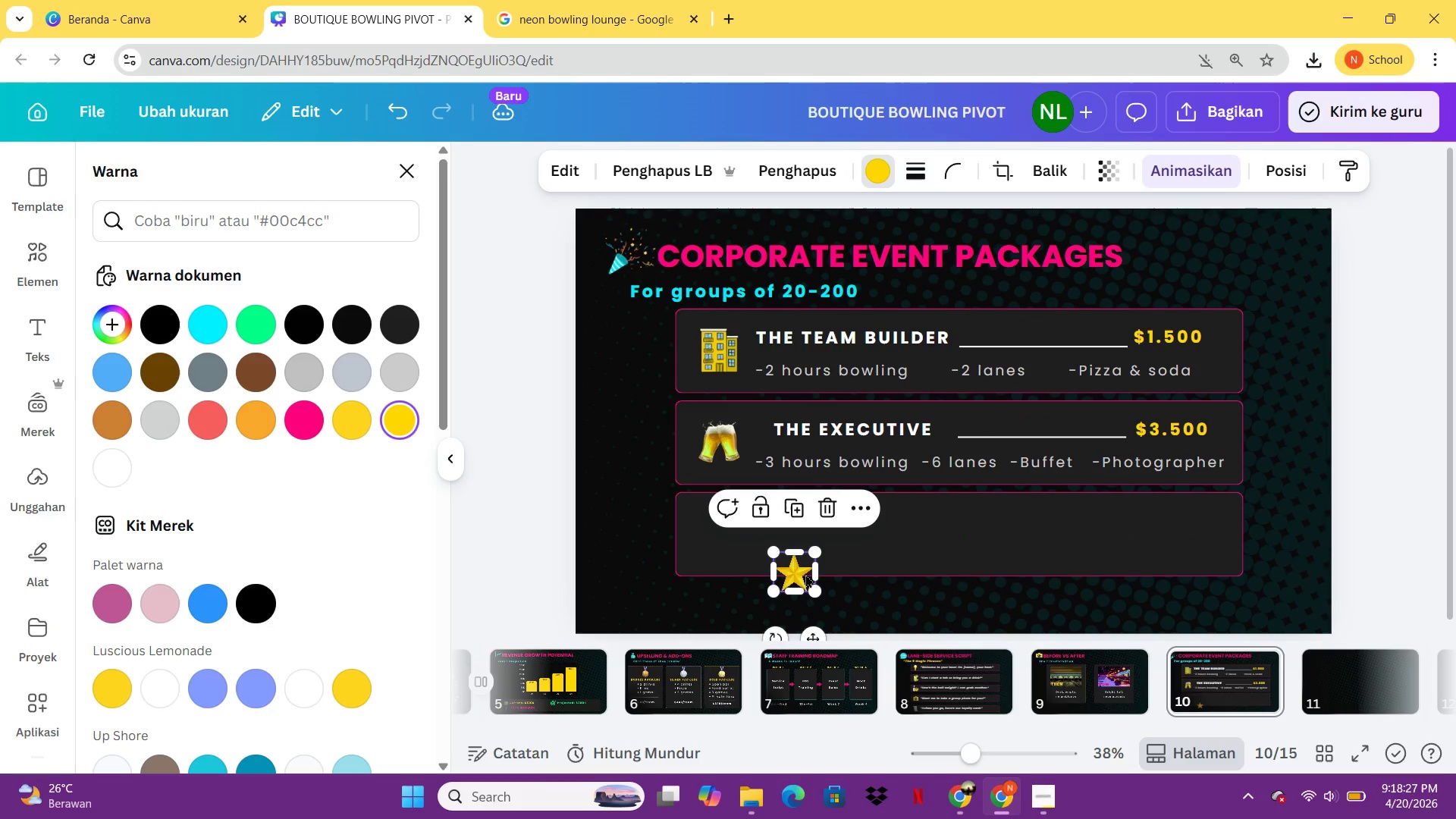 
left_click_drag(start_coordinate=[805, 574], to_coordinate=[731, 535])
 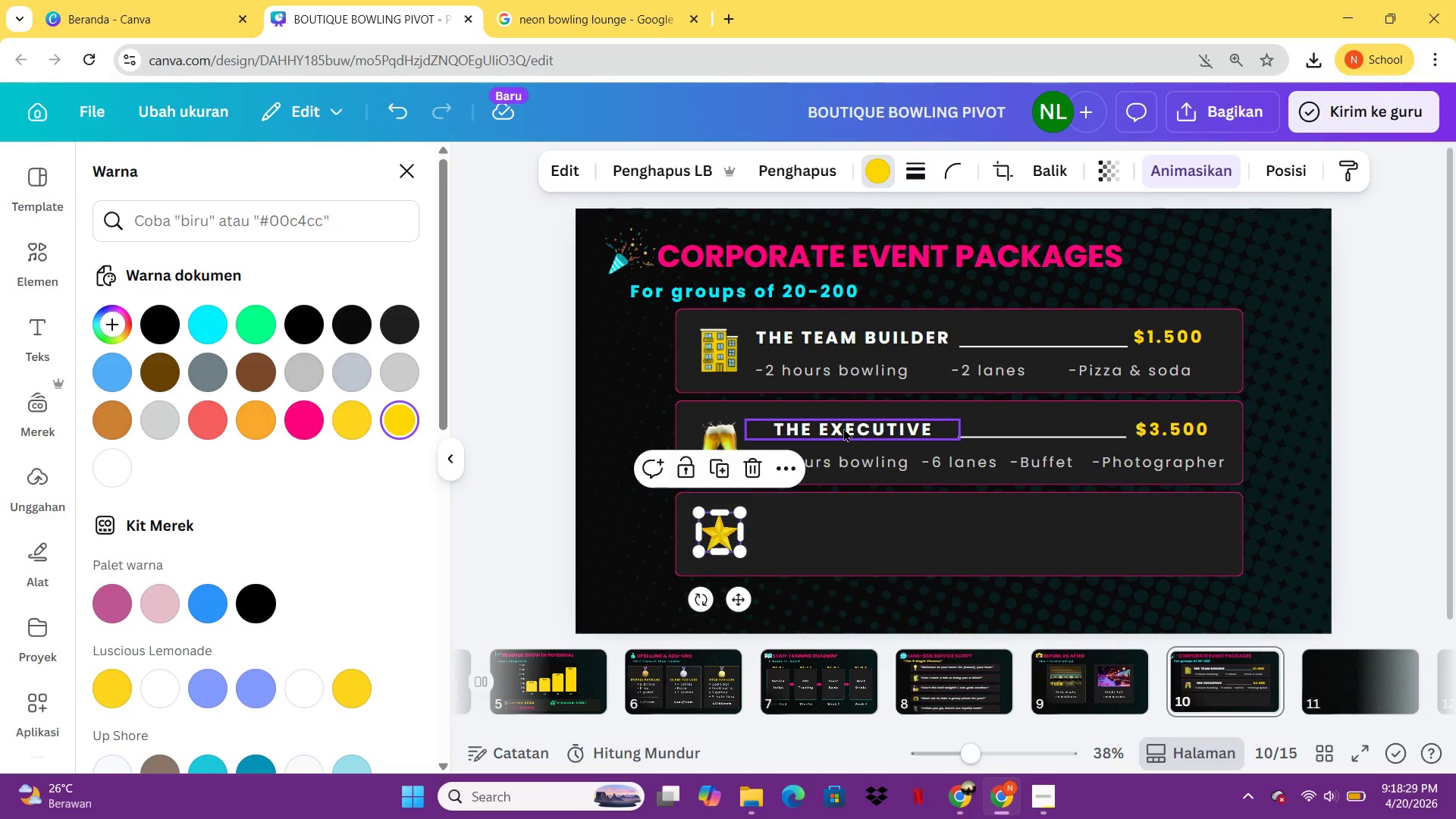 
left_click([843, 428])
 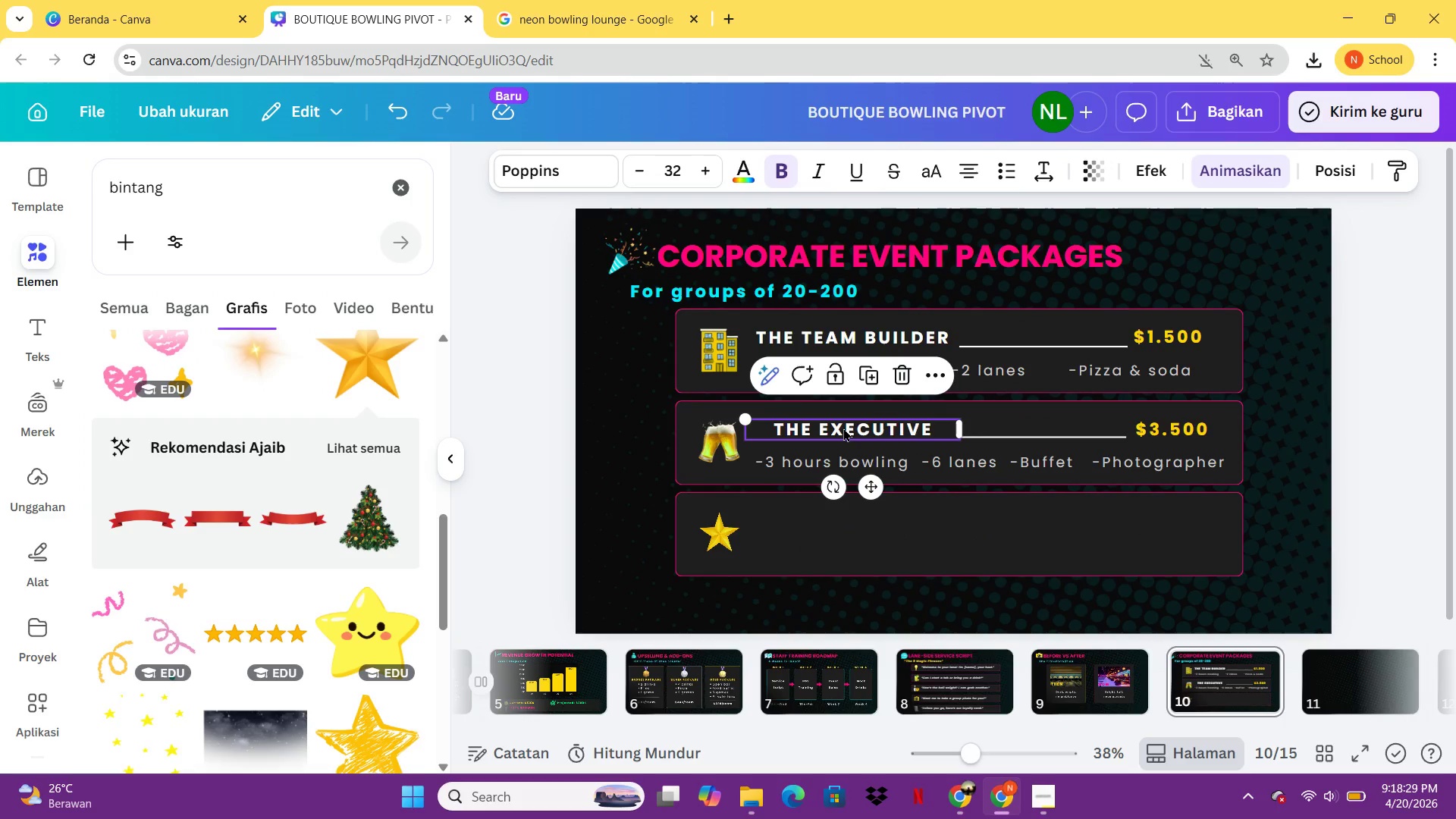 
key(Control+C)
 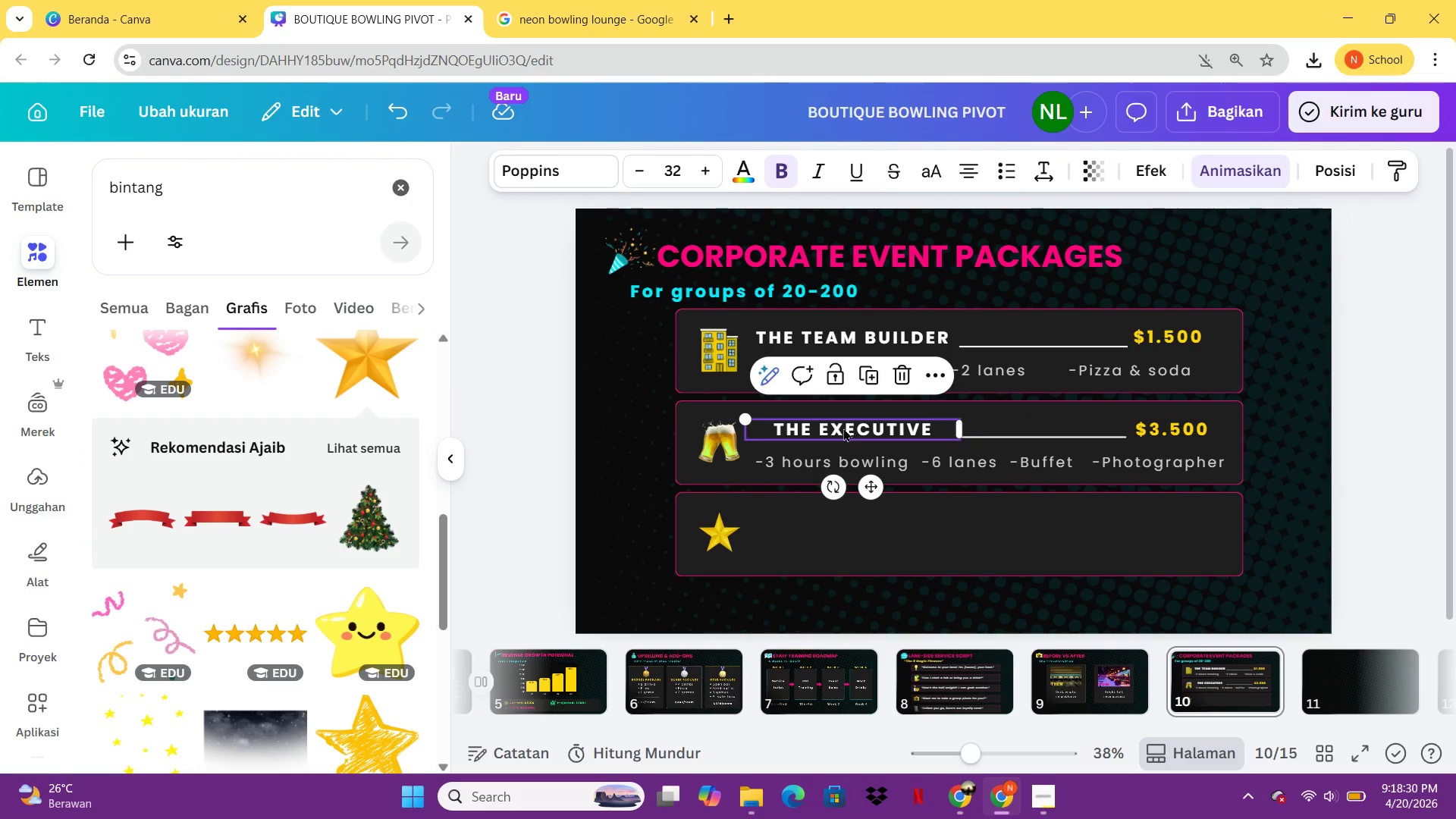 
key(Control+V)
 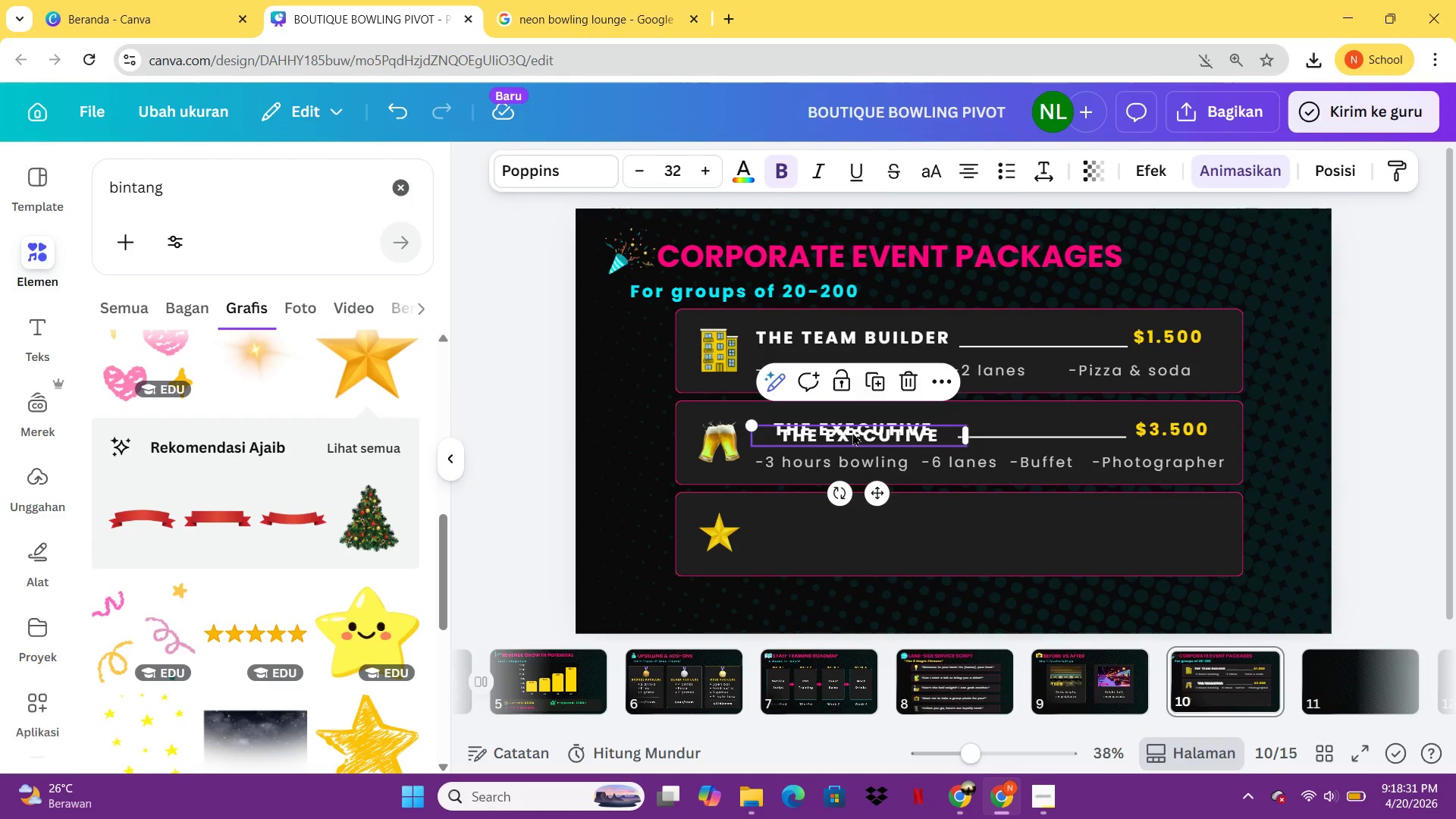 
left_click_drag(start_coordinate=[852, 432], to_coordinate=[835, 518])
 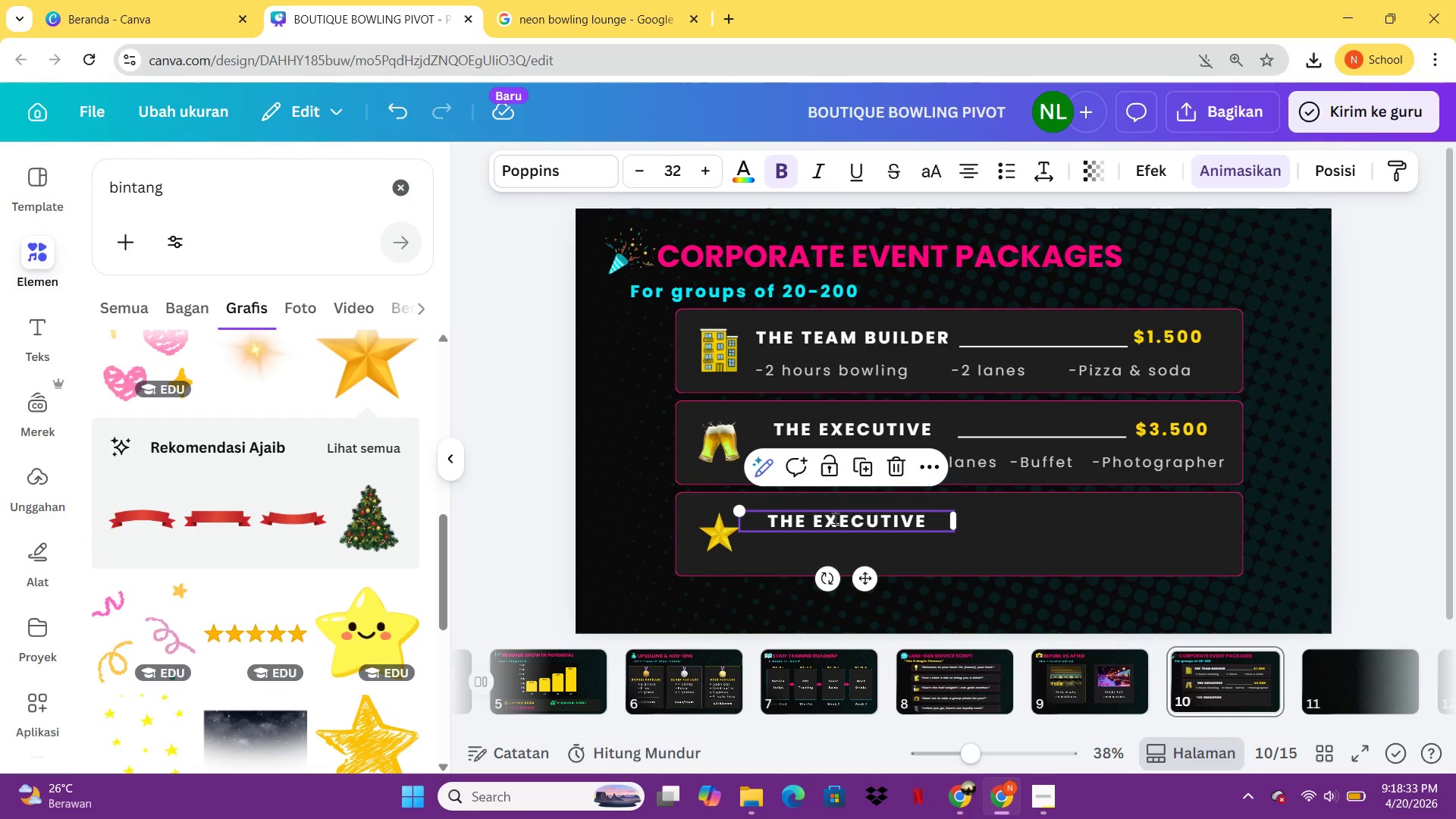 
double_click([835, 518])
 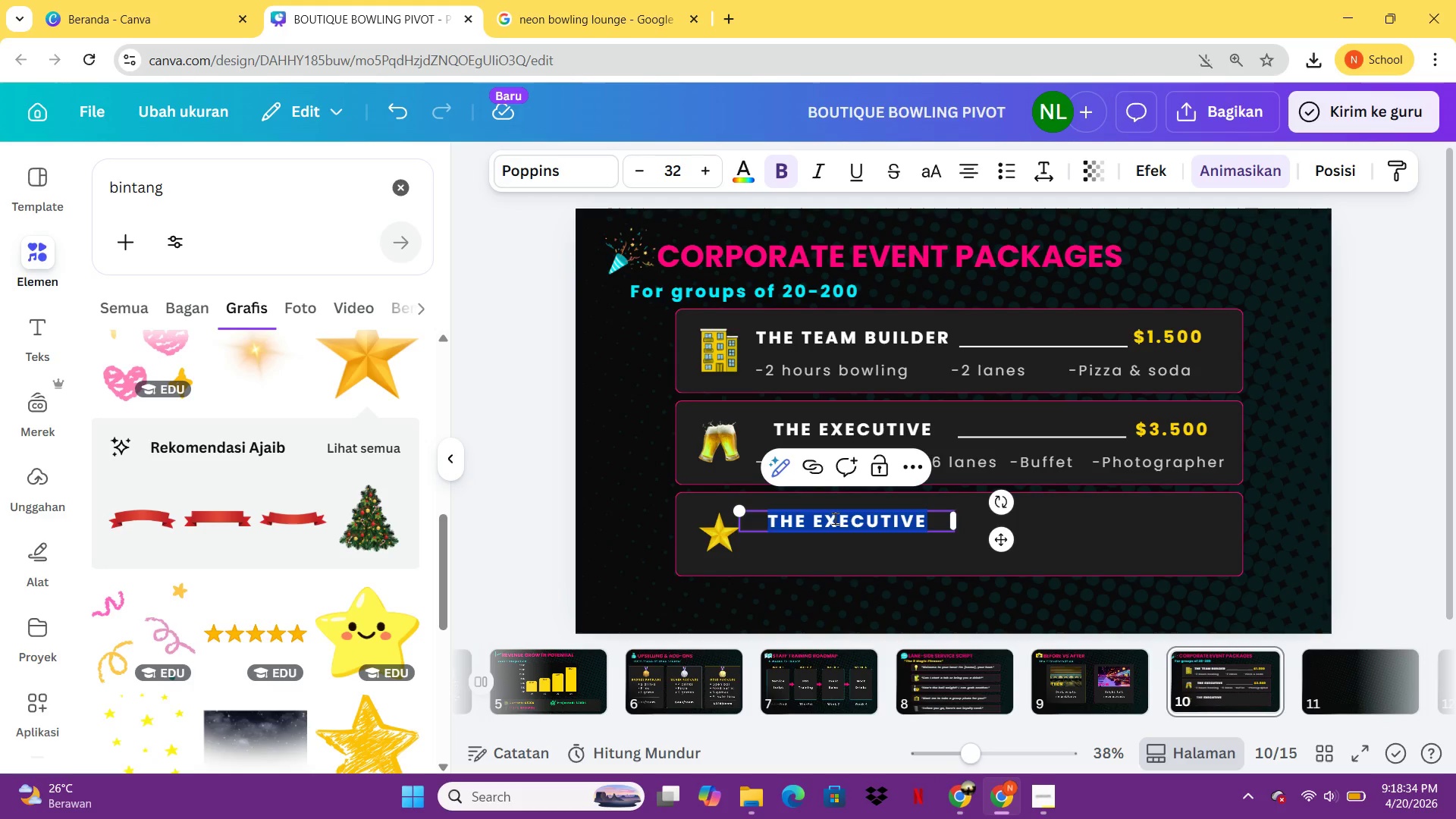 
type(THE LEGENDARY)
 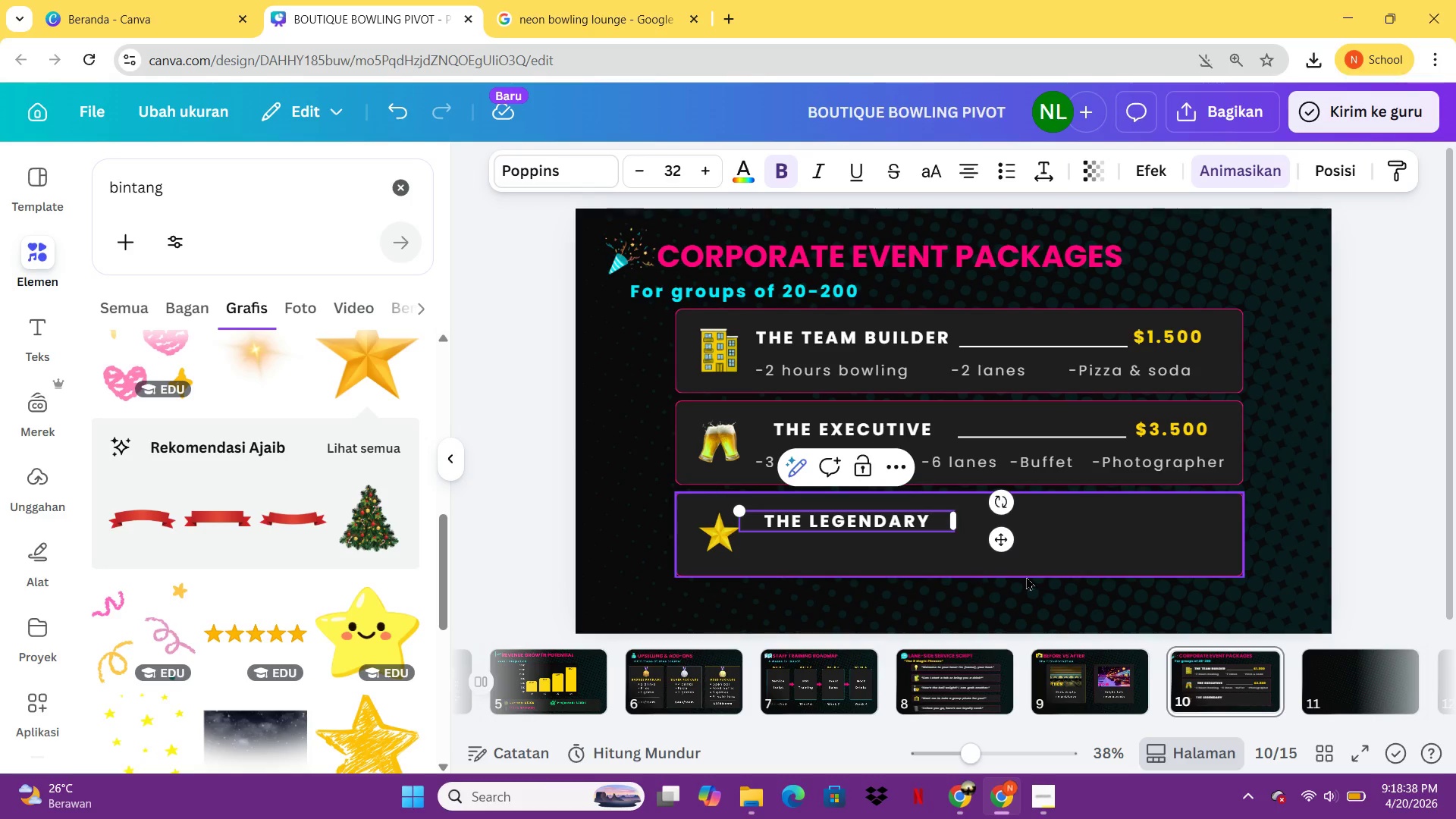 
left_click([1061, 577])
 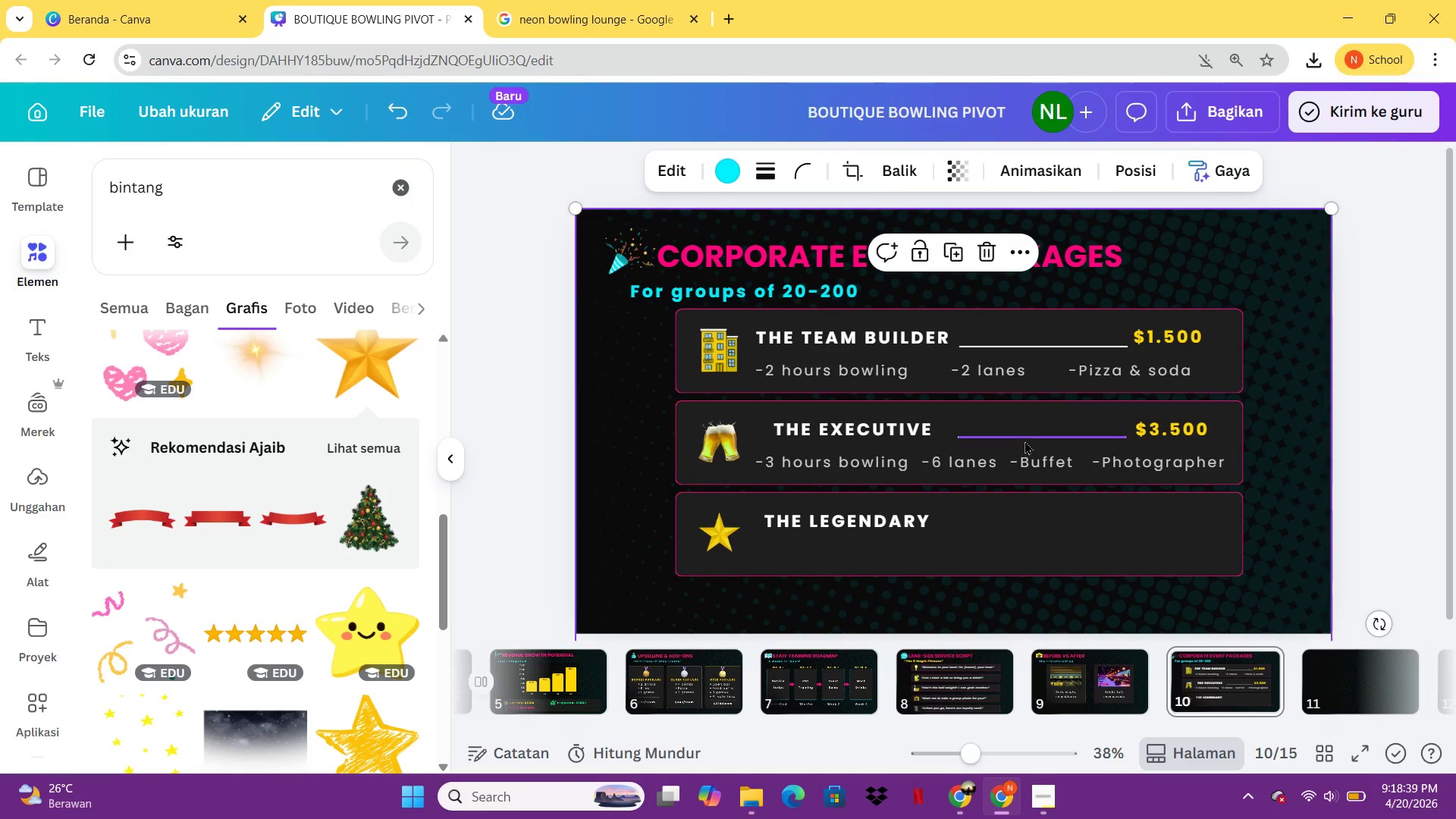 
left_click([1025, 441])
 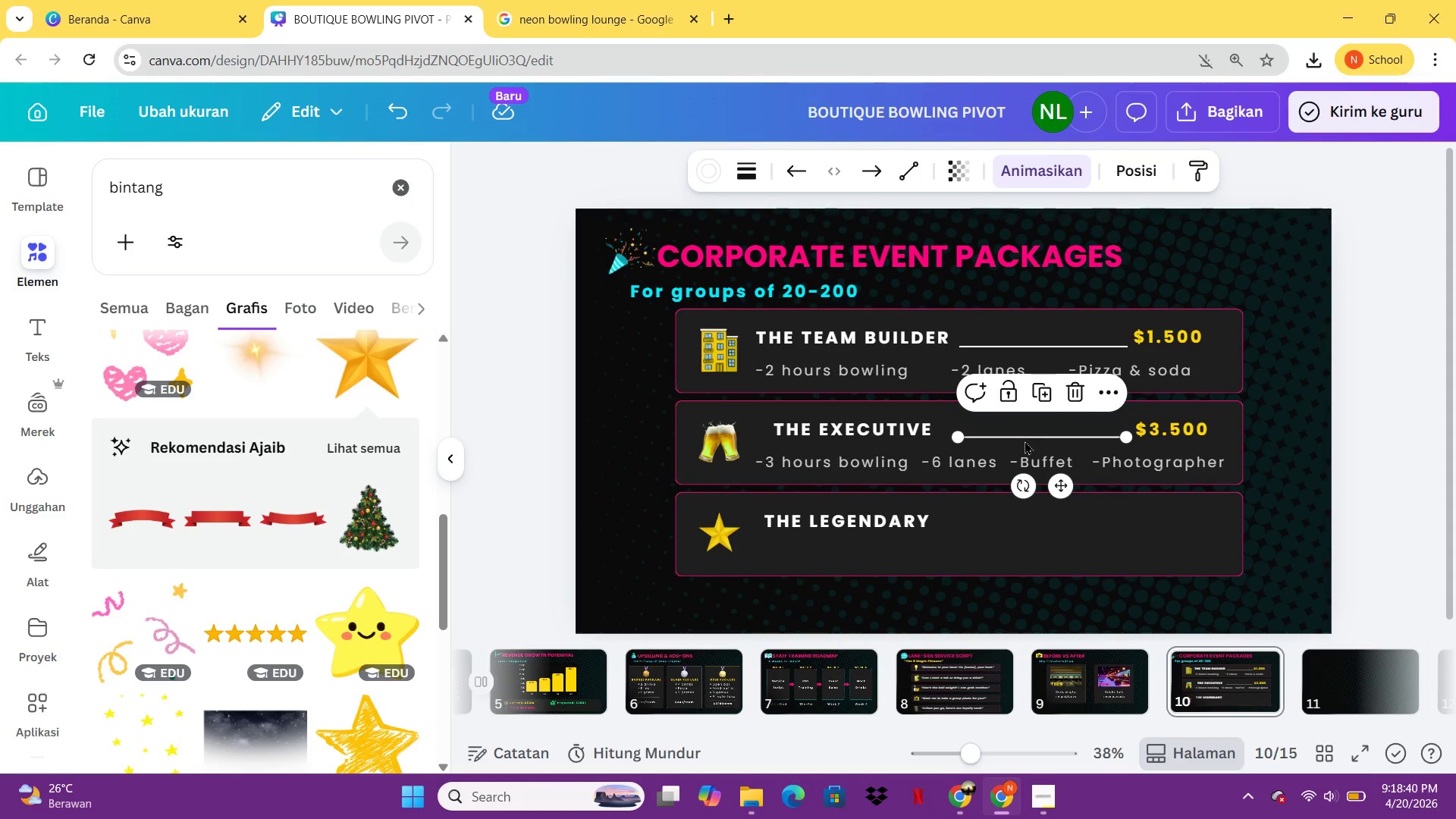 
key(Control+C)
 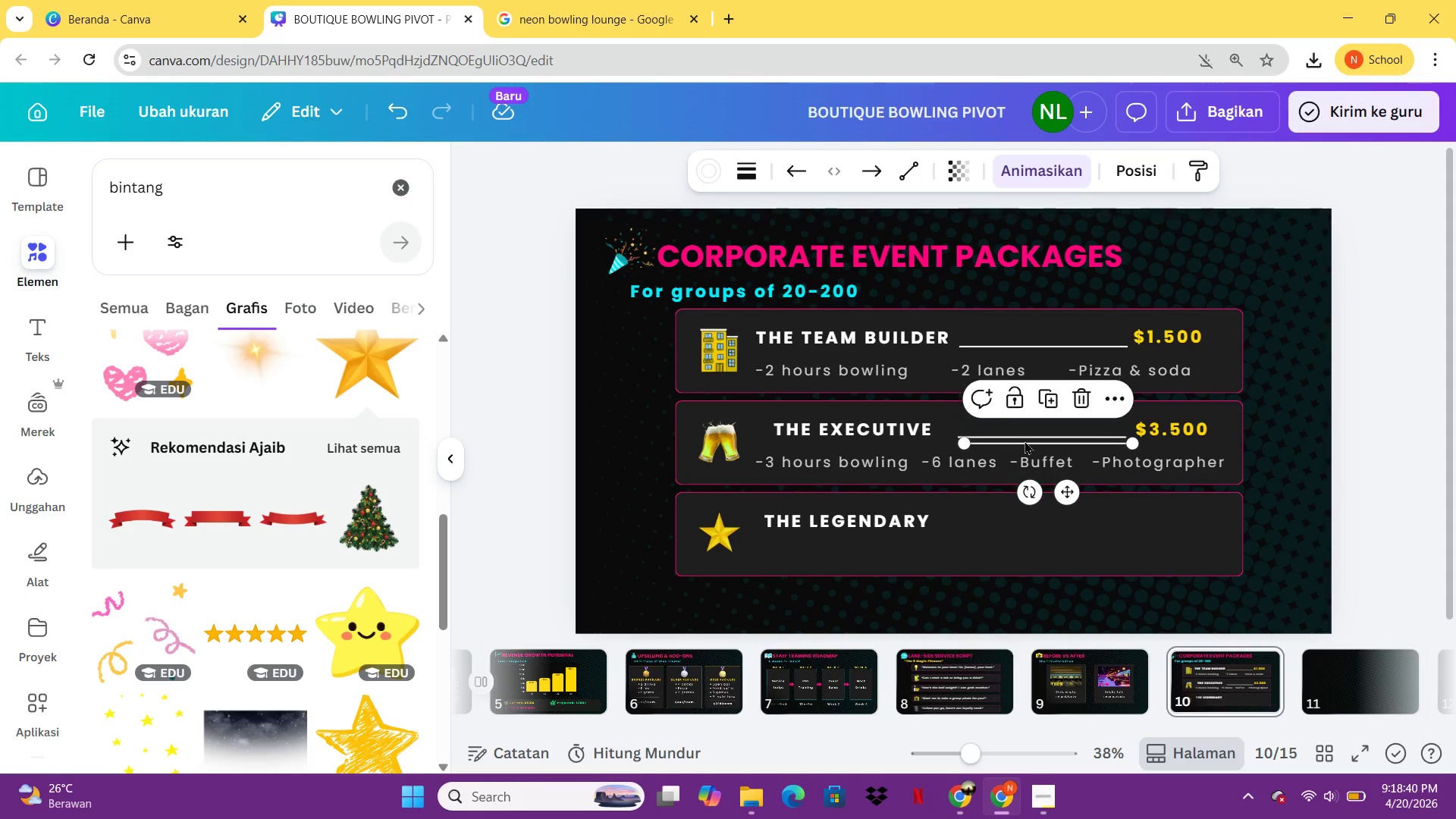 
key(Control+V)
 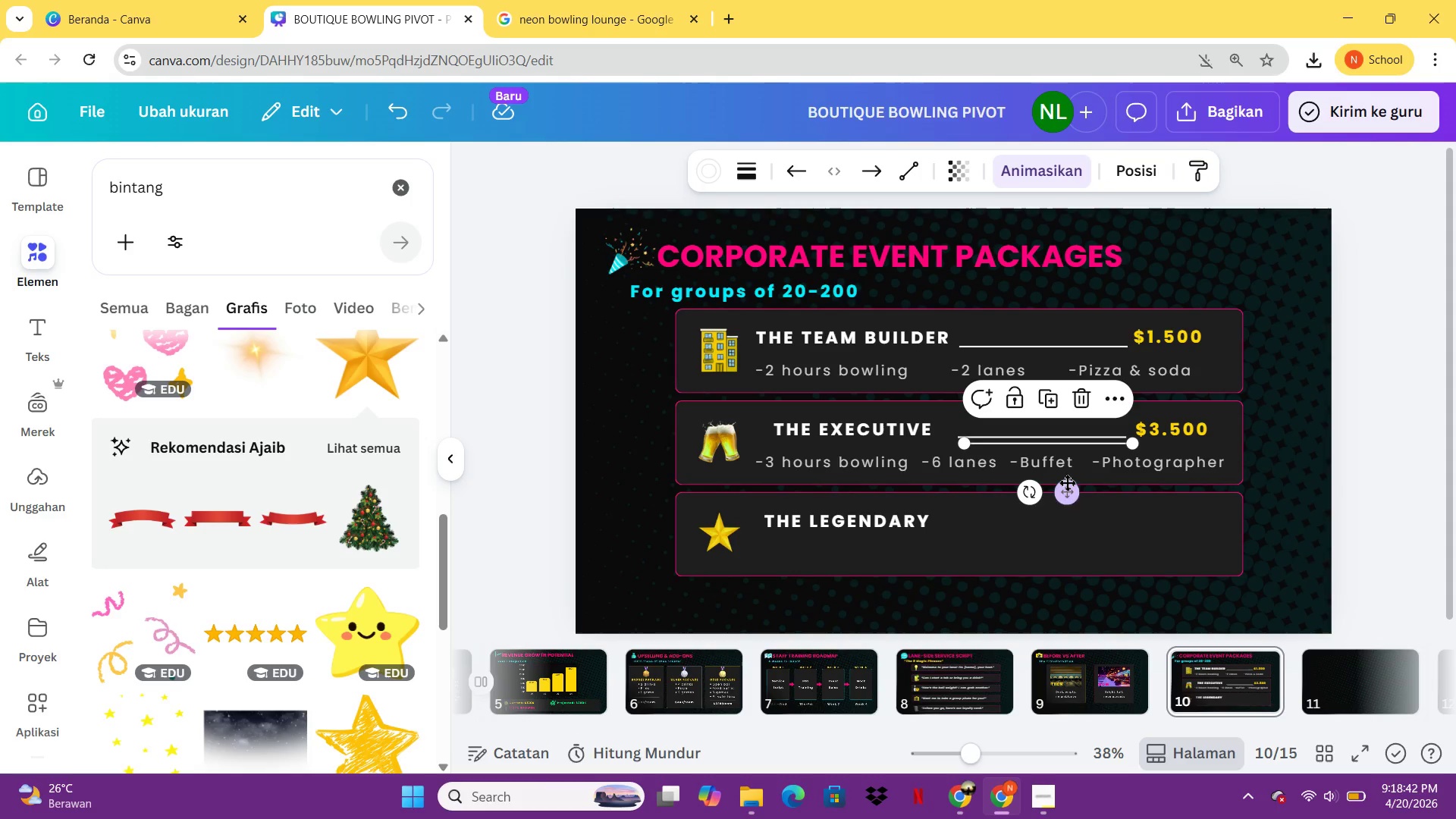 
left_click_drag(start_coordinate=[1069, 487], to_coordinate=[1065, 570])
 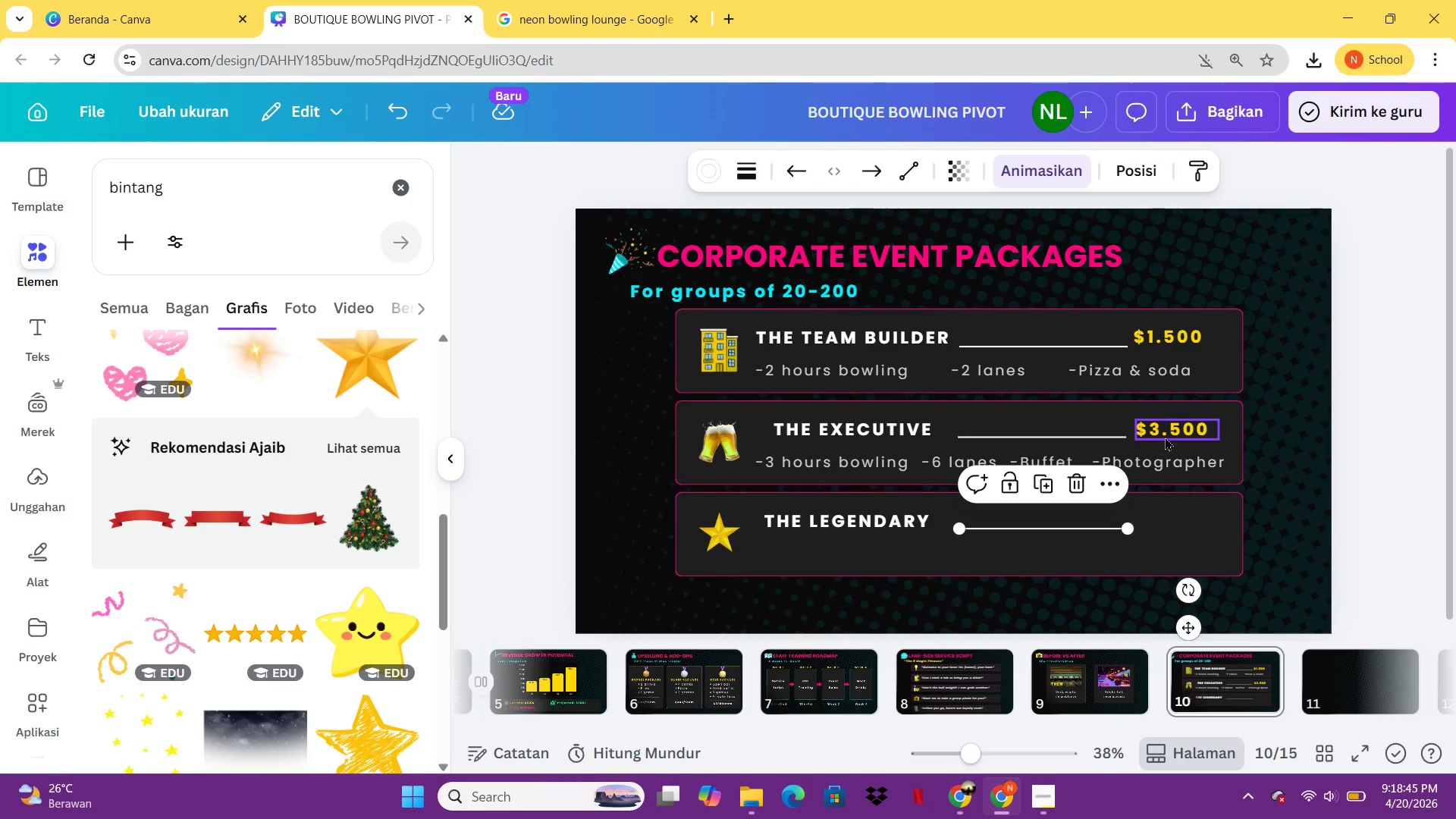 
left_click([1166, 435])
 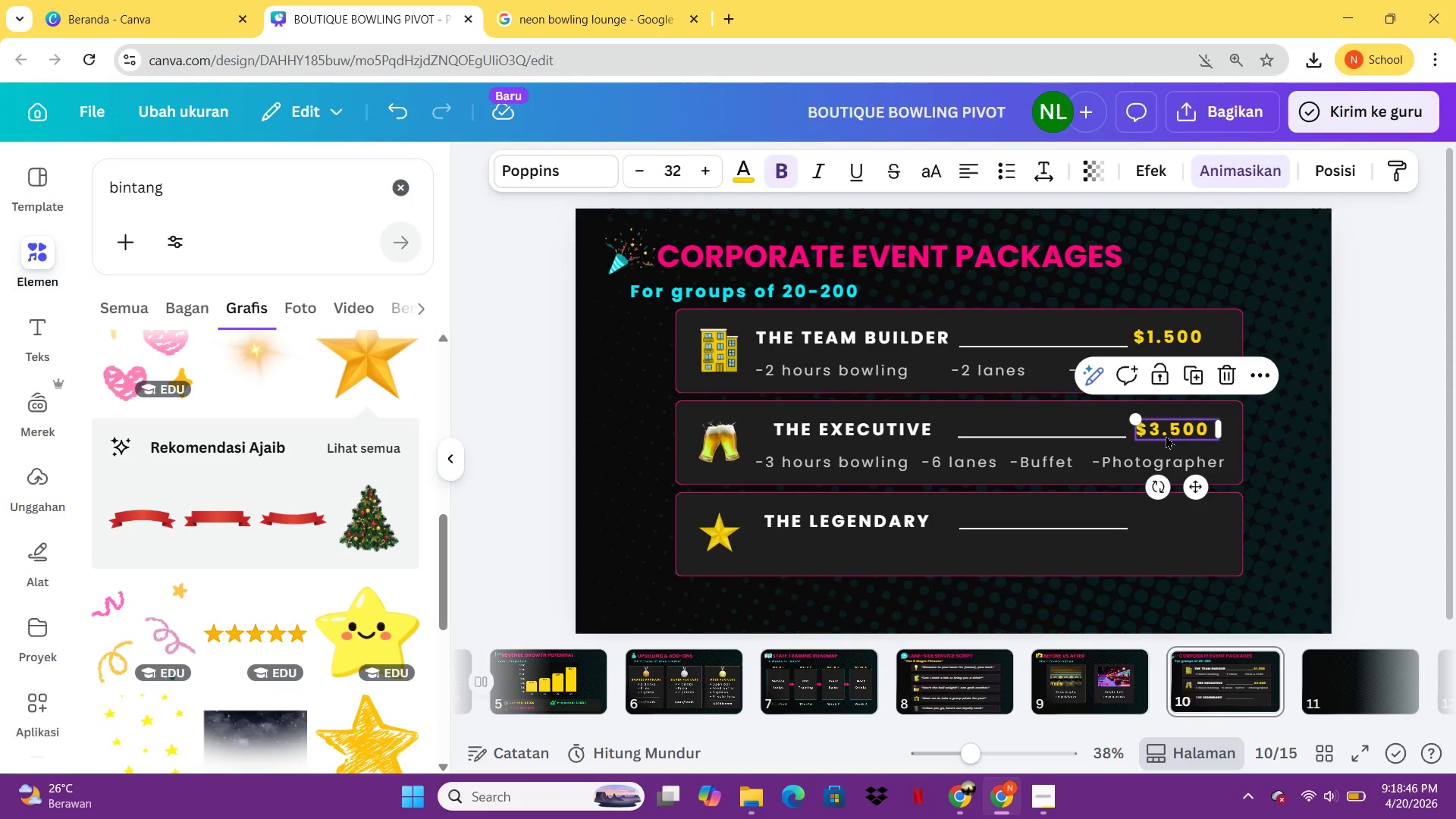 
key(Control+C)
 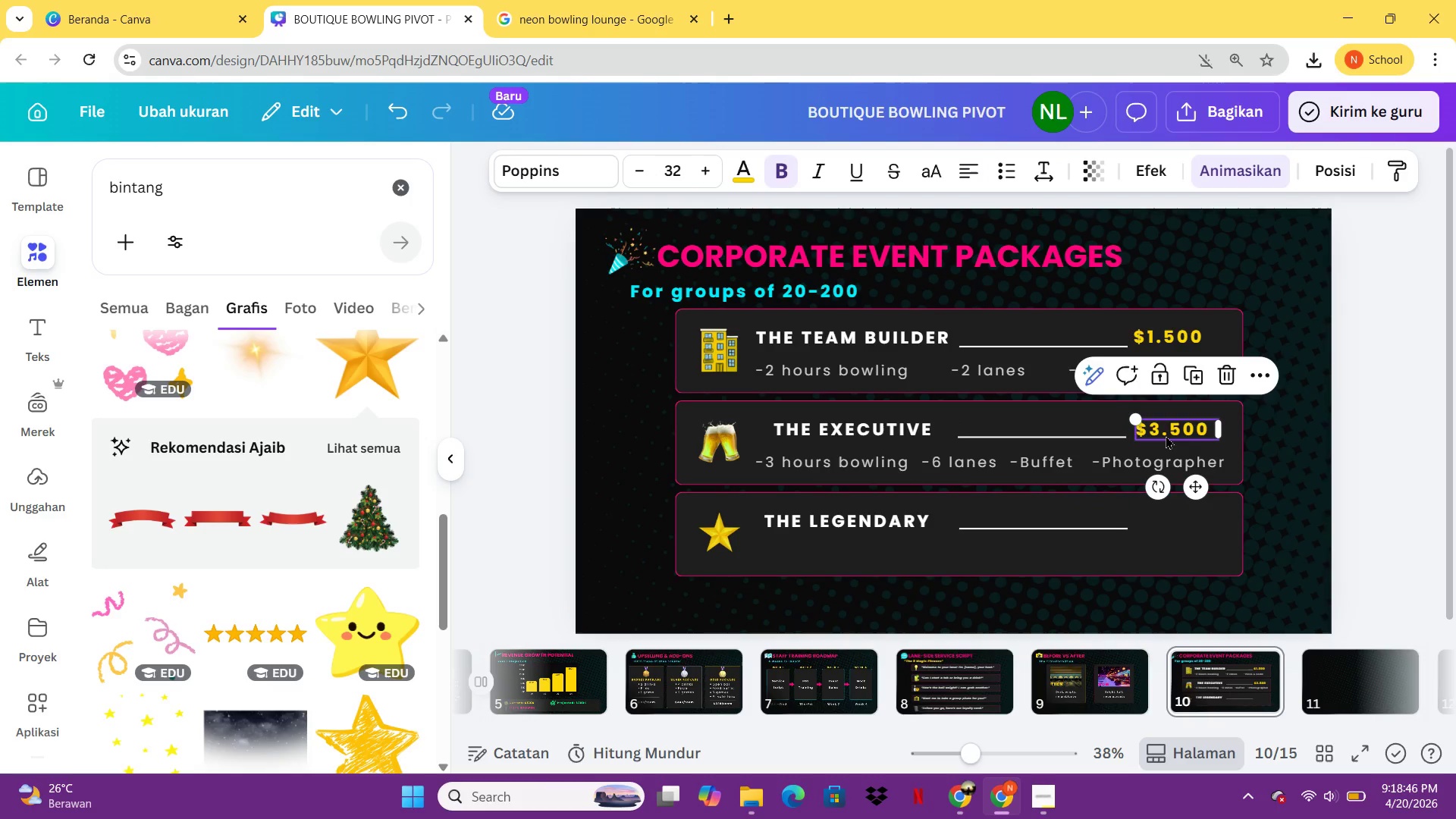 
key(Control+V)
 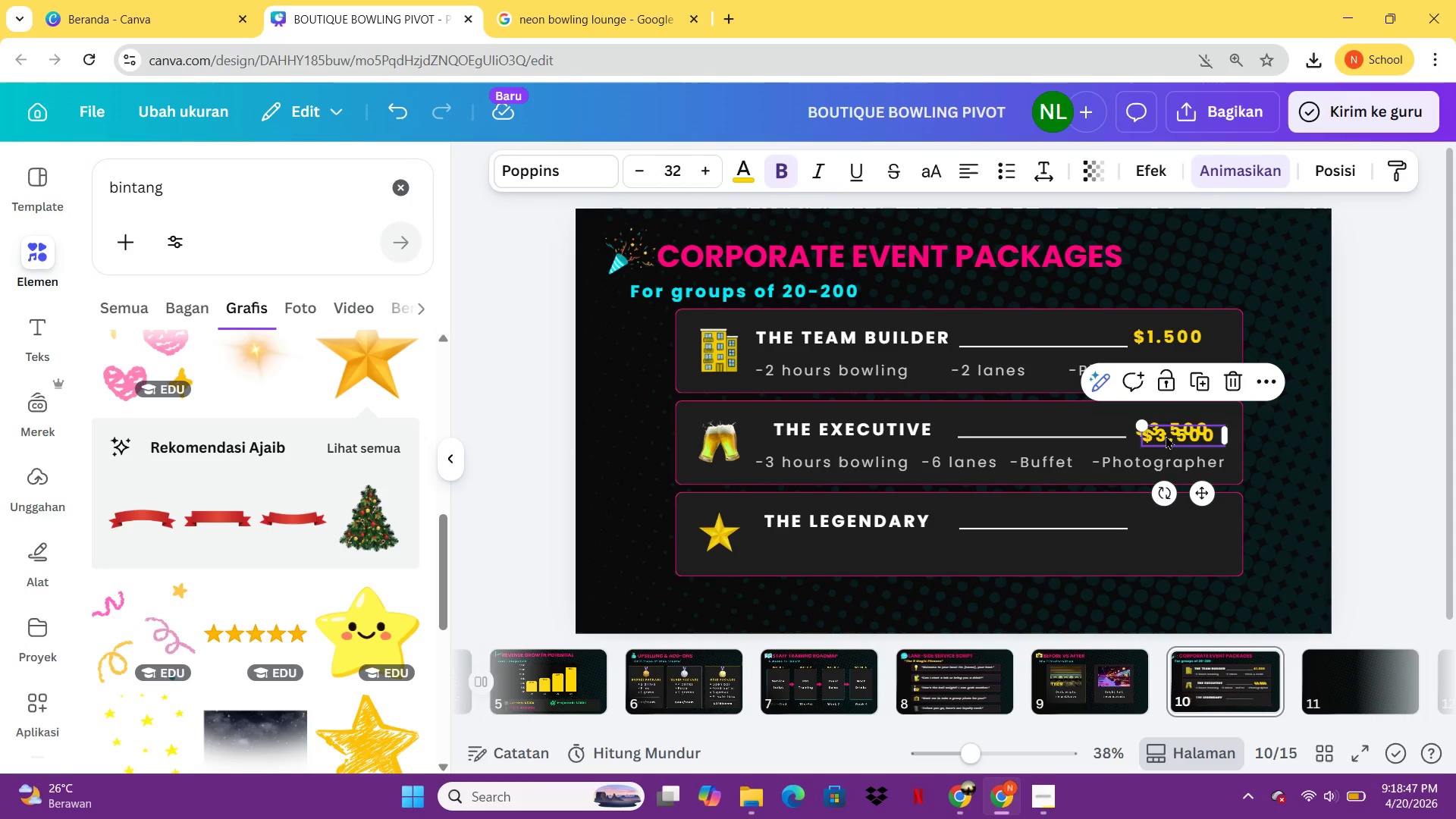 
left_click_drag(start_coordinate=[1166, 435], to_coordinate=[1159, 515])
 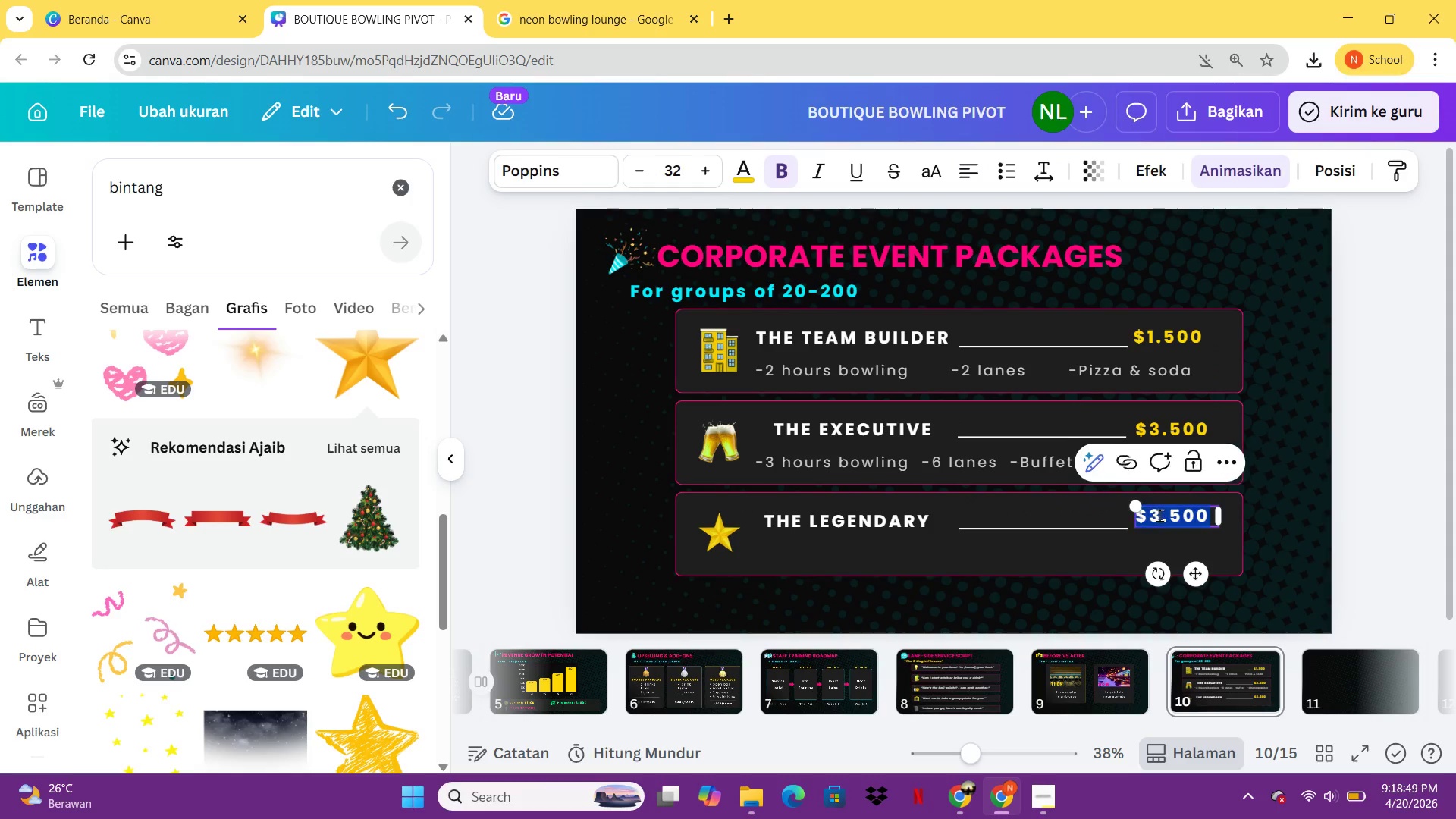 
double_click([1159, 515])
 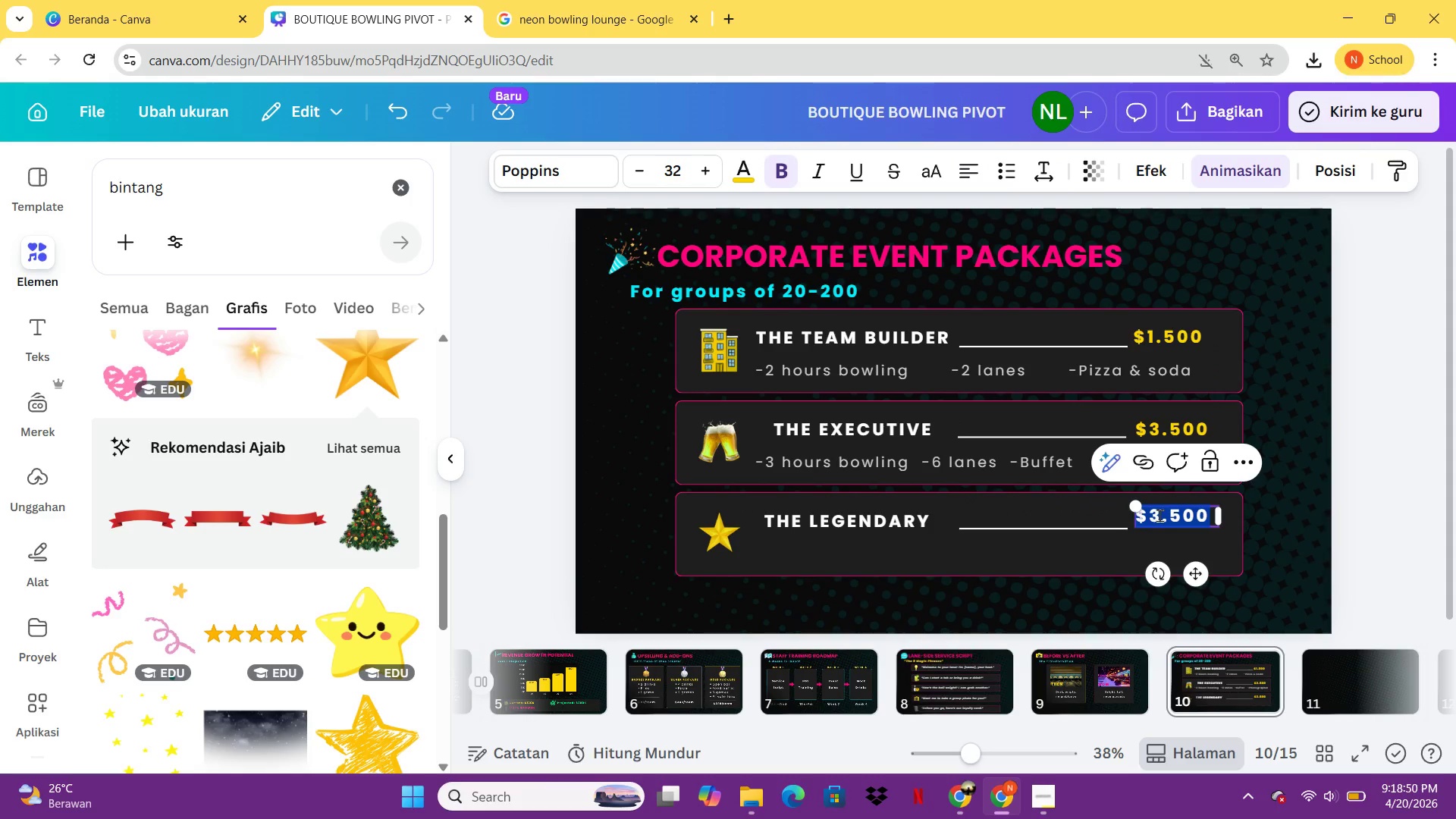 
type($6.000)
 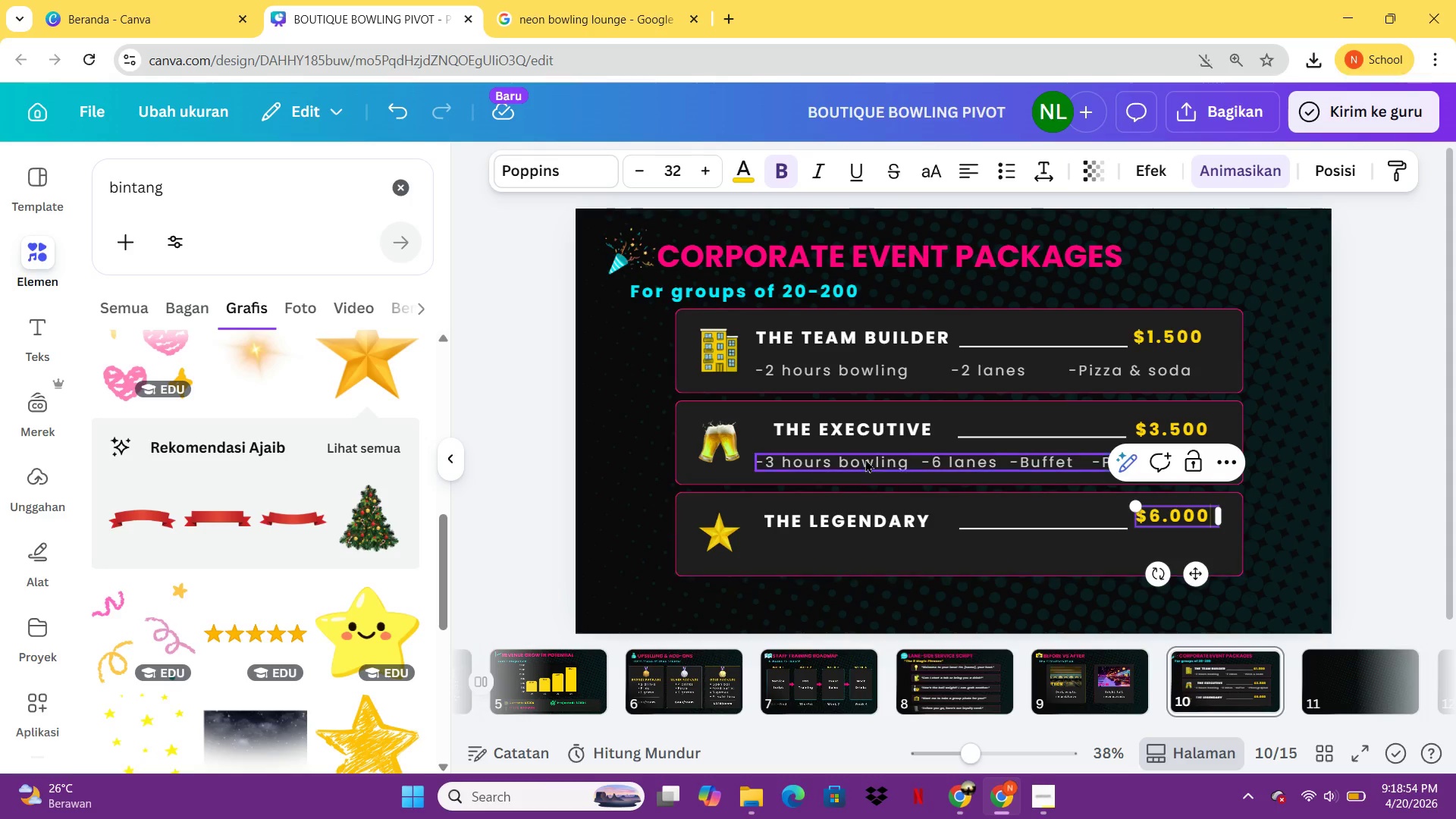 
left_click([864, 458])
 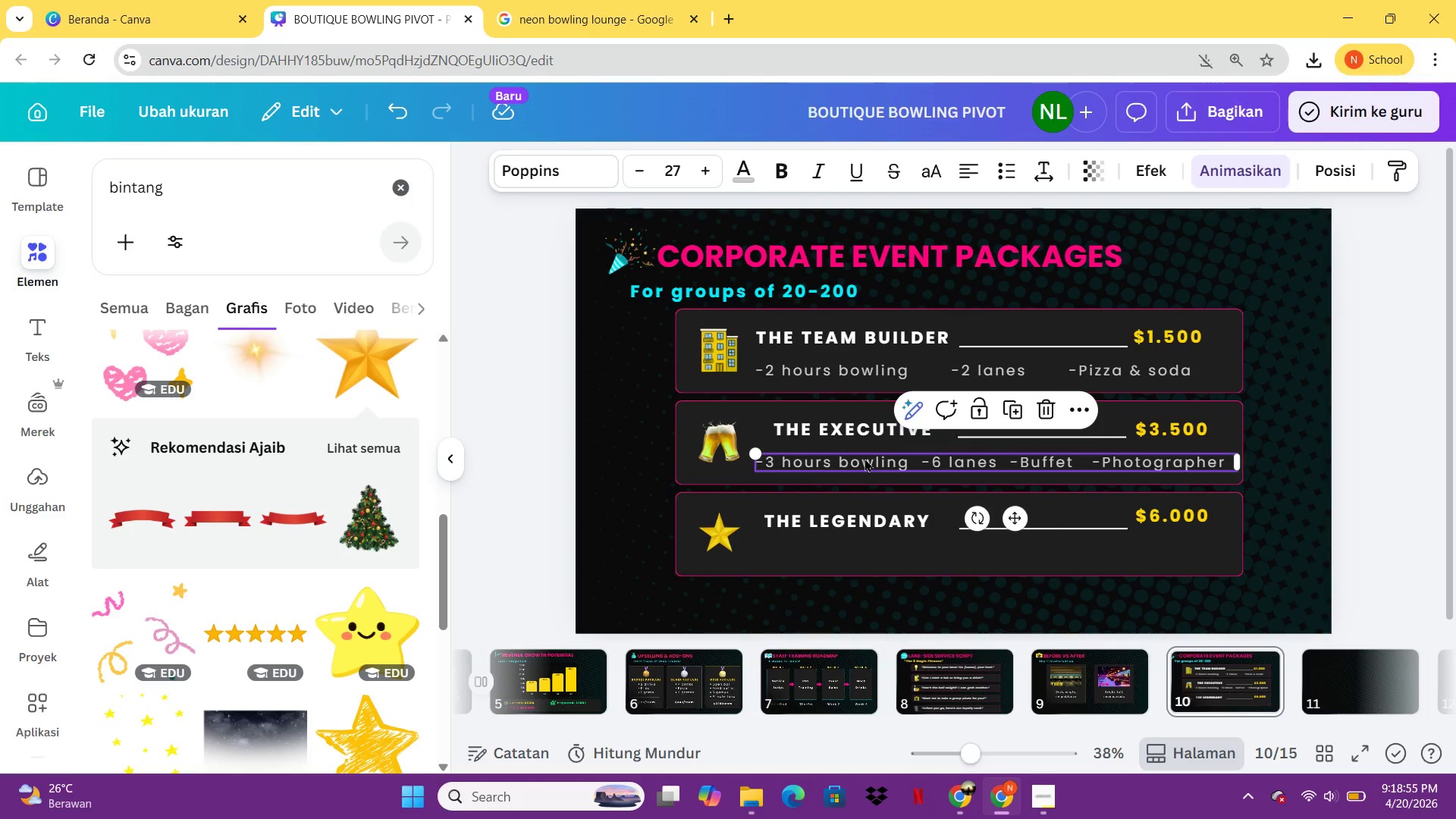 
key(Control+C)
 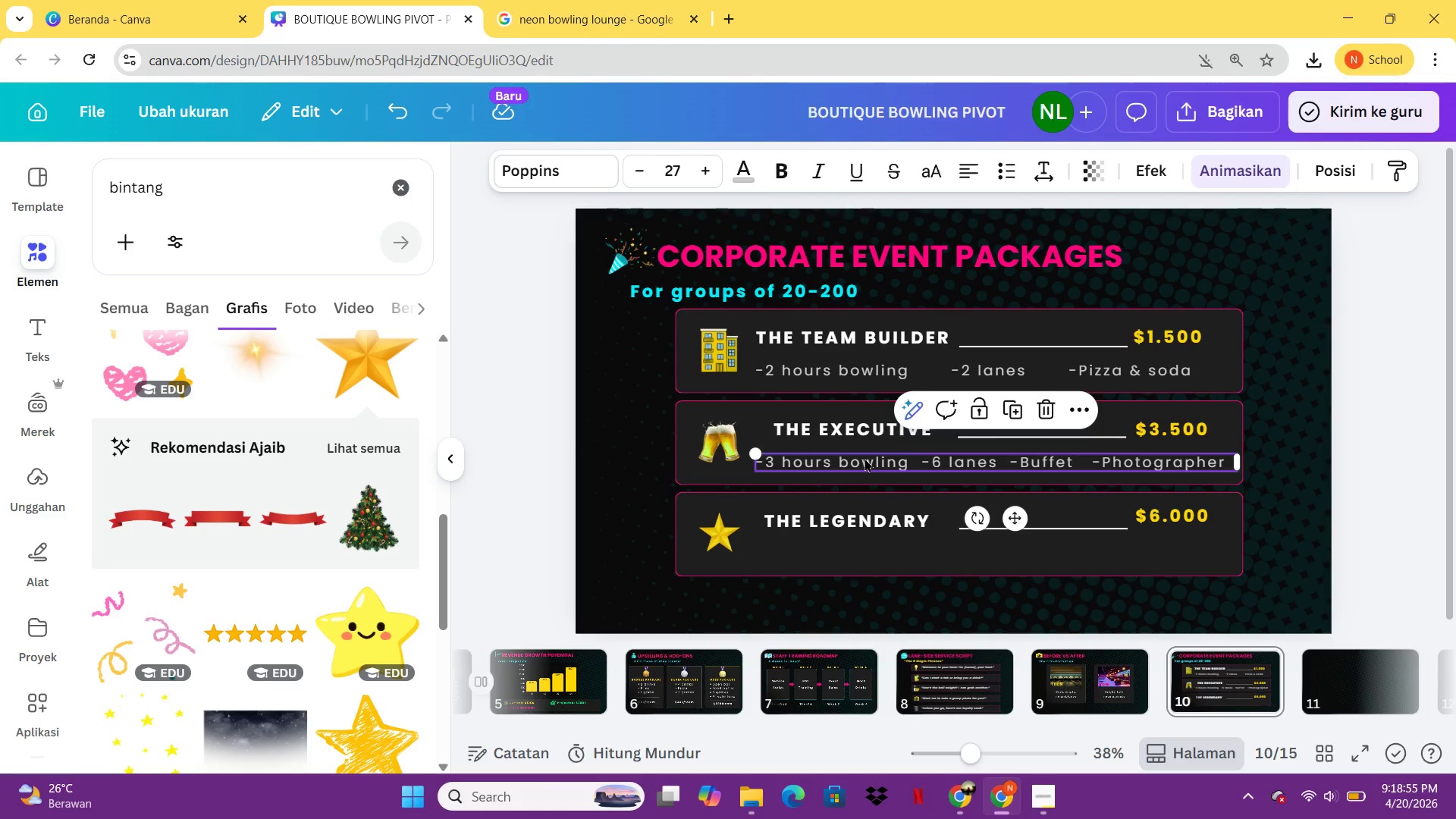 
key(Control+V)
 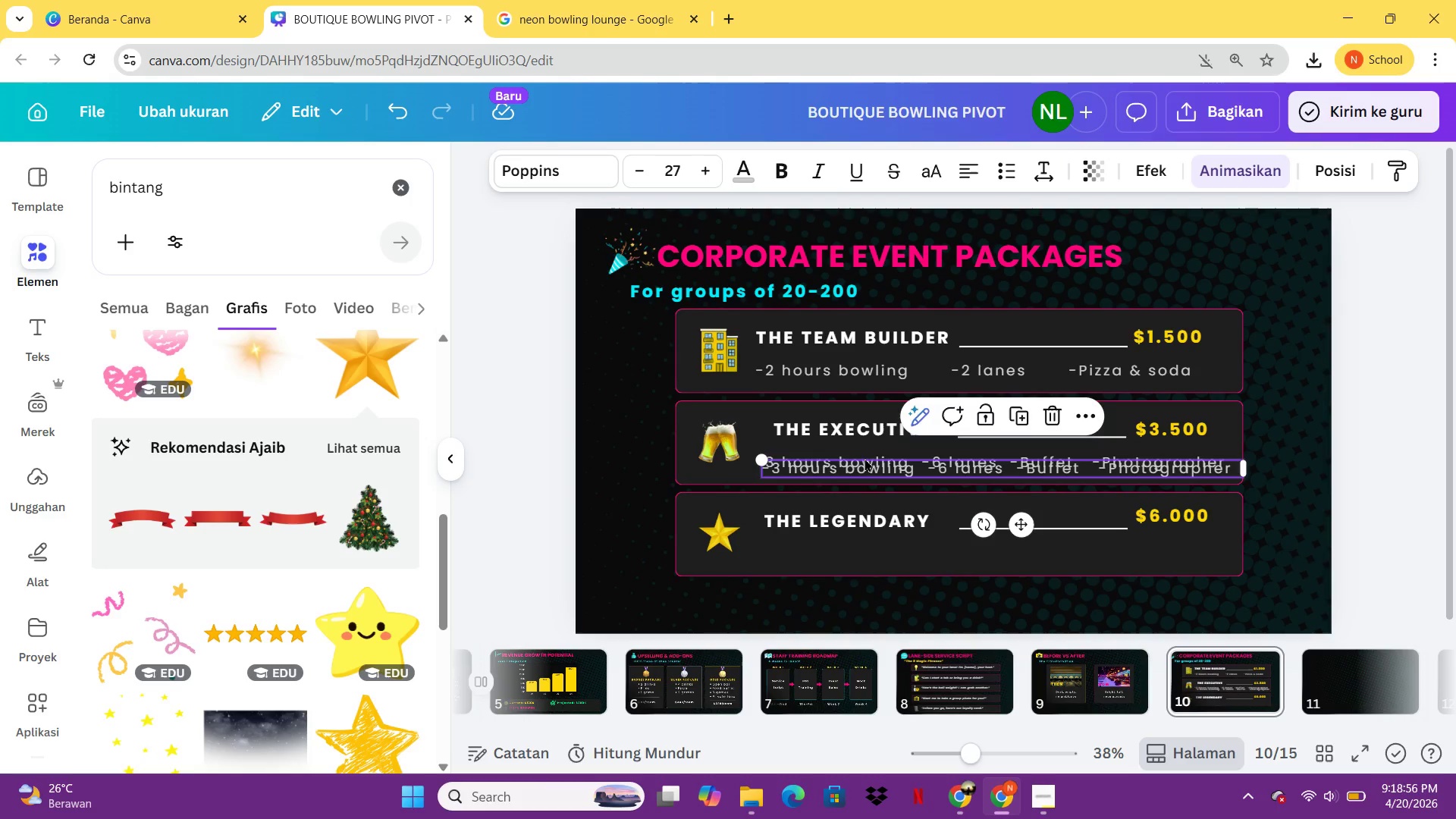 
left_click_drag(start_coordinate=[864, 458], to_coordinate=[856, 540])
 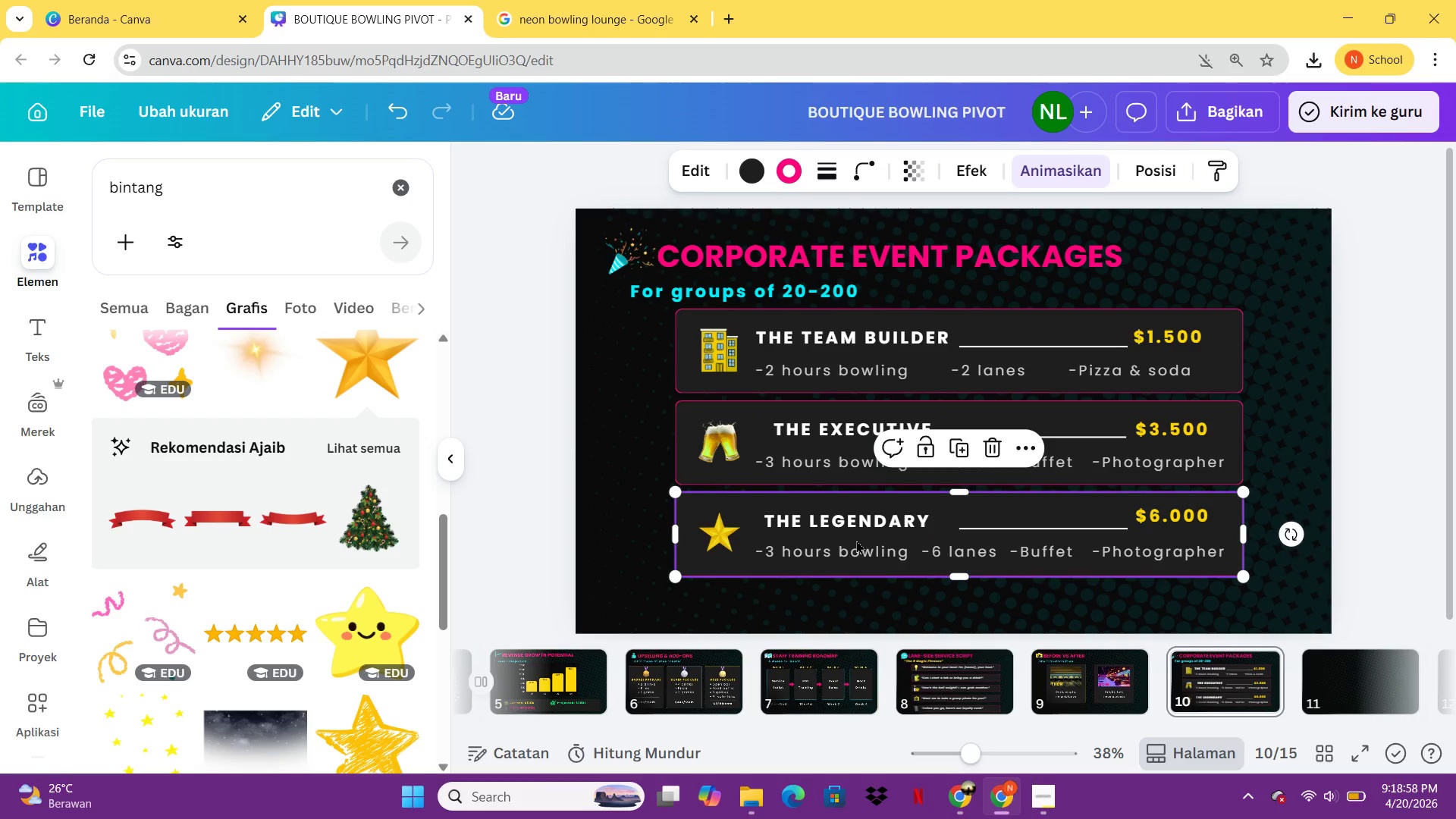 
double_click([856, 540])
 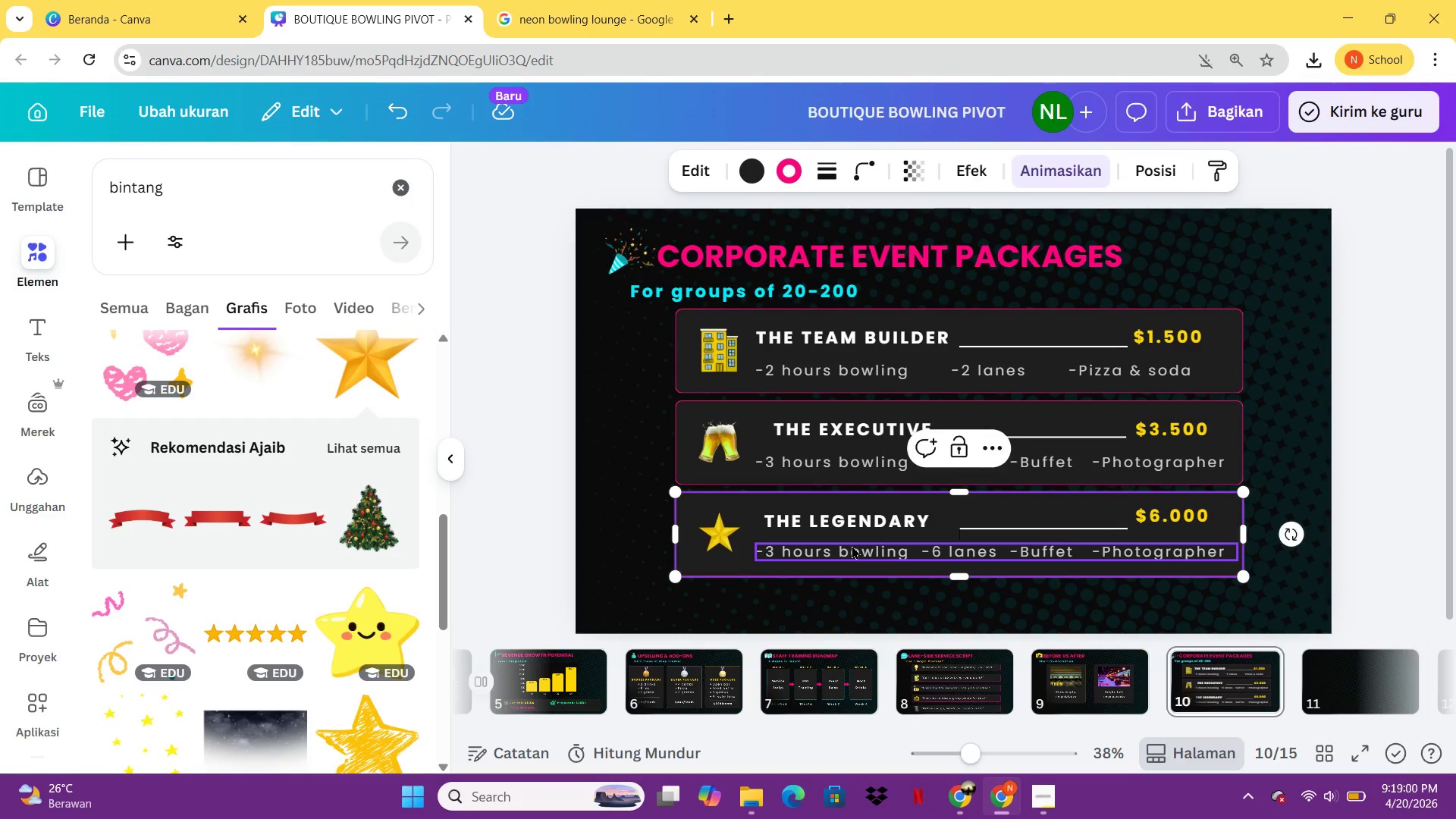 
double_click([852, 545])
 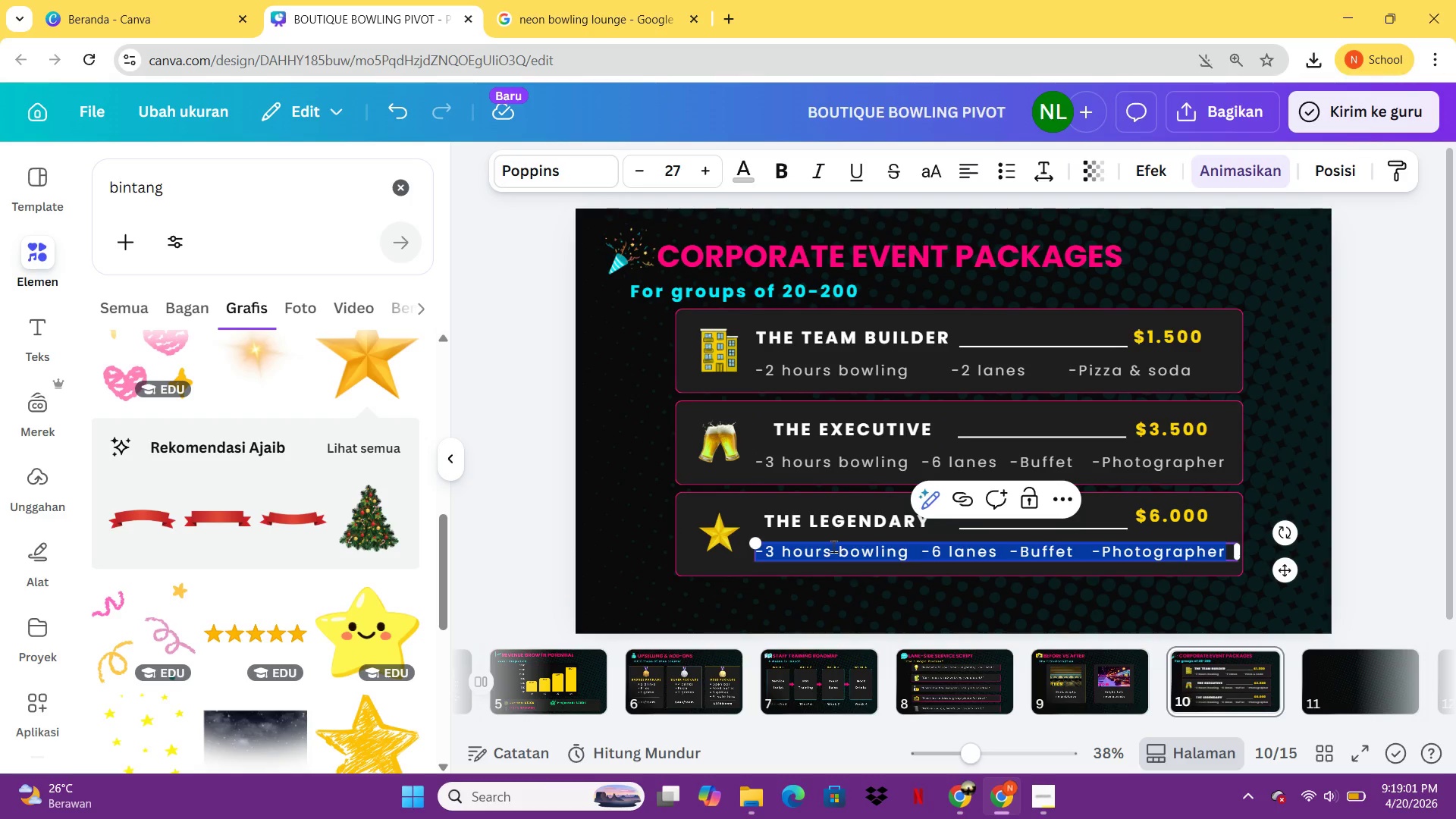 
left_click([833, 546])
 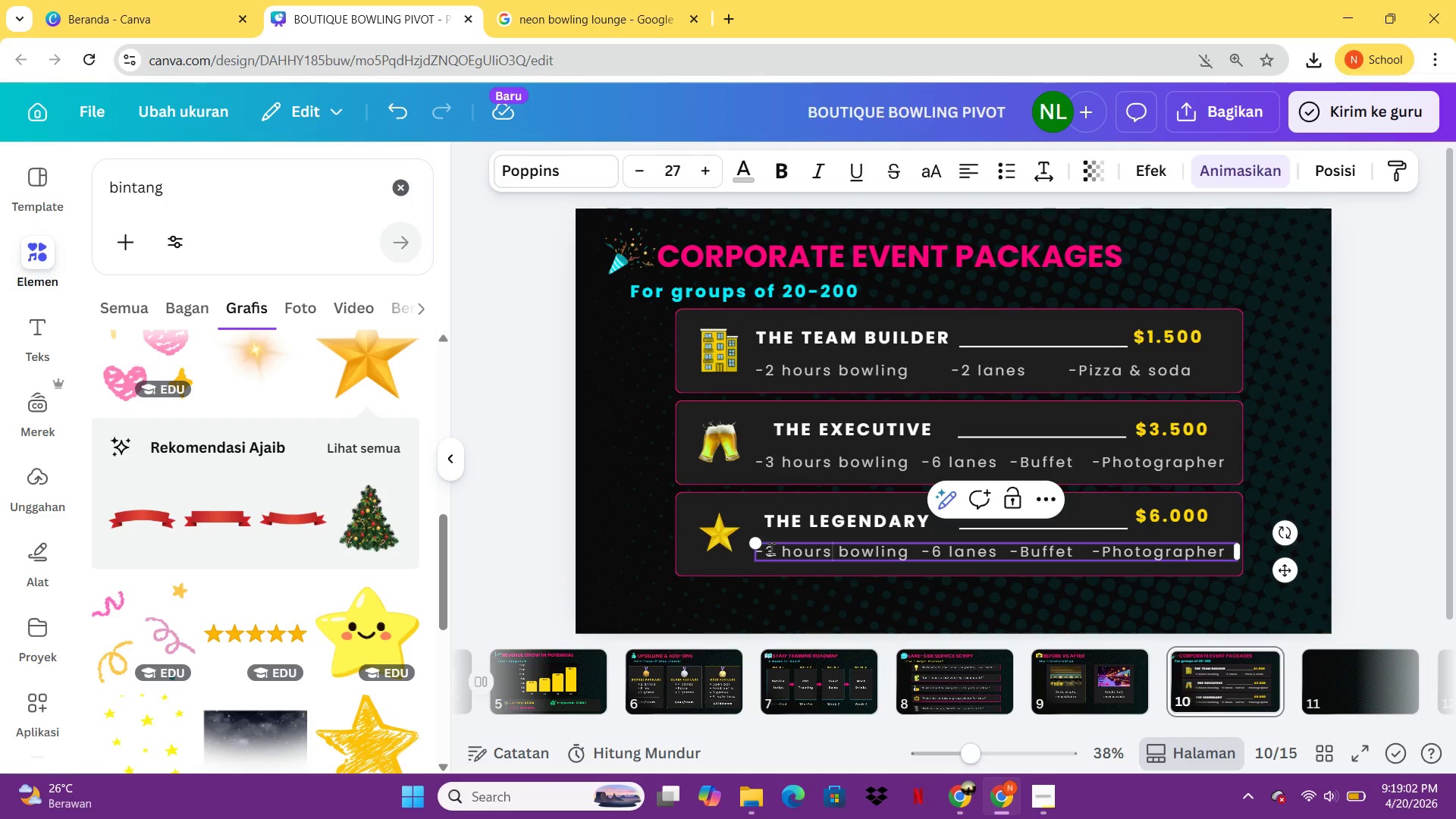 
left_click([771, 548])
 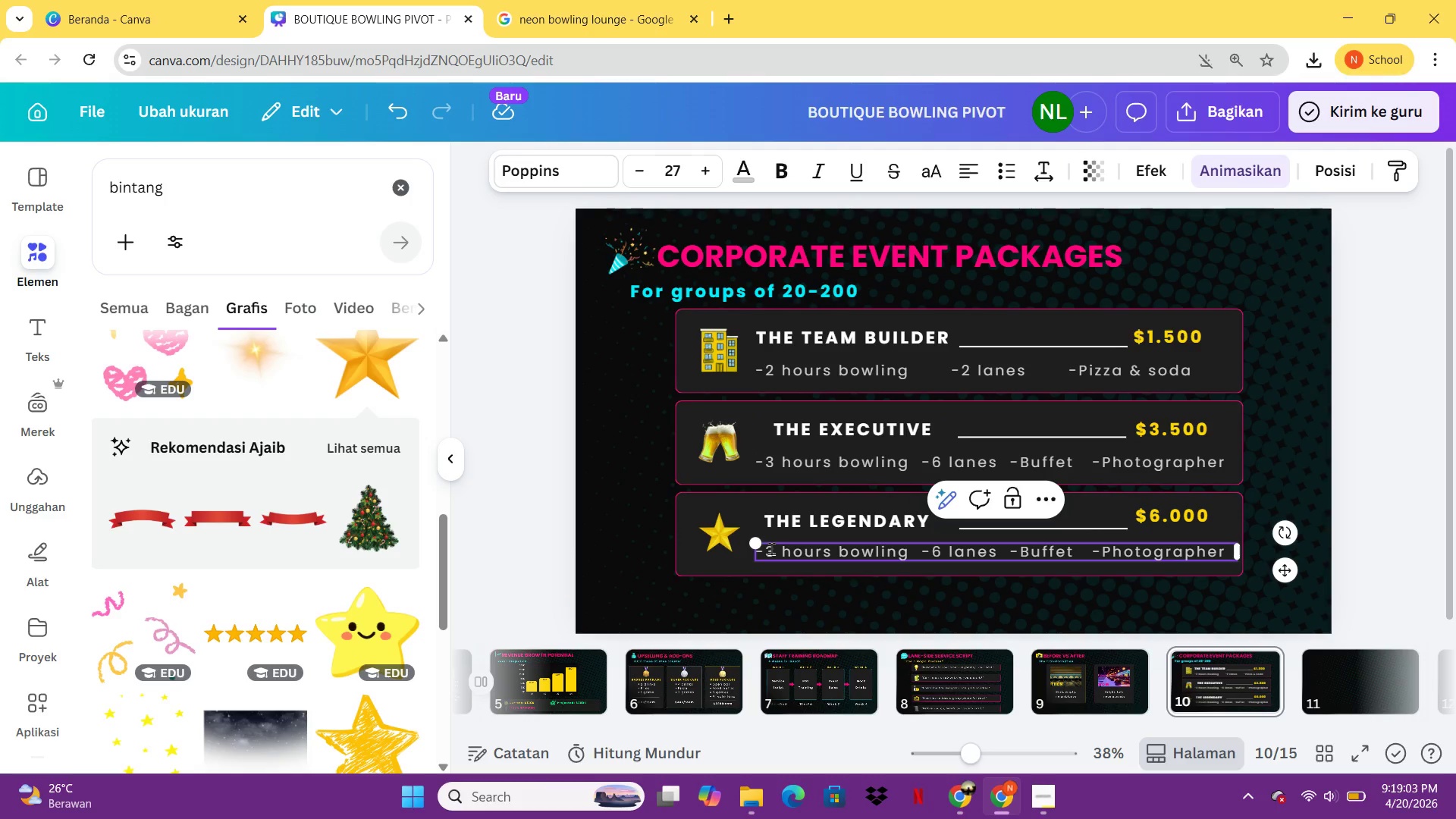 
key(Backspace)
 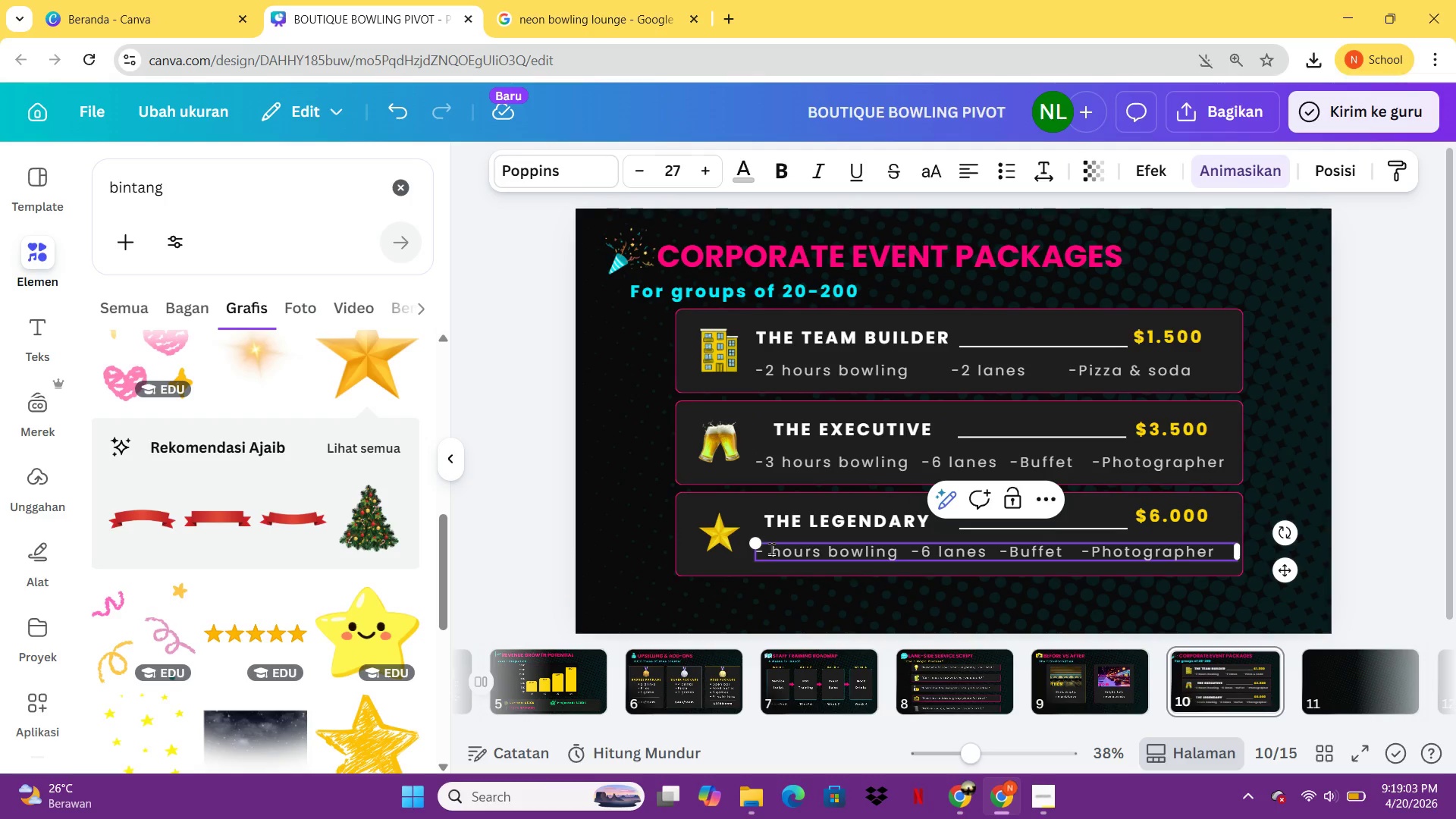 
key(4)
 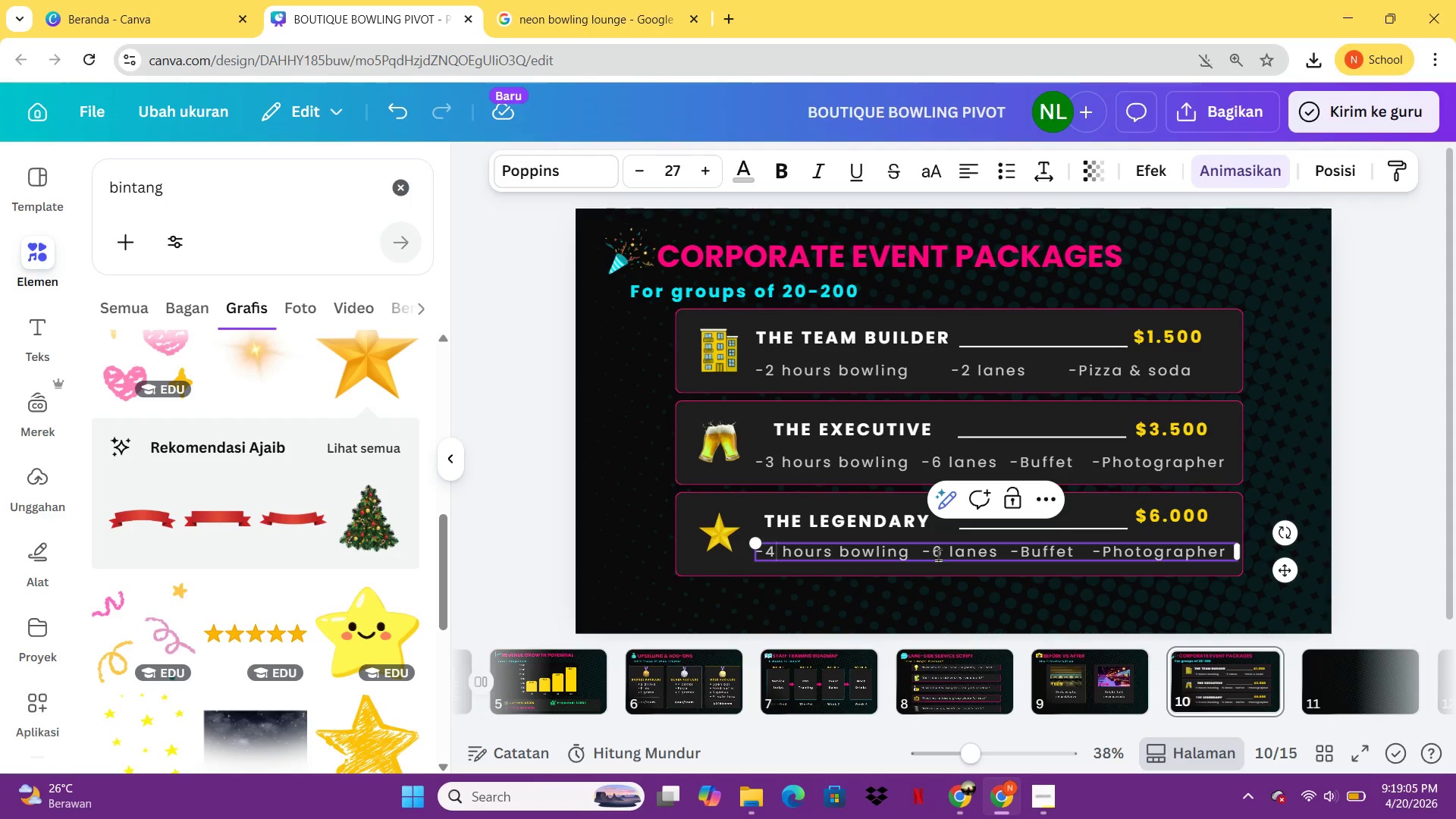 
left_click([938, 554])
 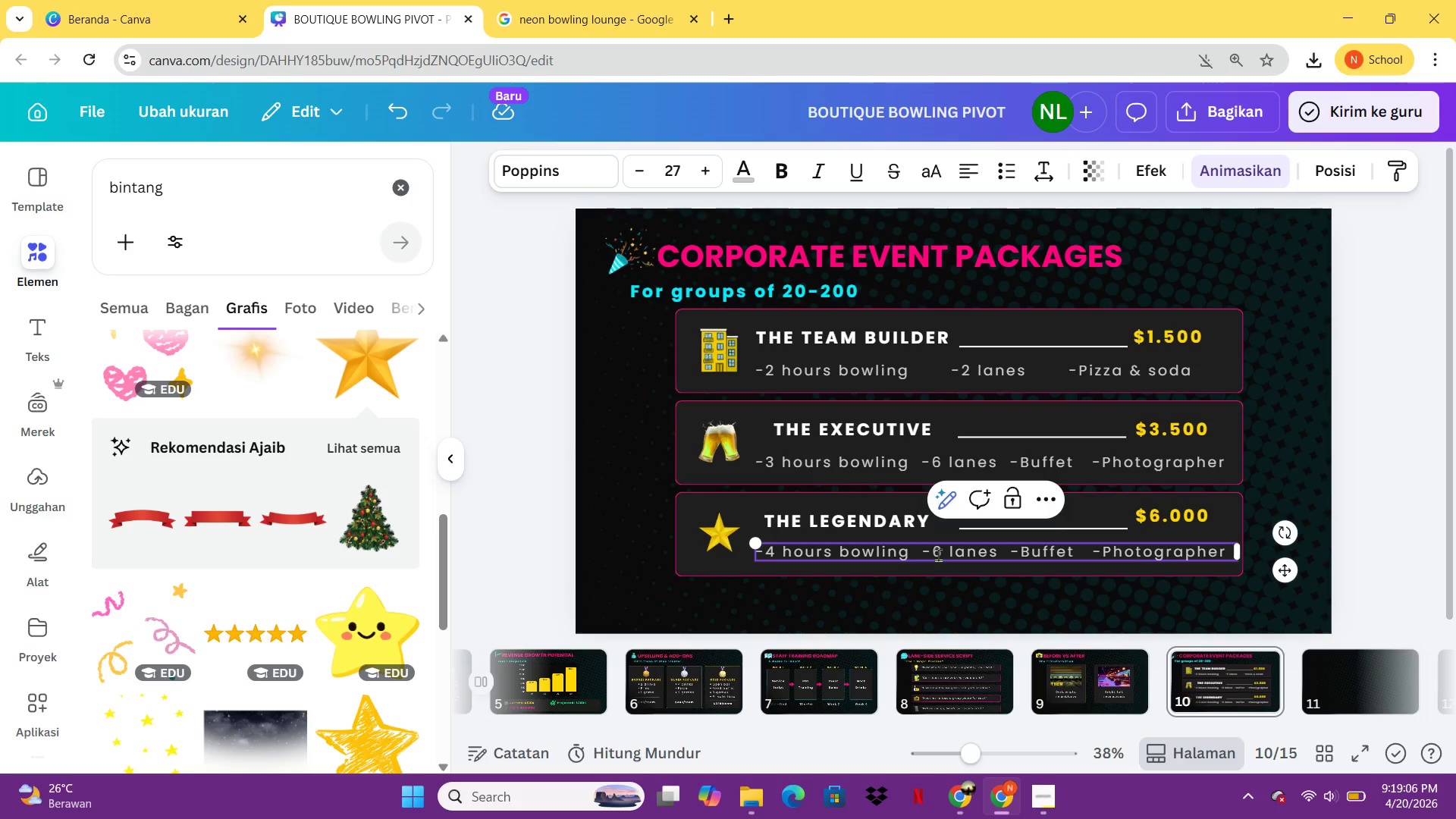 
key(Backspace)
 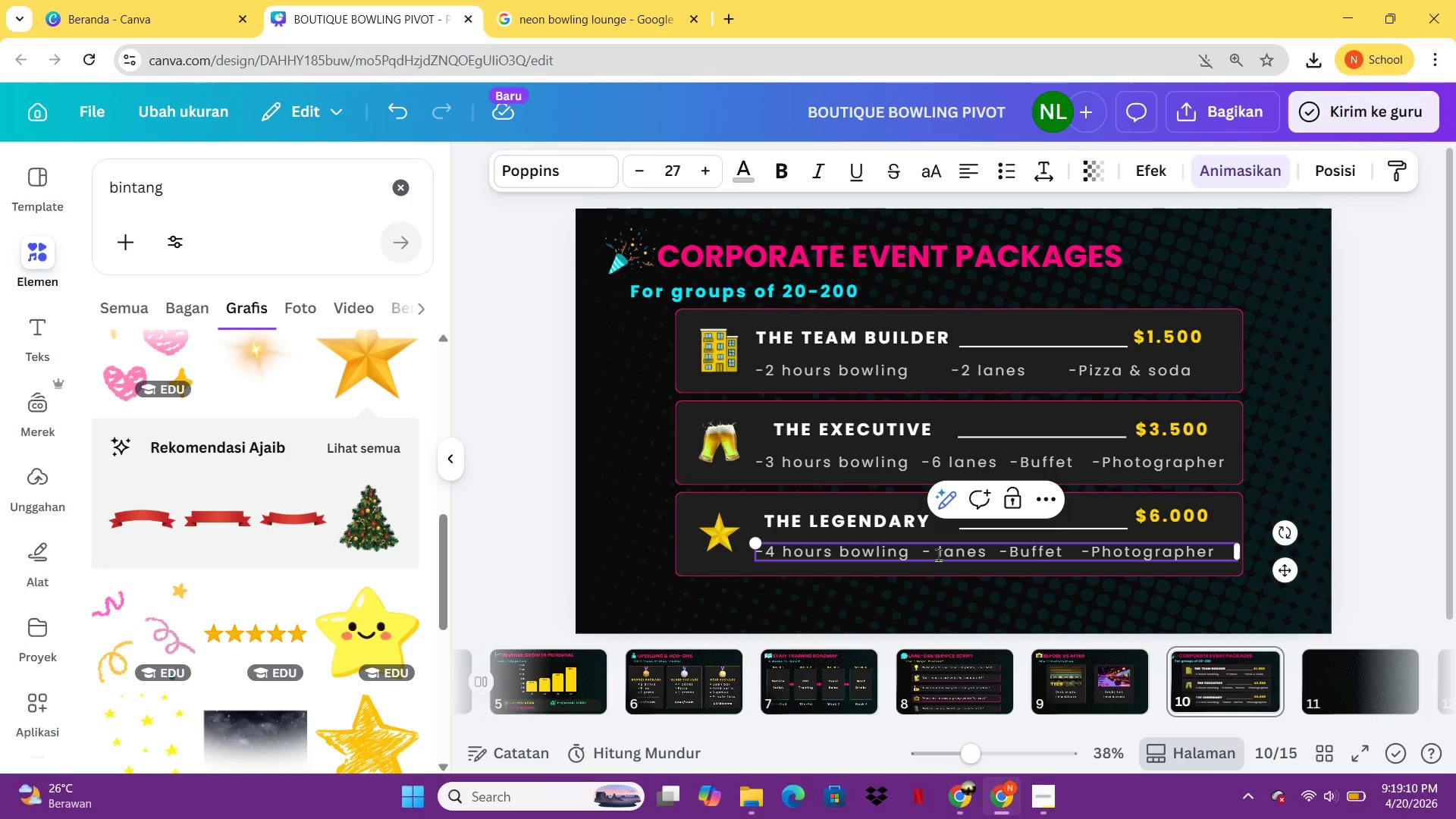 
wait(5.58)
 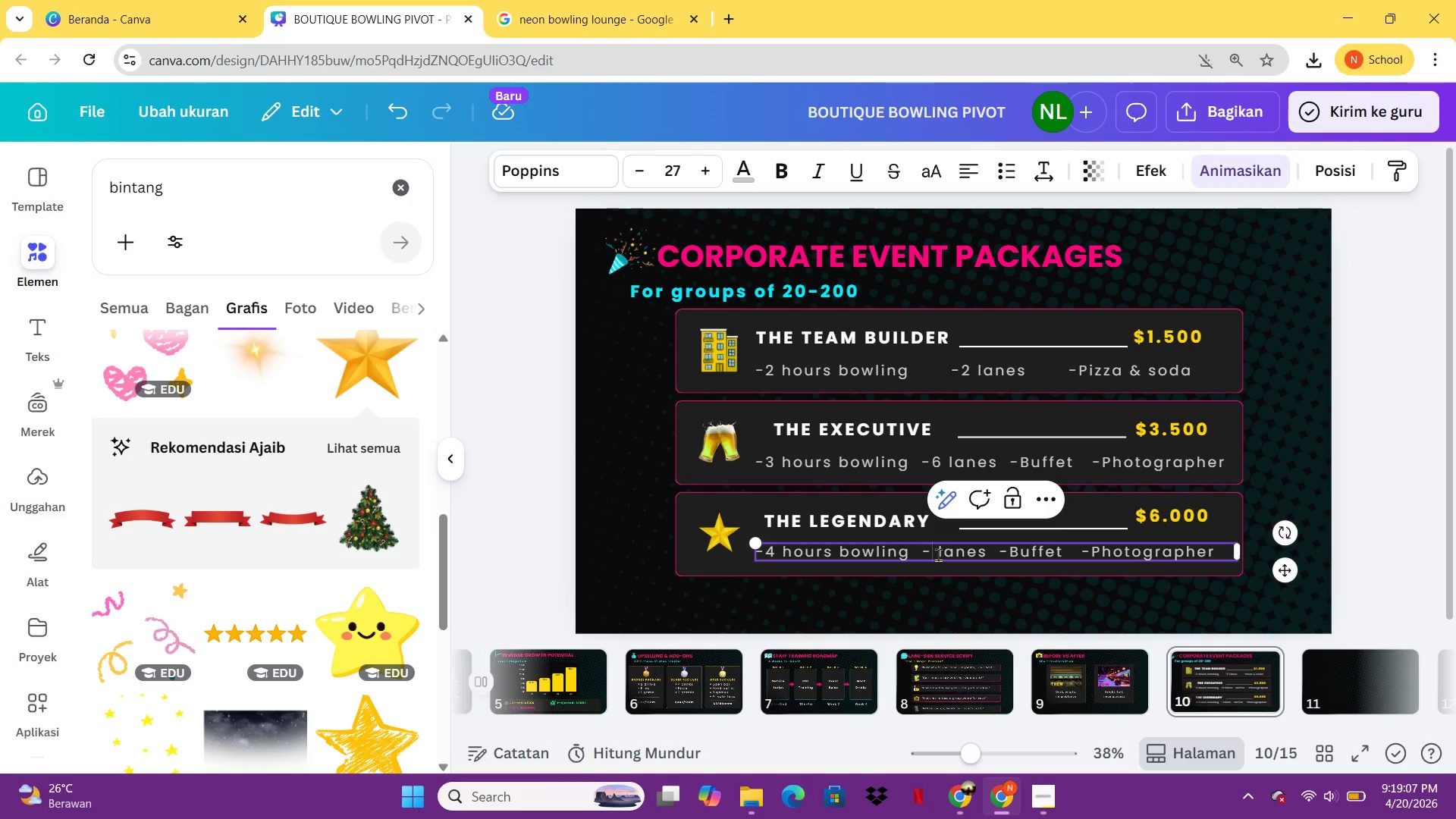 
key(6)
 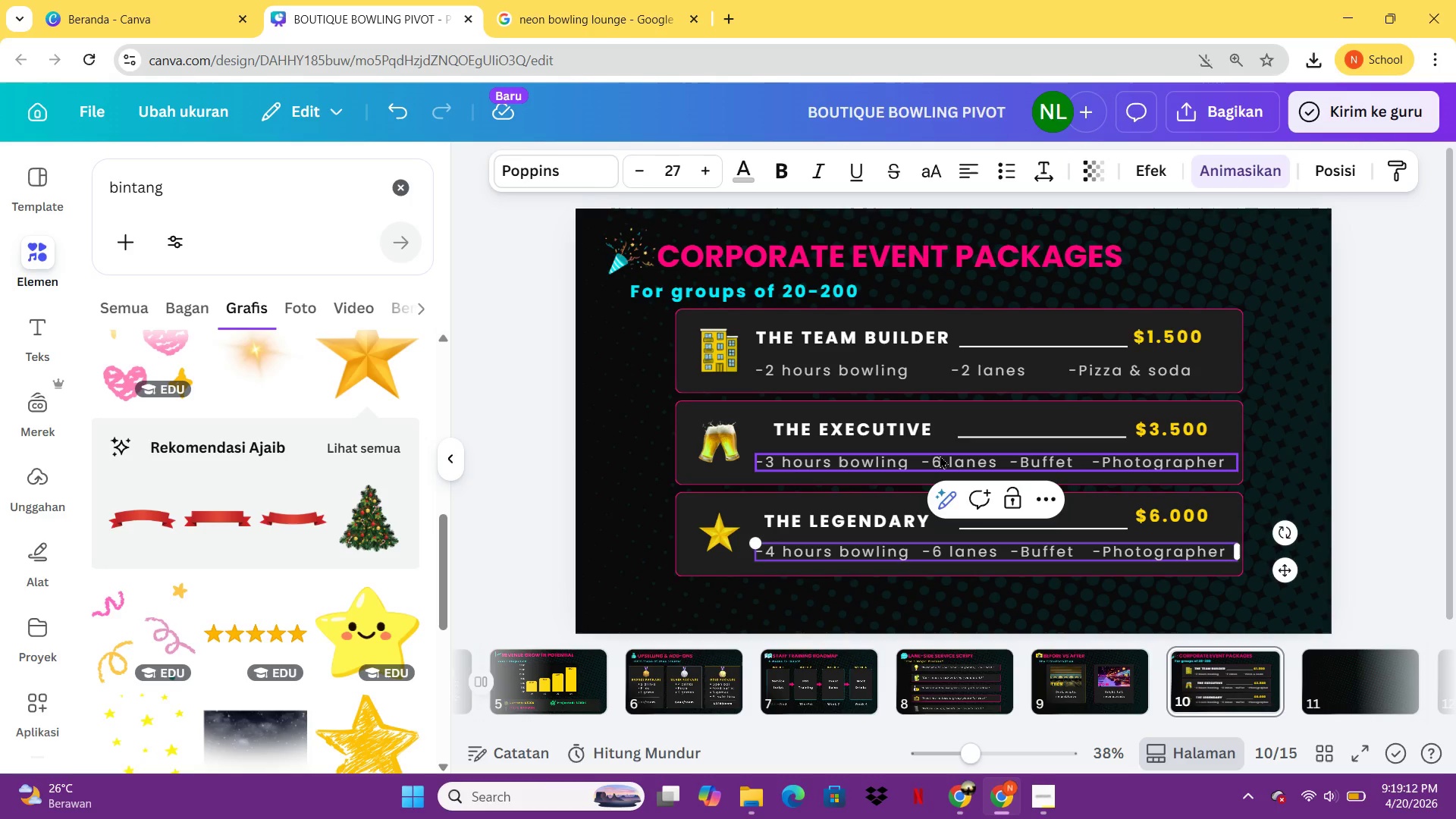 
double_click([940, 455])
 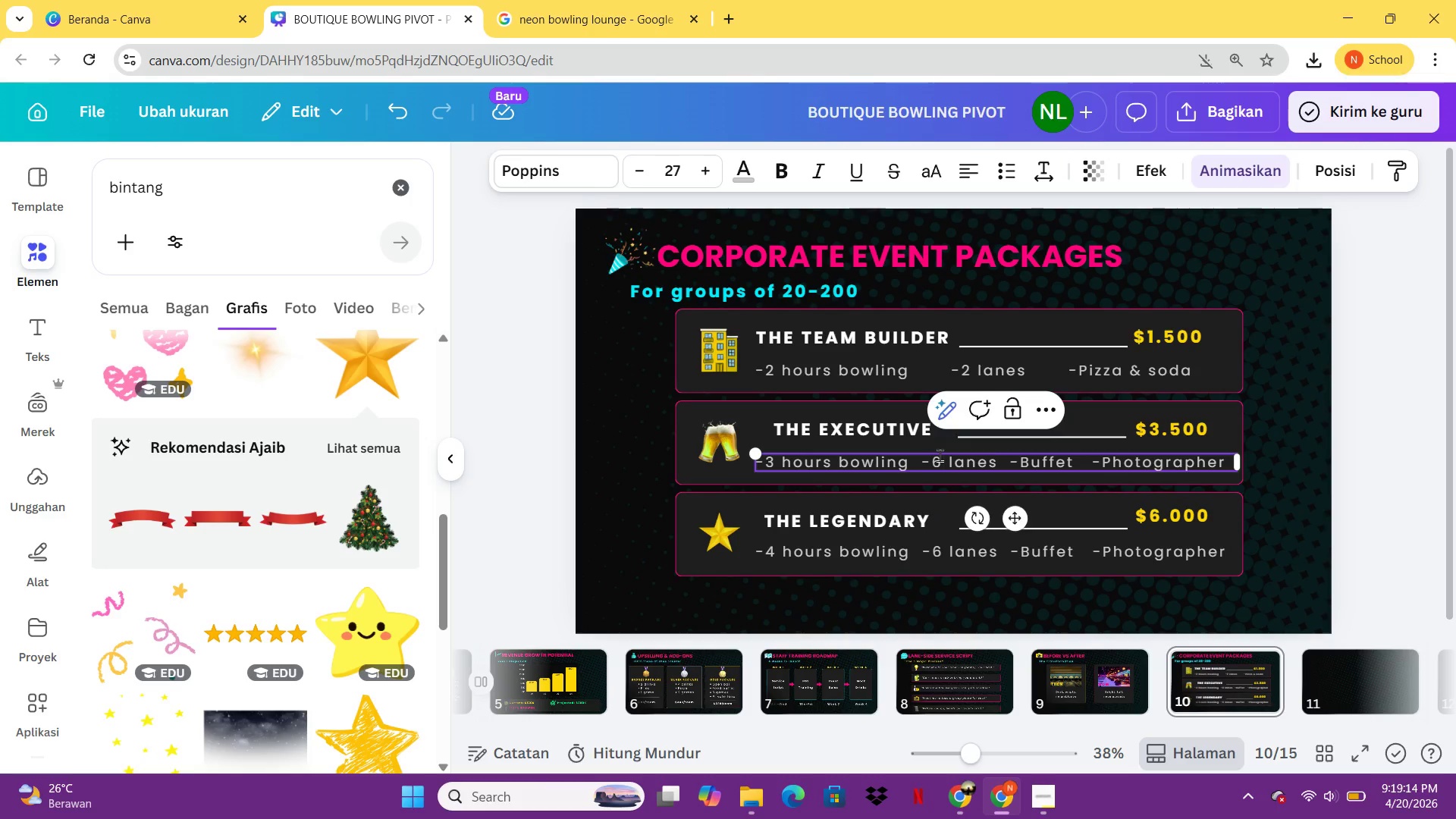 
key(Backspace)
 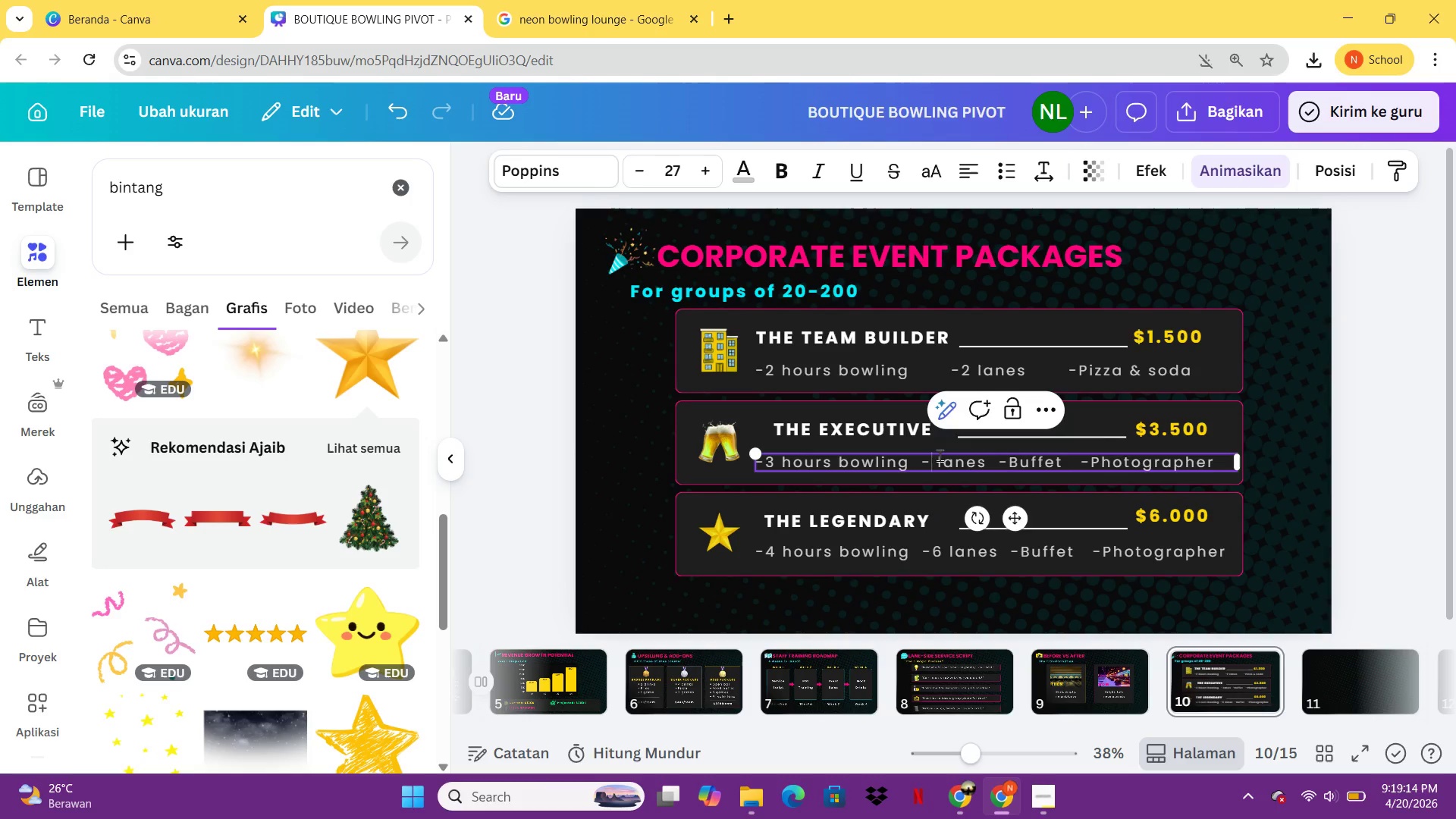 
key(4)
 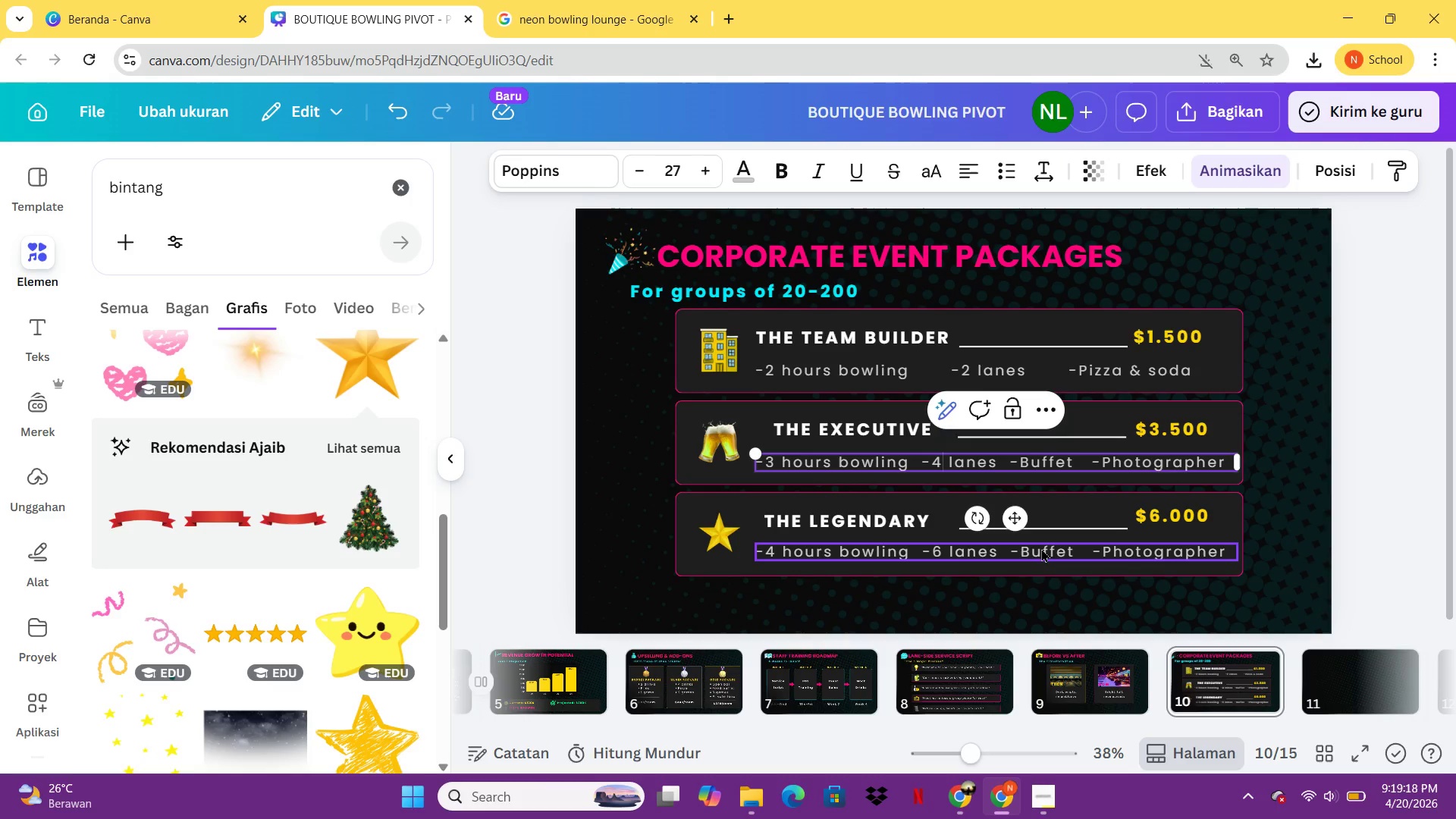 
left_click([1200, 592])
 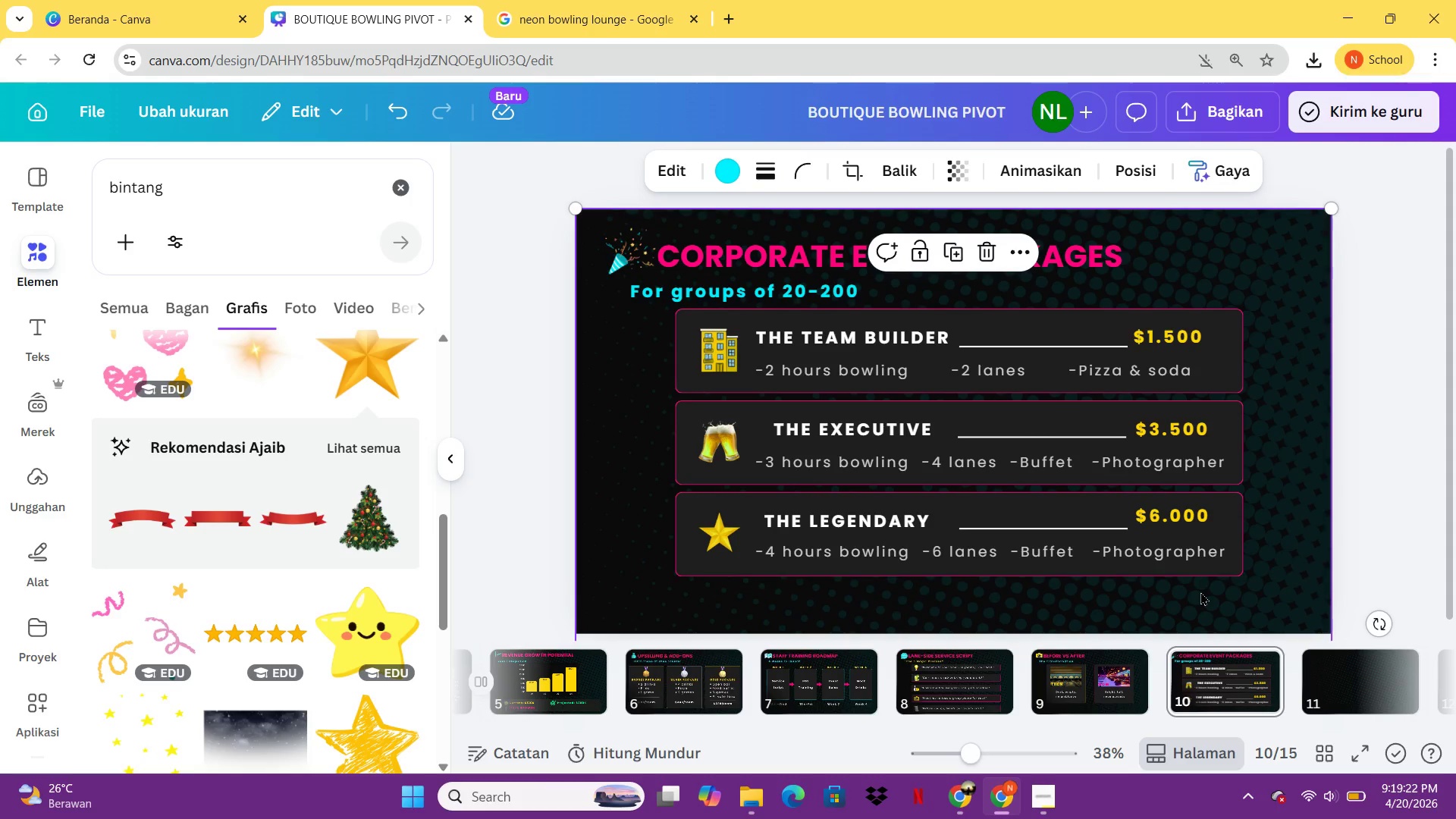 
wait(8.03)
 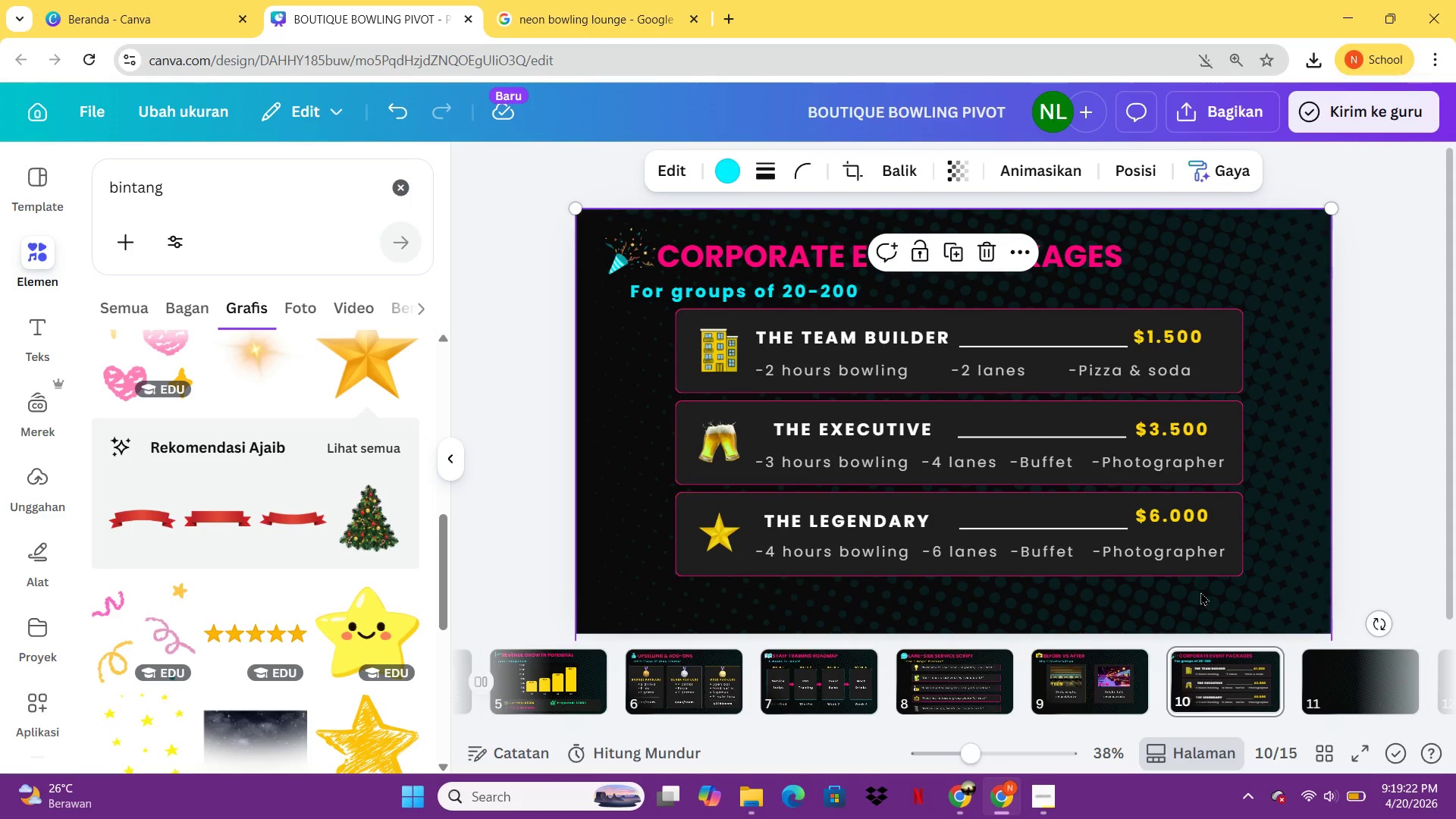 
left_click([1404, 502])
 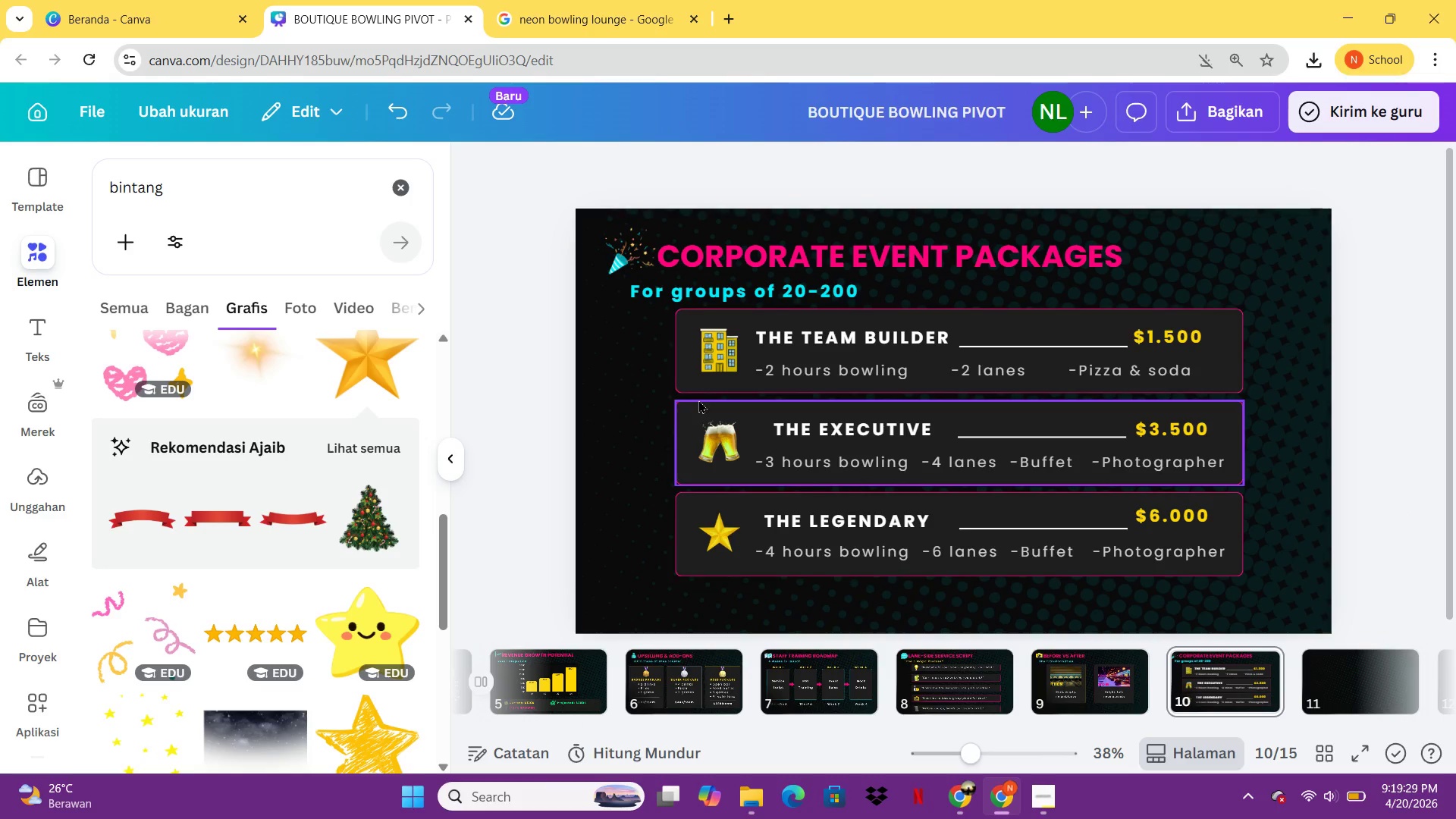 
left_click([688, 379])
 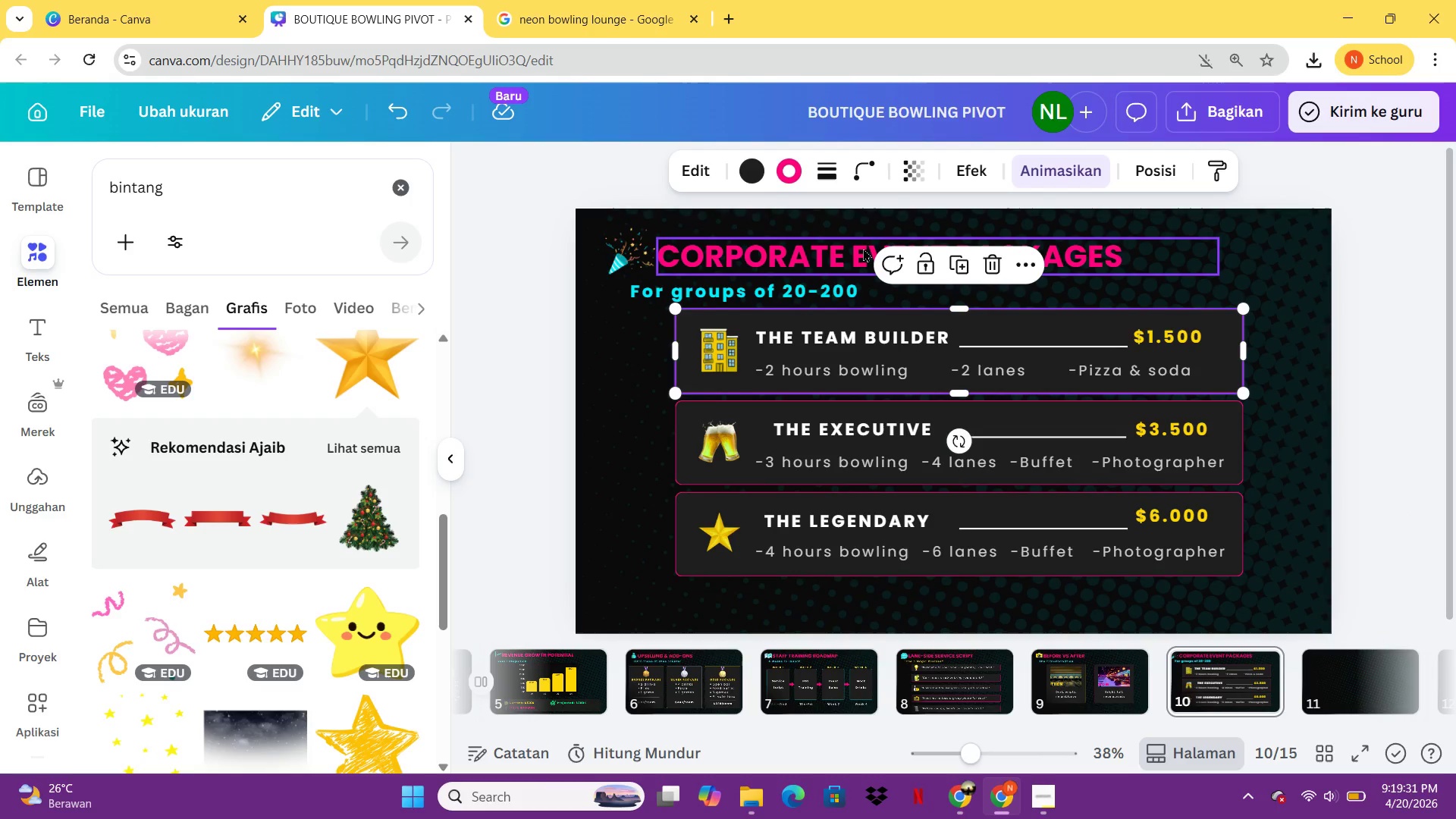 
mouse_move([910, 178])
 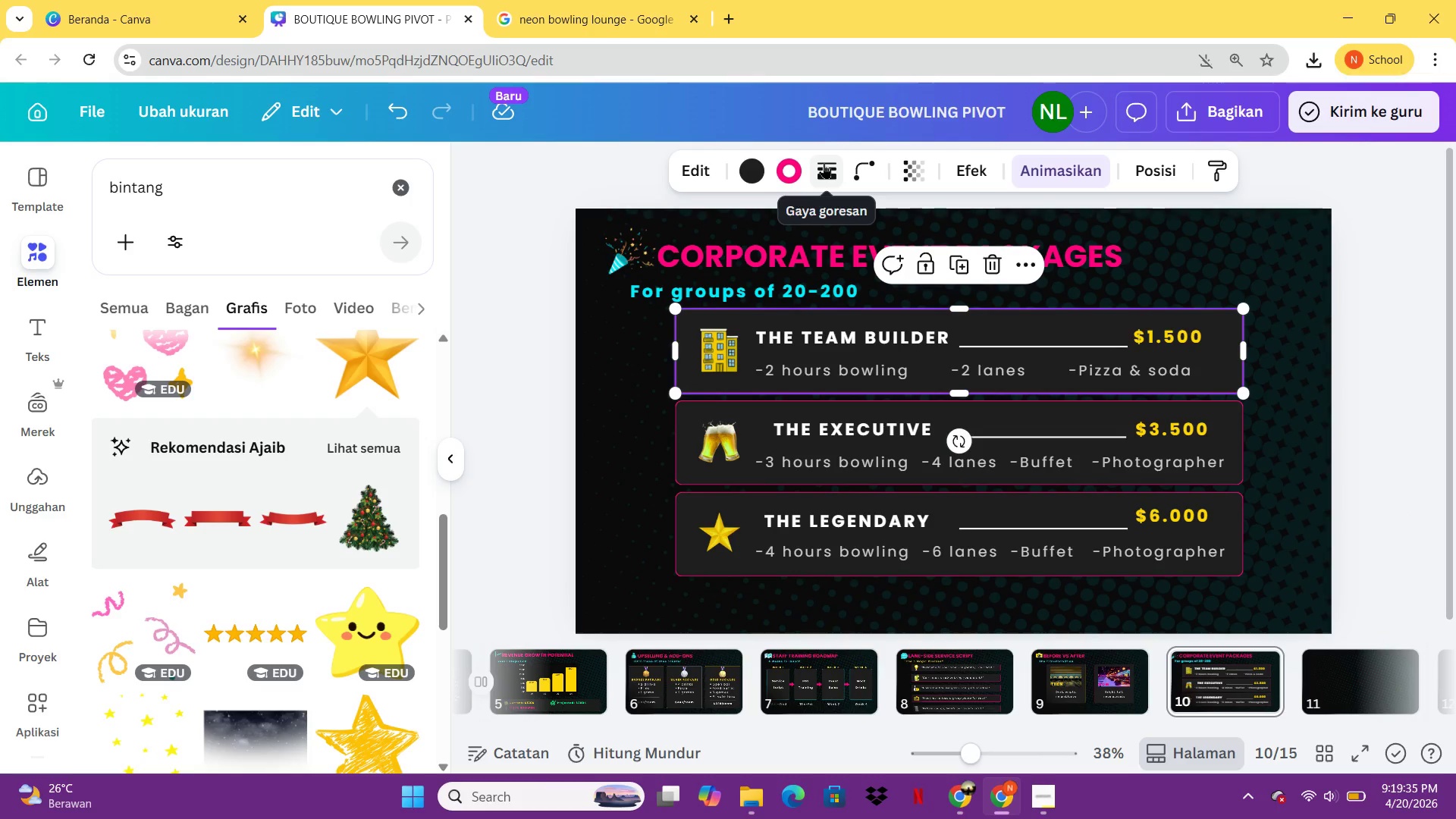 
left_click([824, 163])
 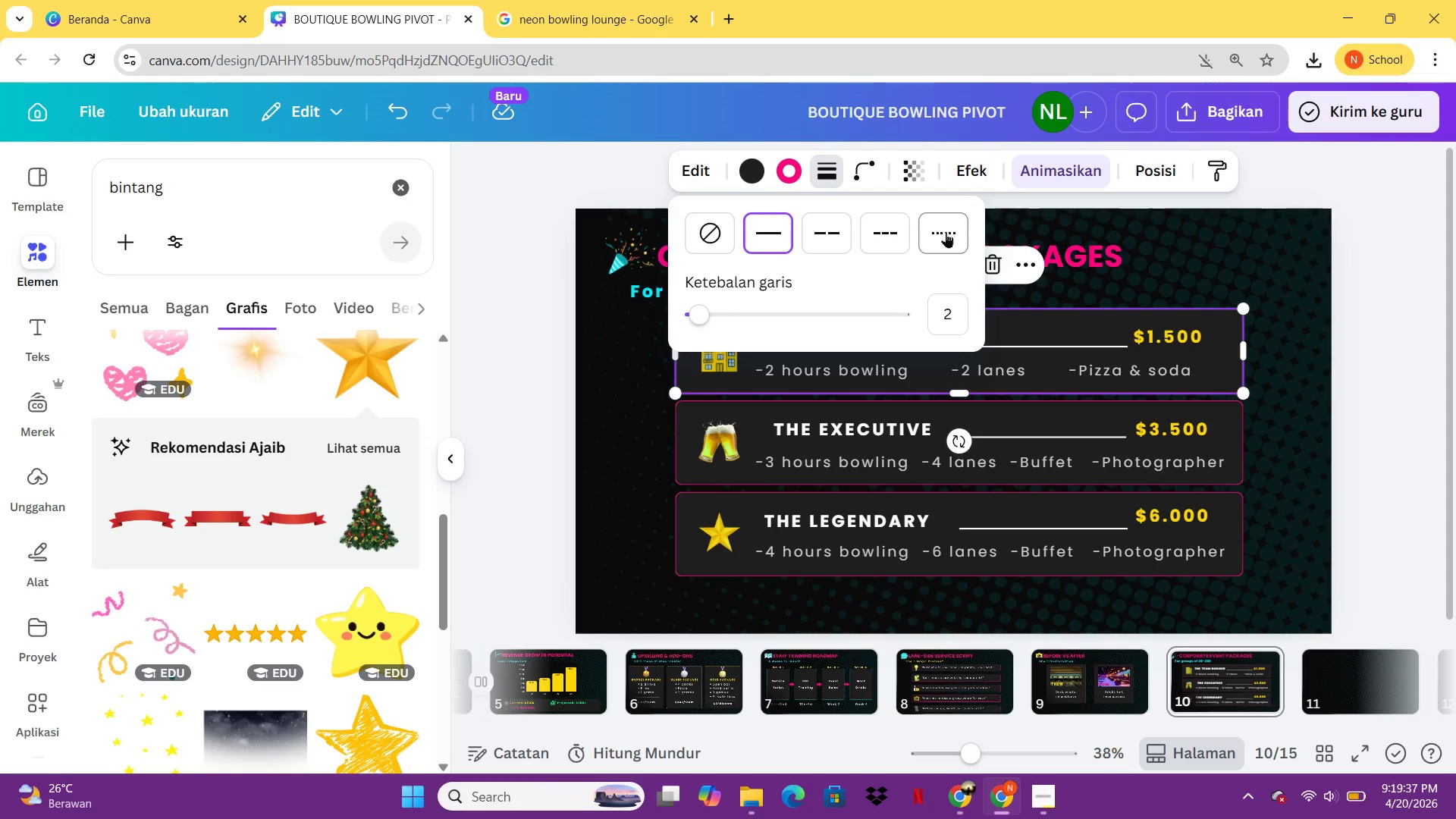 
left_click([946, 232])
 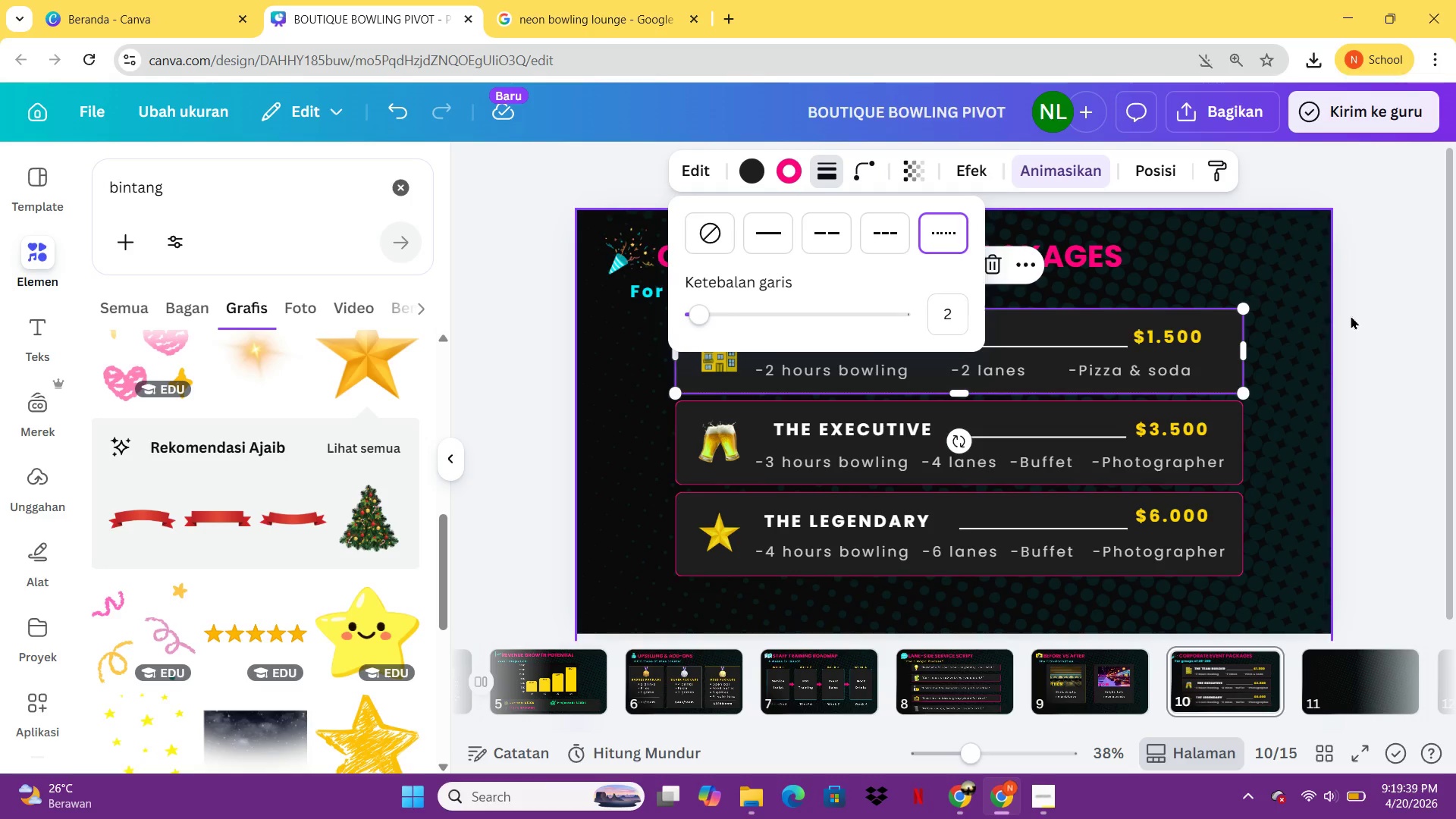 
left_click([1374, 321])
 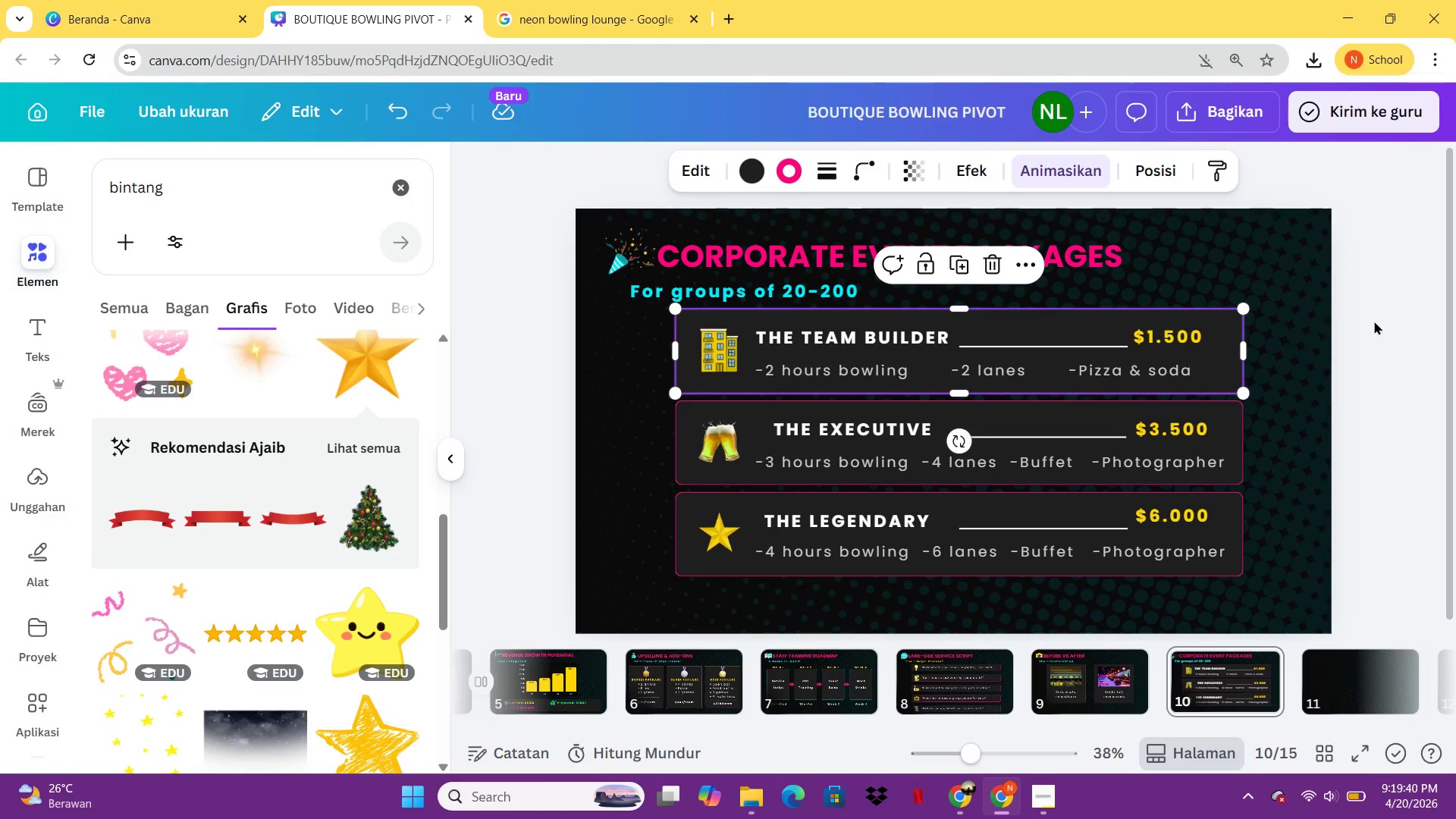 
left_click([1374, 321])
 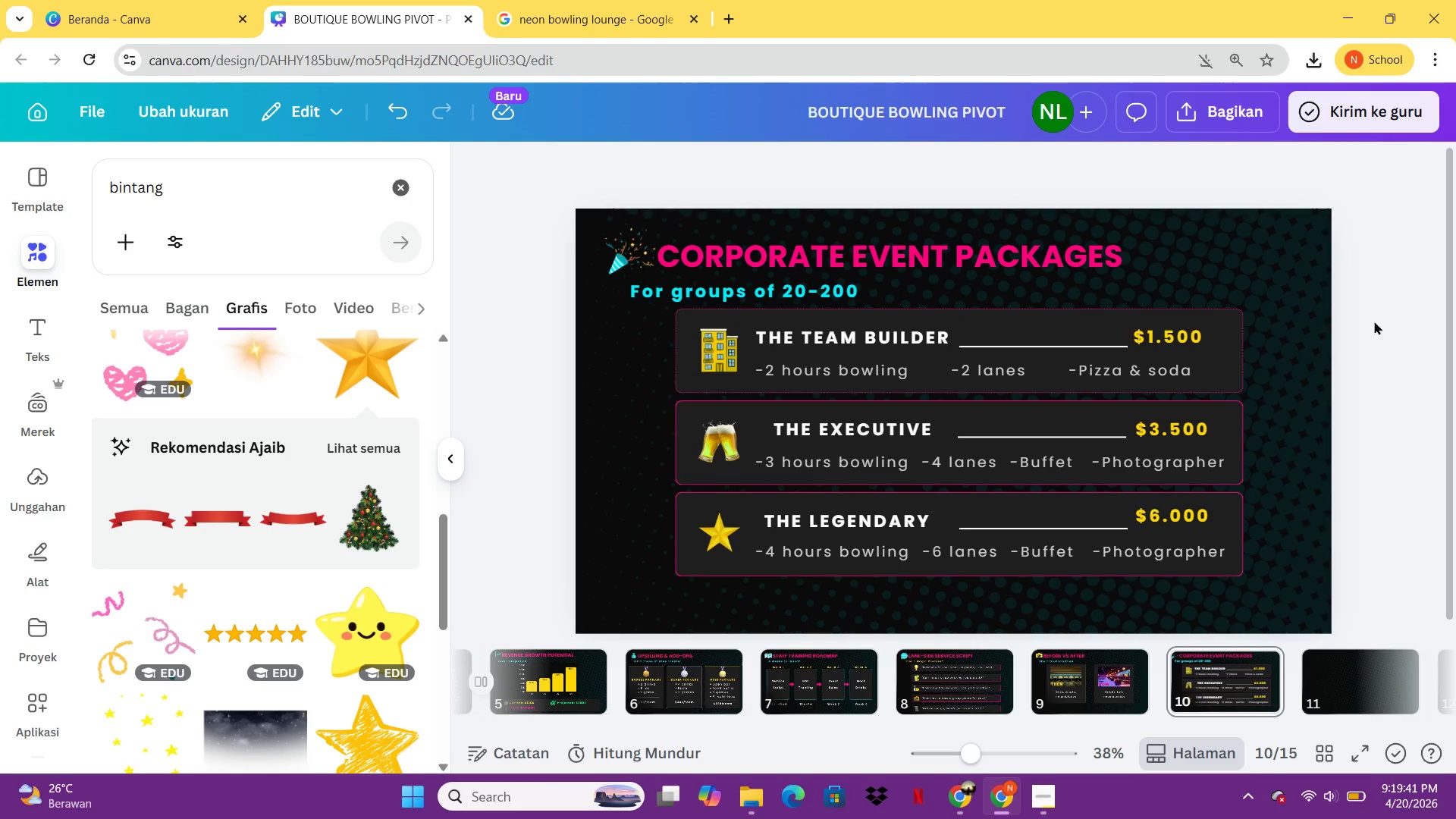 
key(Control+Z)
 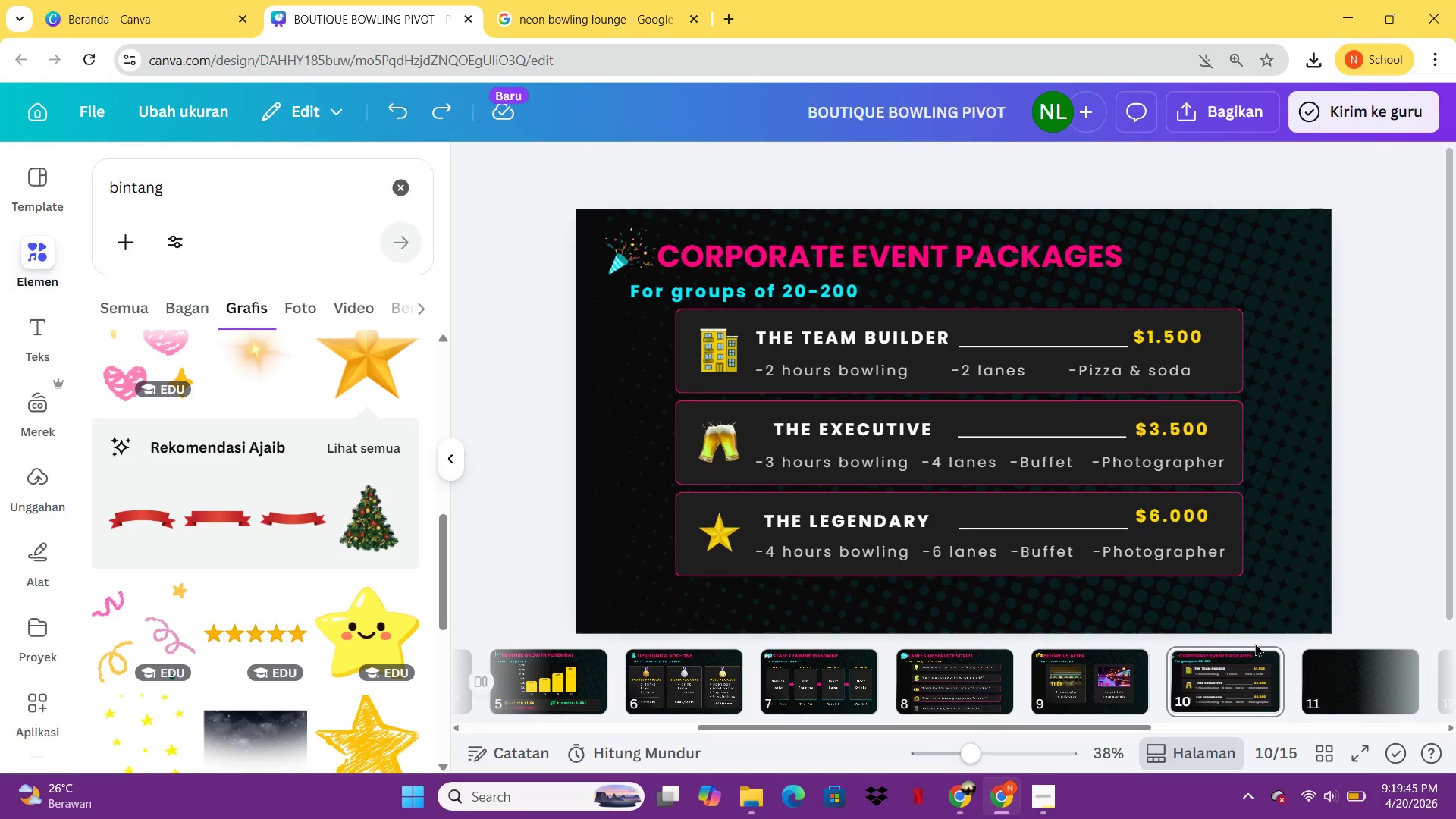 
mouse_move([1276, 664])
 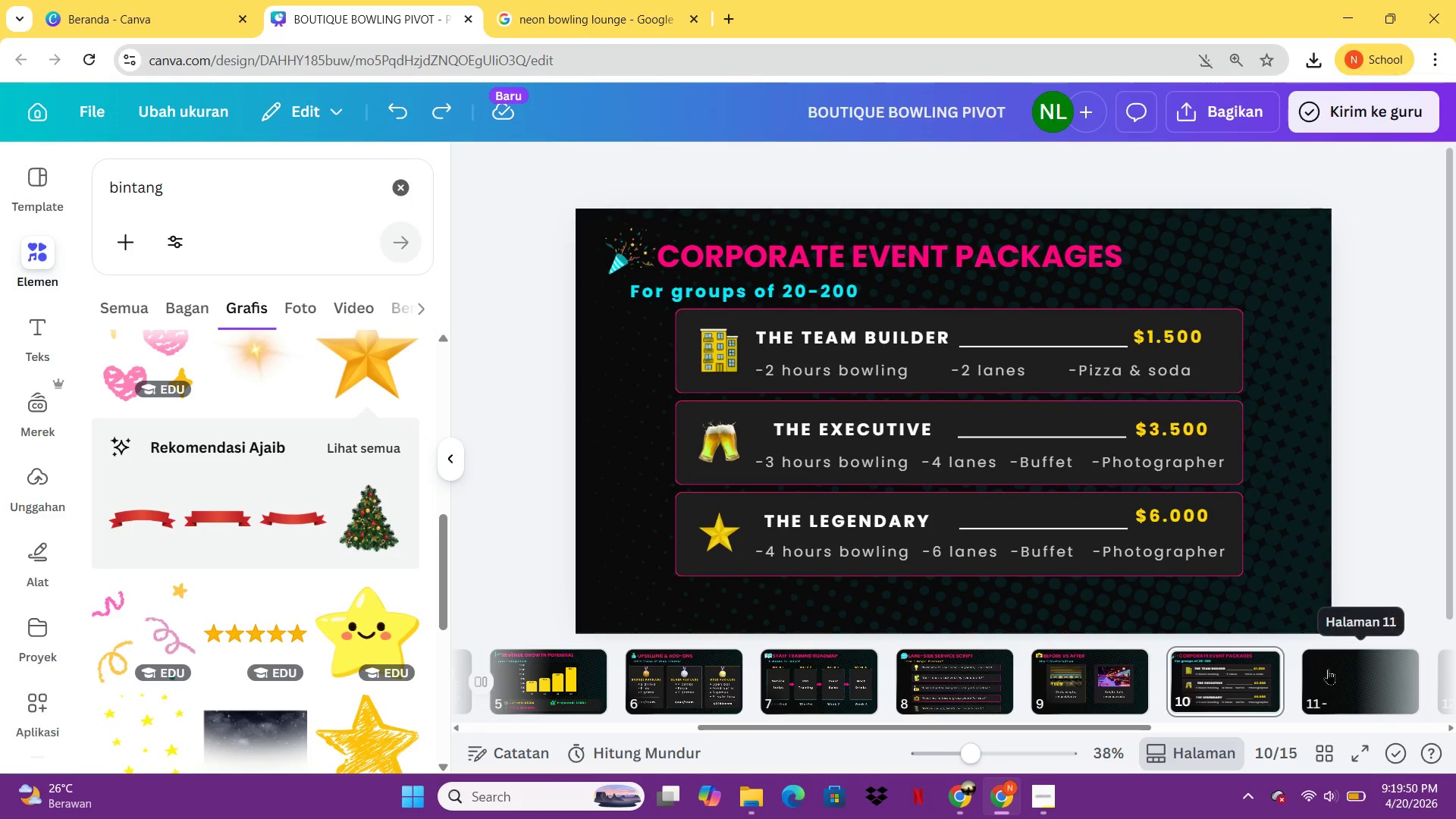 
left_click([1328, 669])
 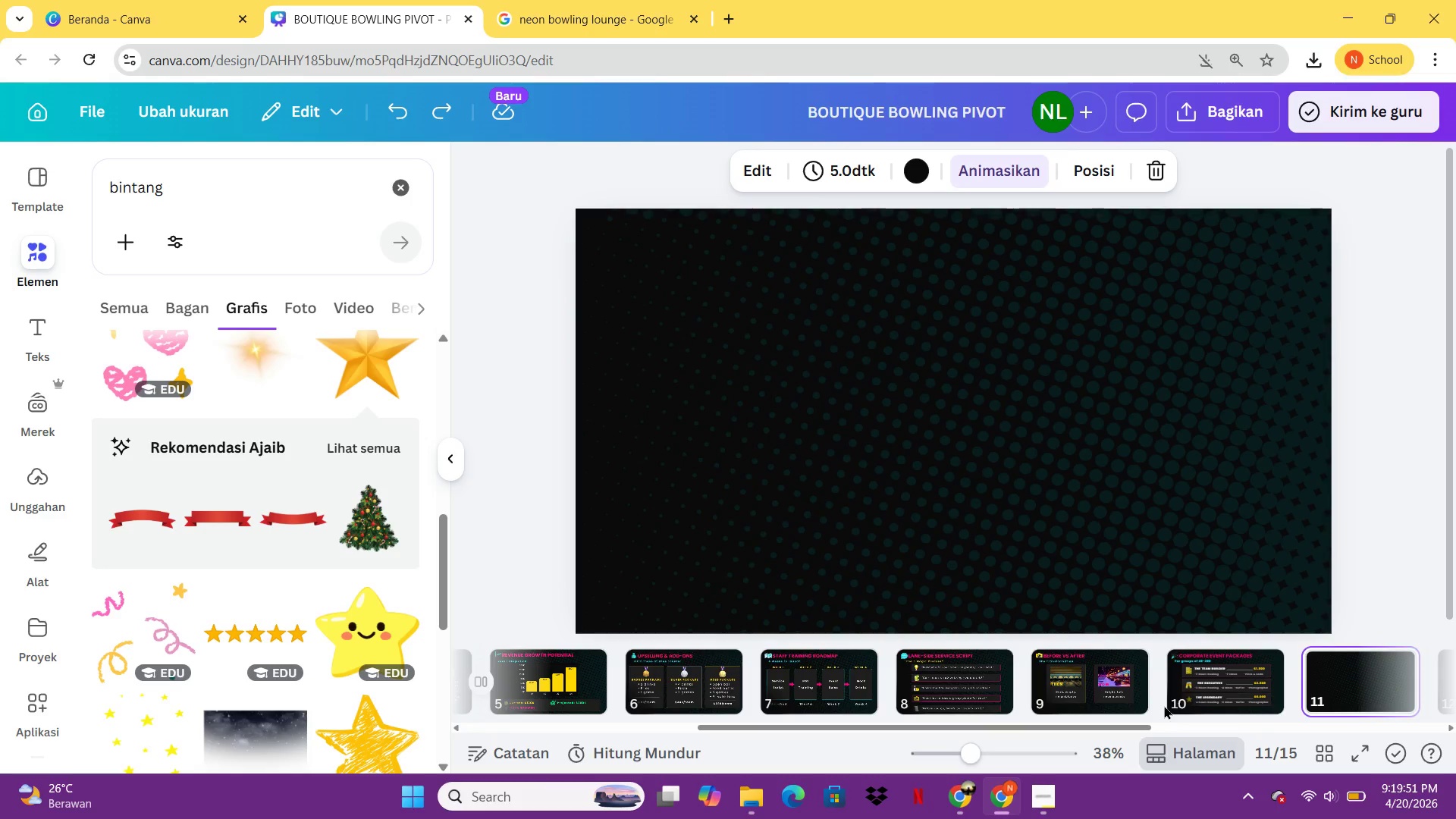 
left_click([1197, 688])
 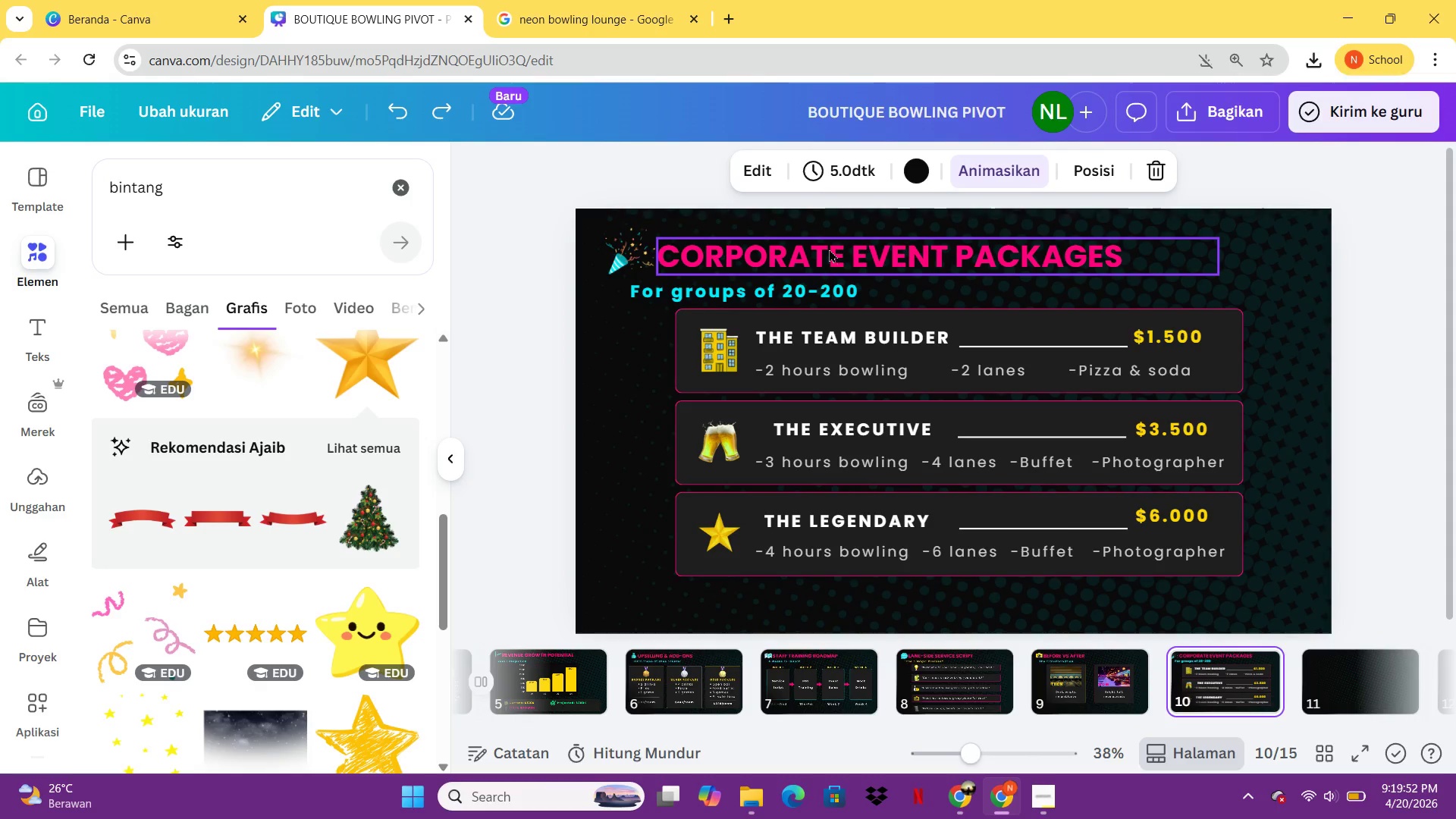 
left_click([829, 249])
 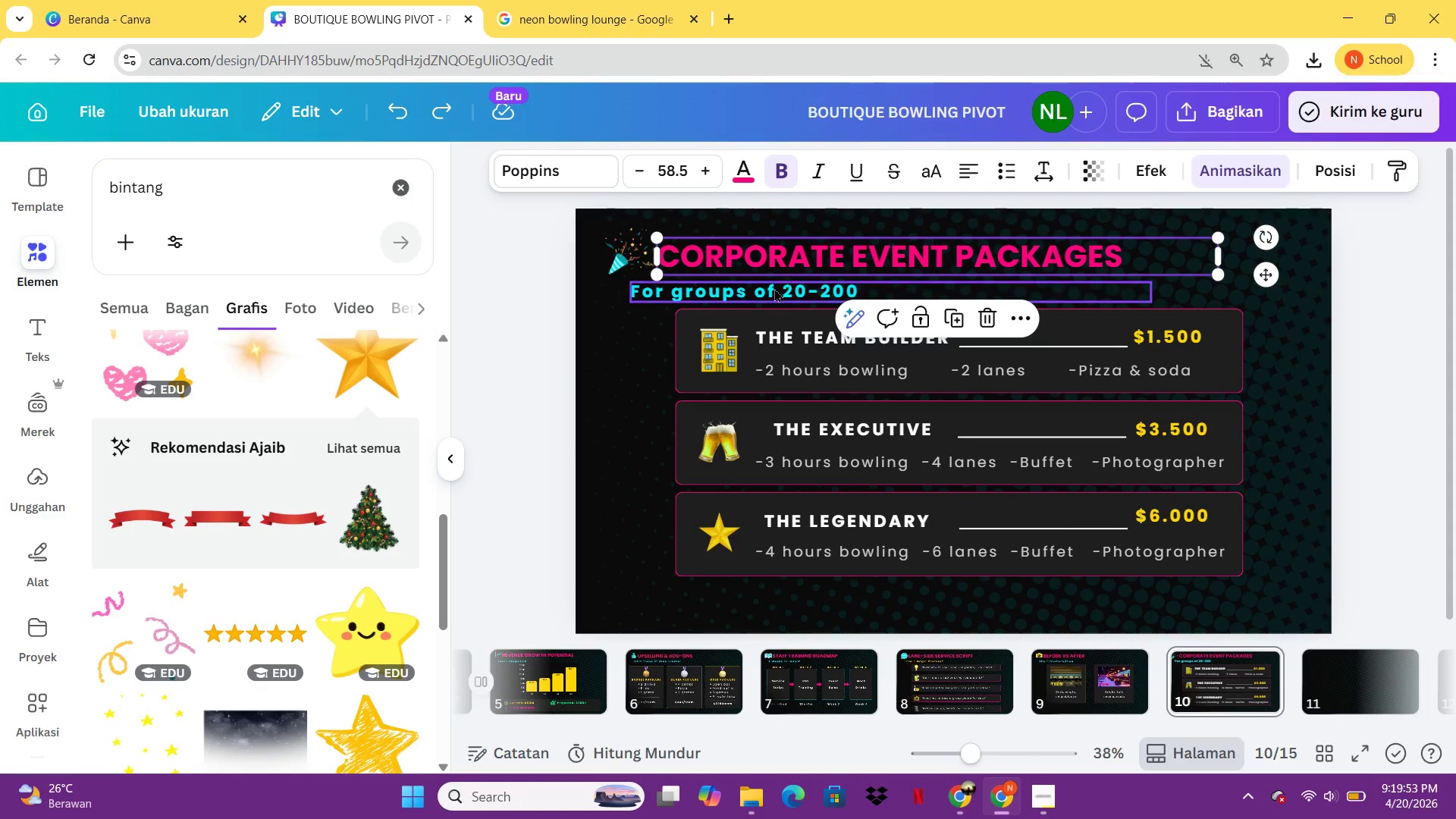 
hold_key(key=ControlLeft, duration=0.33)
left_click([773, 289])
 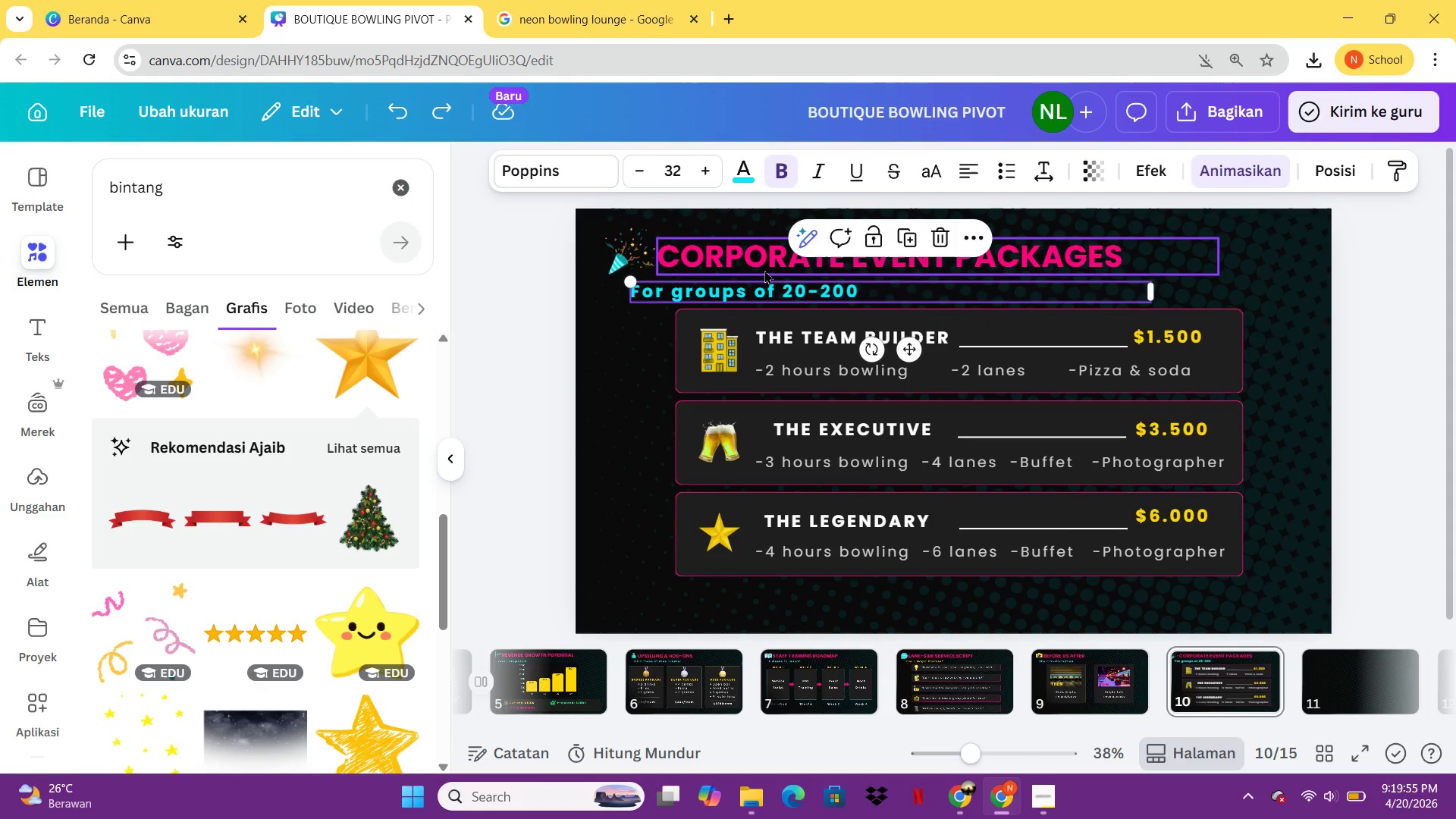 
left_click([764, 270])
 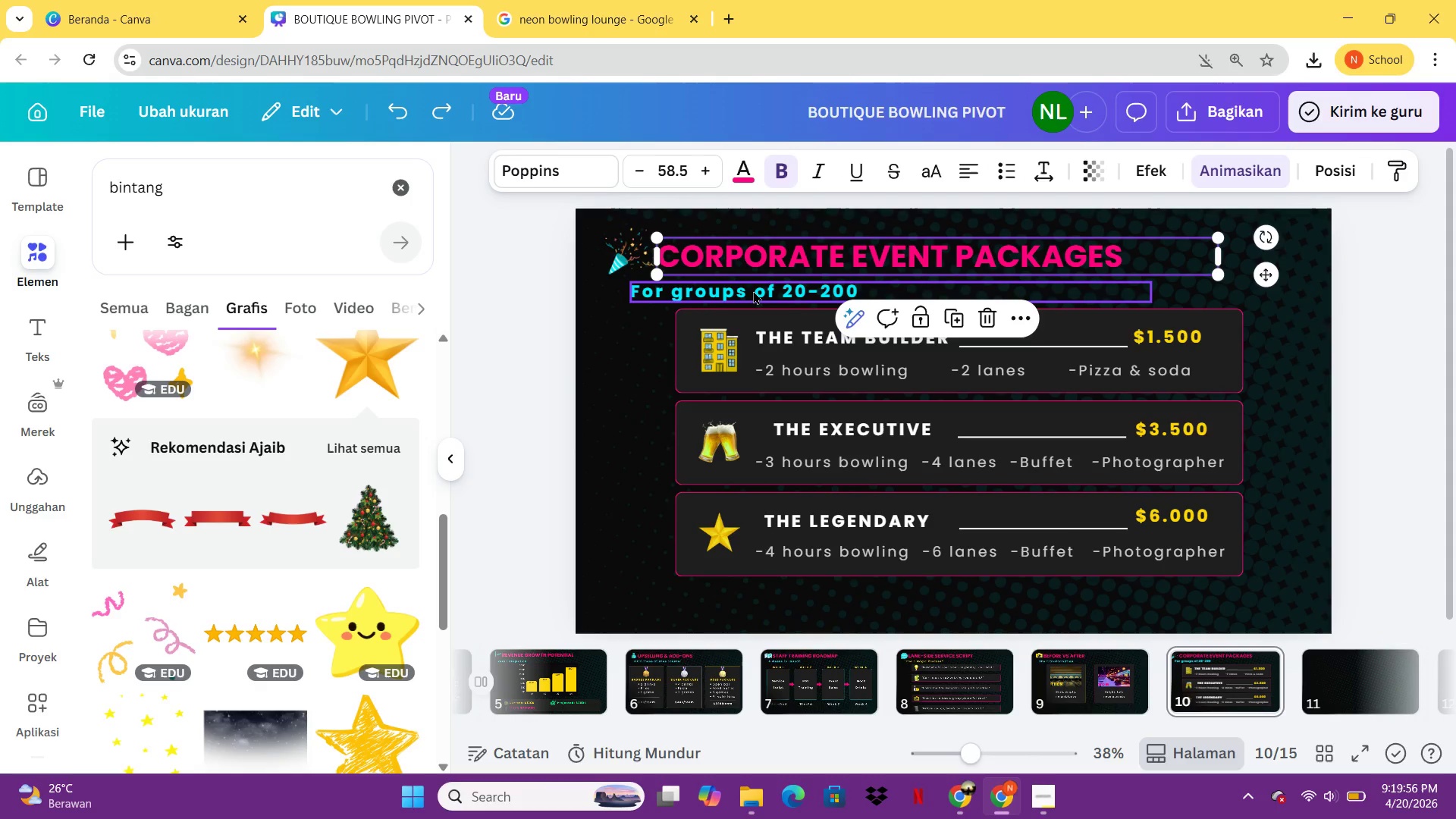 
hold_key(key=ShiftLeft, duration=0.33)
left_click([753, 290])
 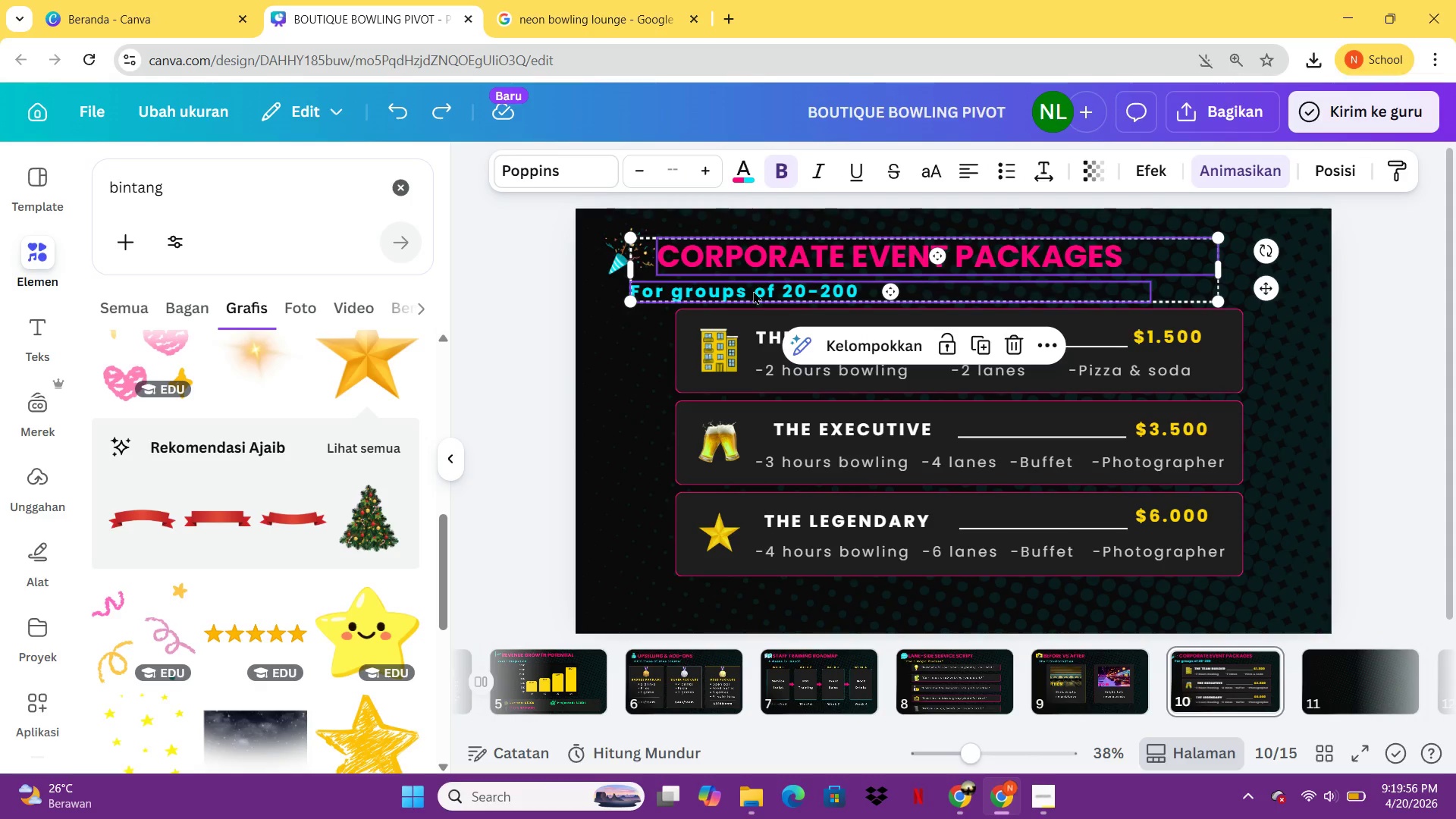 
key(Control+C)
 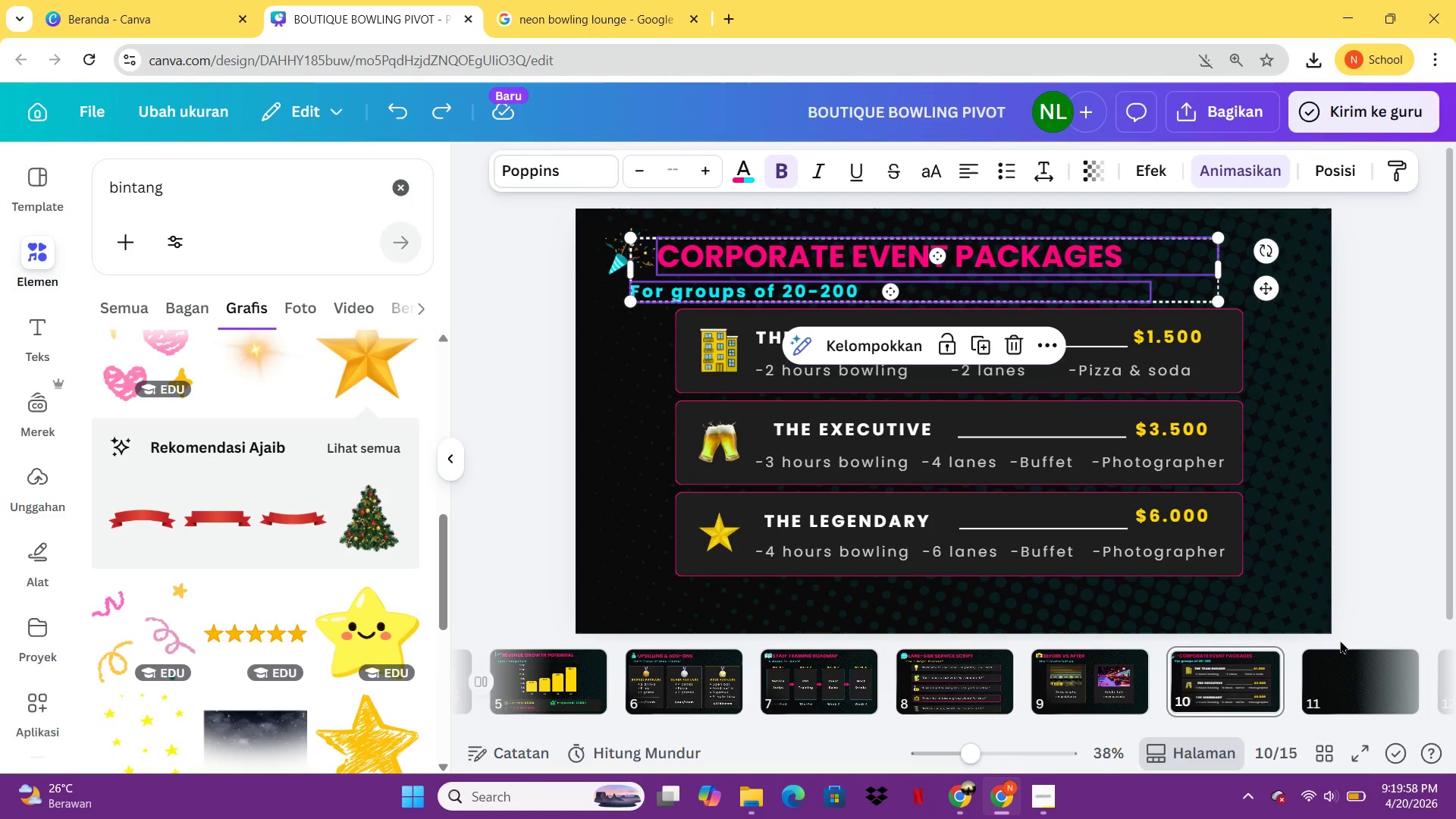 
left_click([1338, 656])
 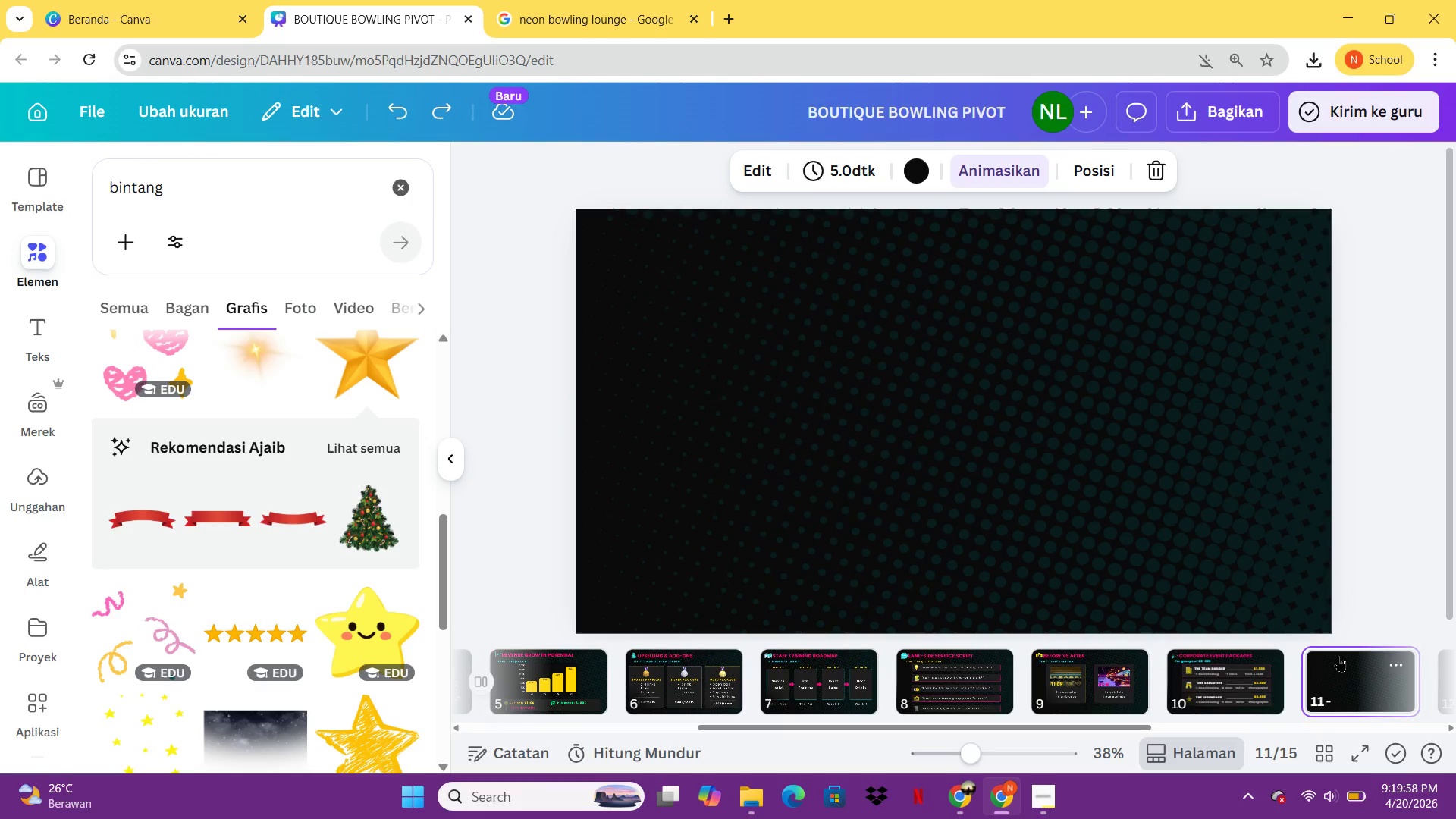 
key(Control+ControlLeft)
 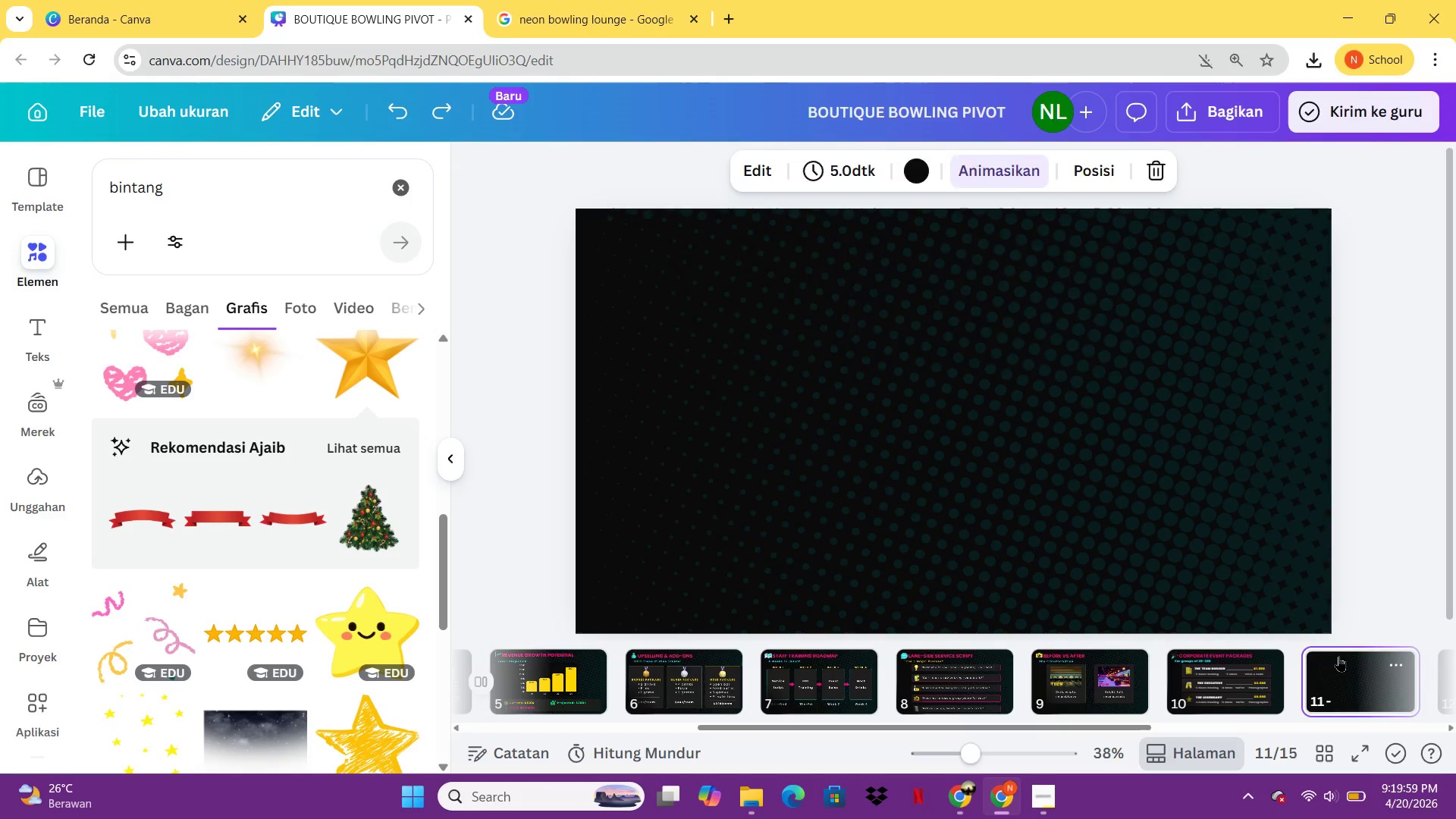 
key(Control+V)
 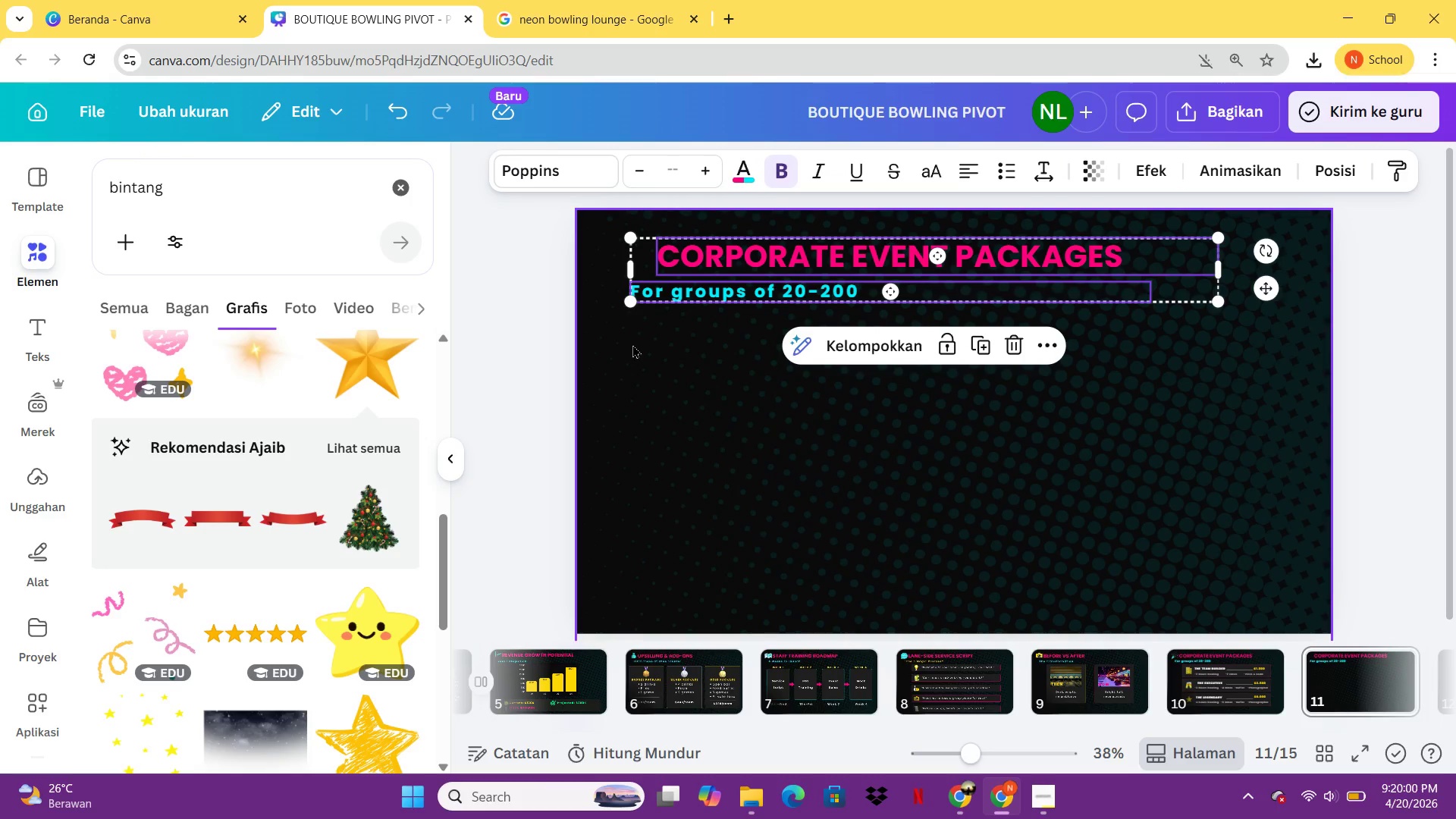 
left_click([635, 349])
 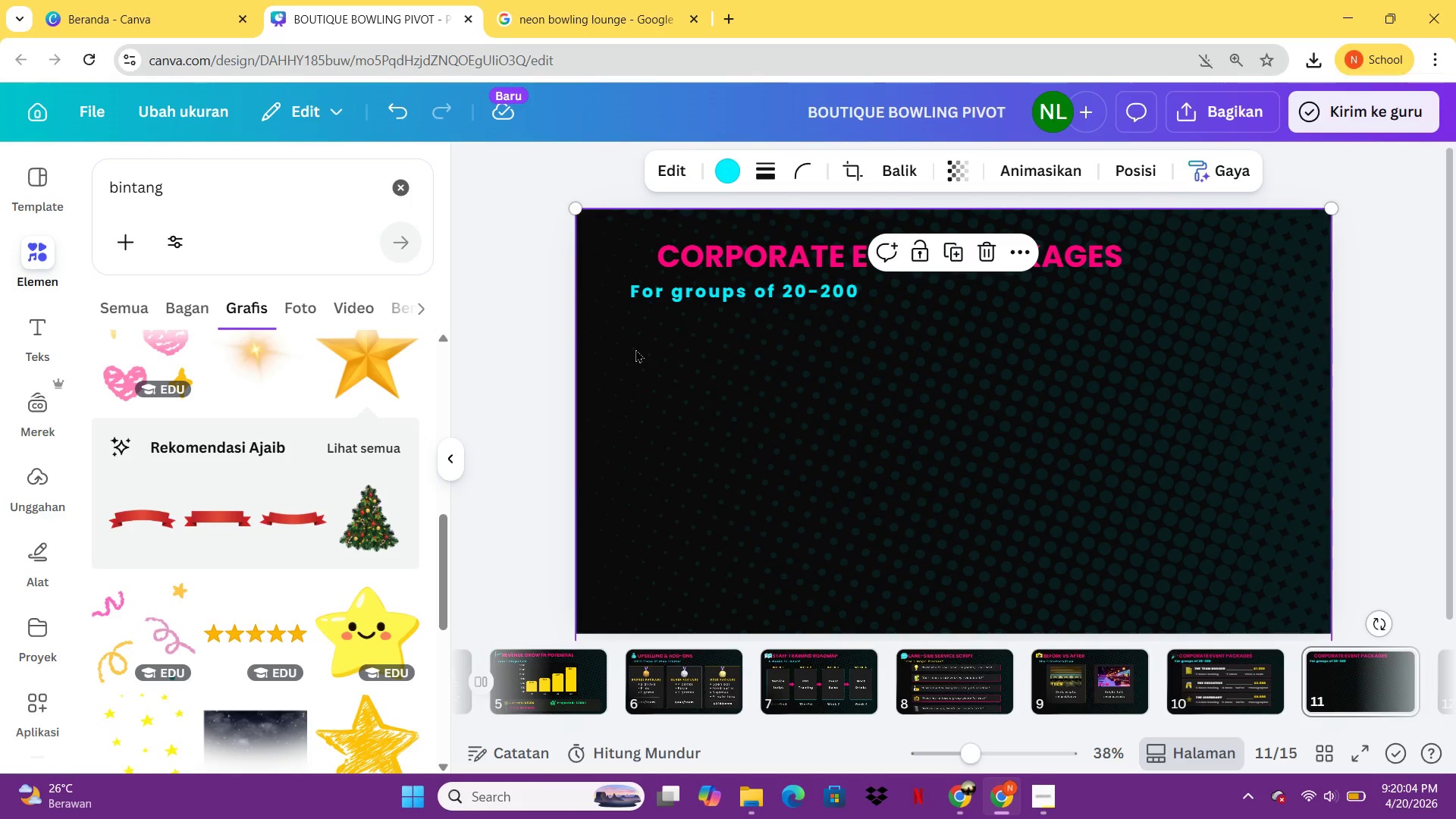 
wait(5.58)
 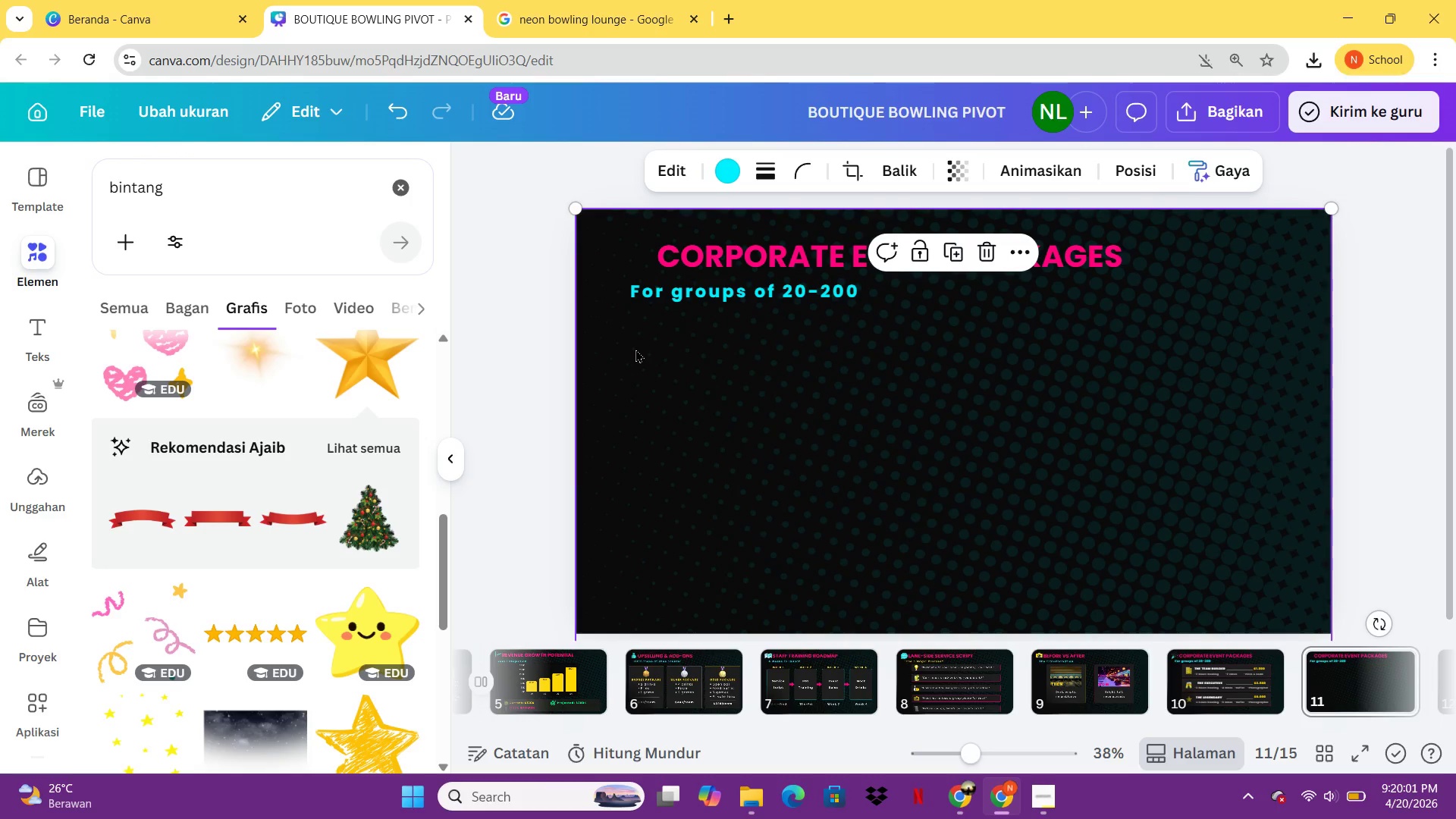 
double_click([717, 270])
 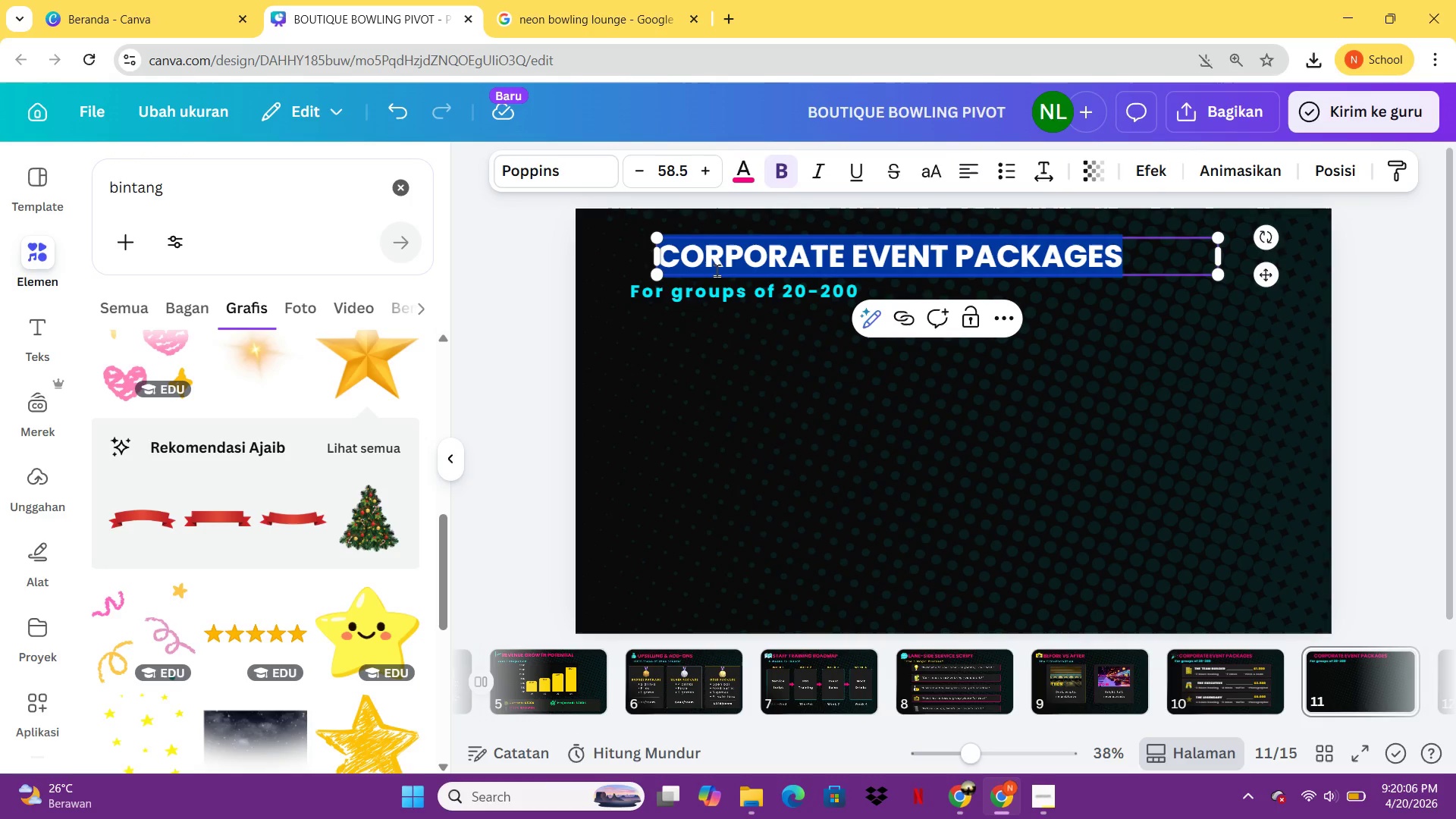 
type(NEXT STEPS)
 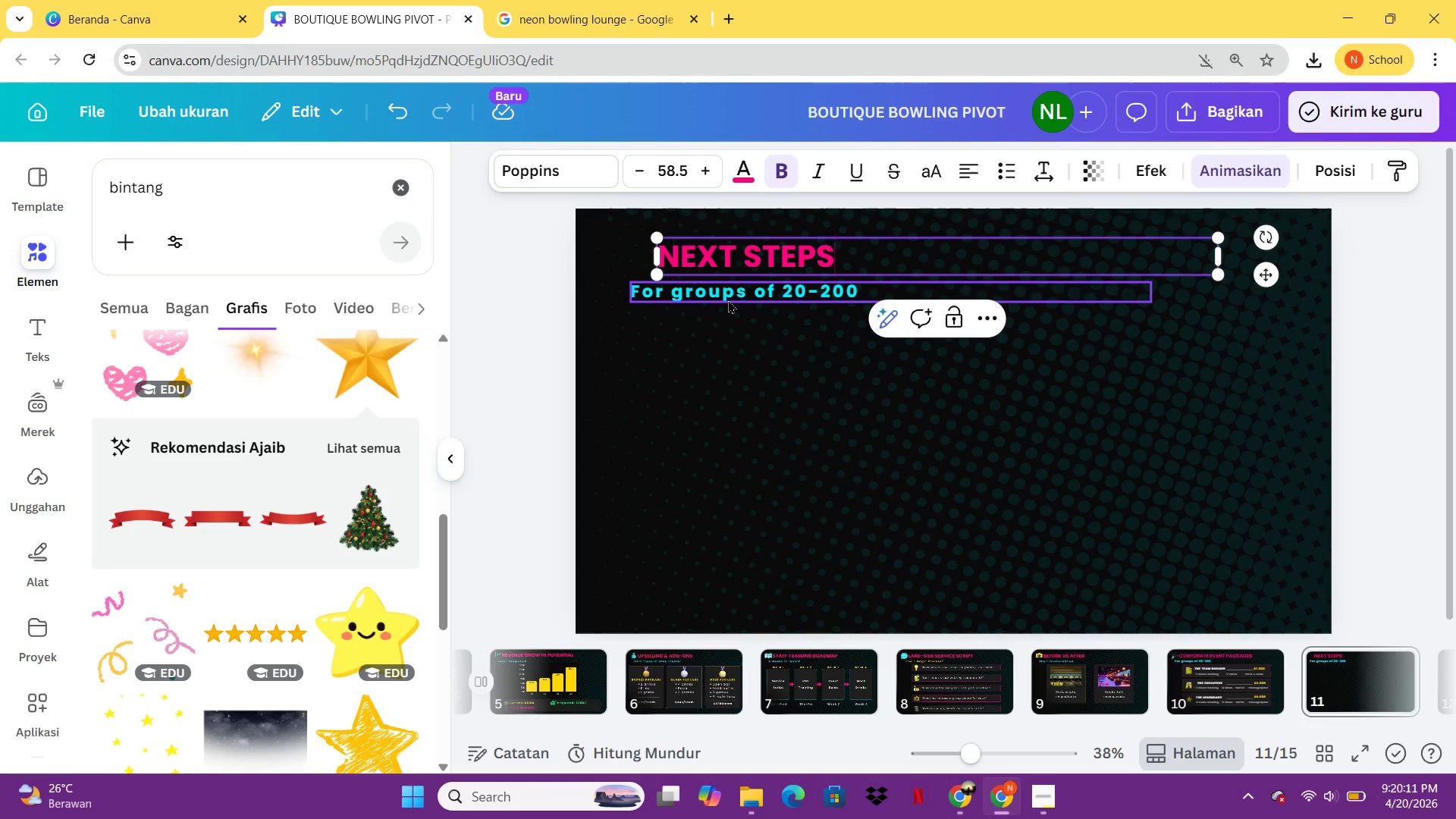 
double_click([728, 300])
 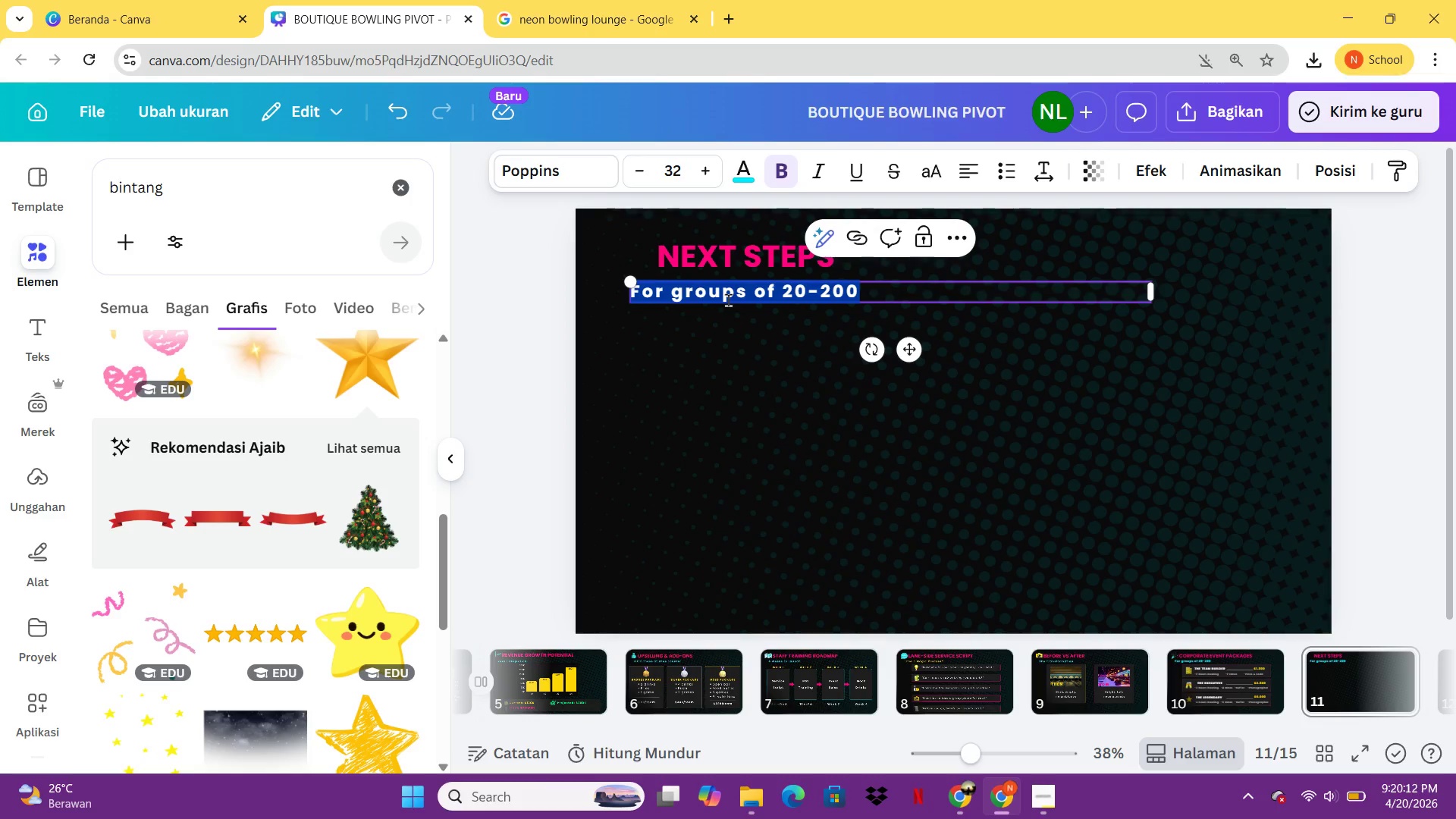 
type(Your 30 )
key(Backspace)
key(Backspace)
type(0-Day Action Plan)
 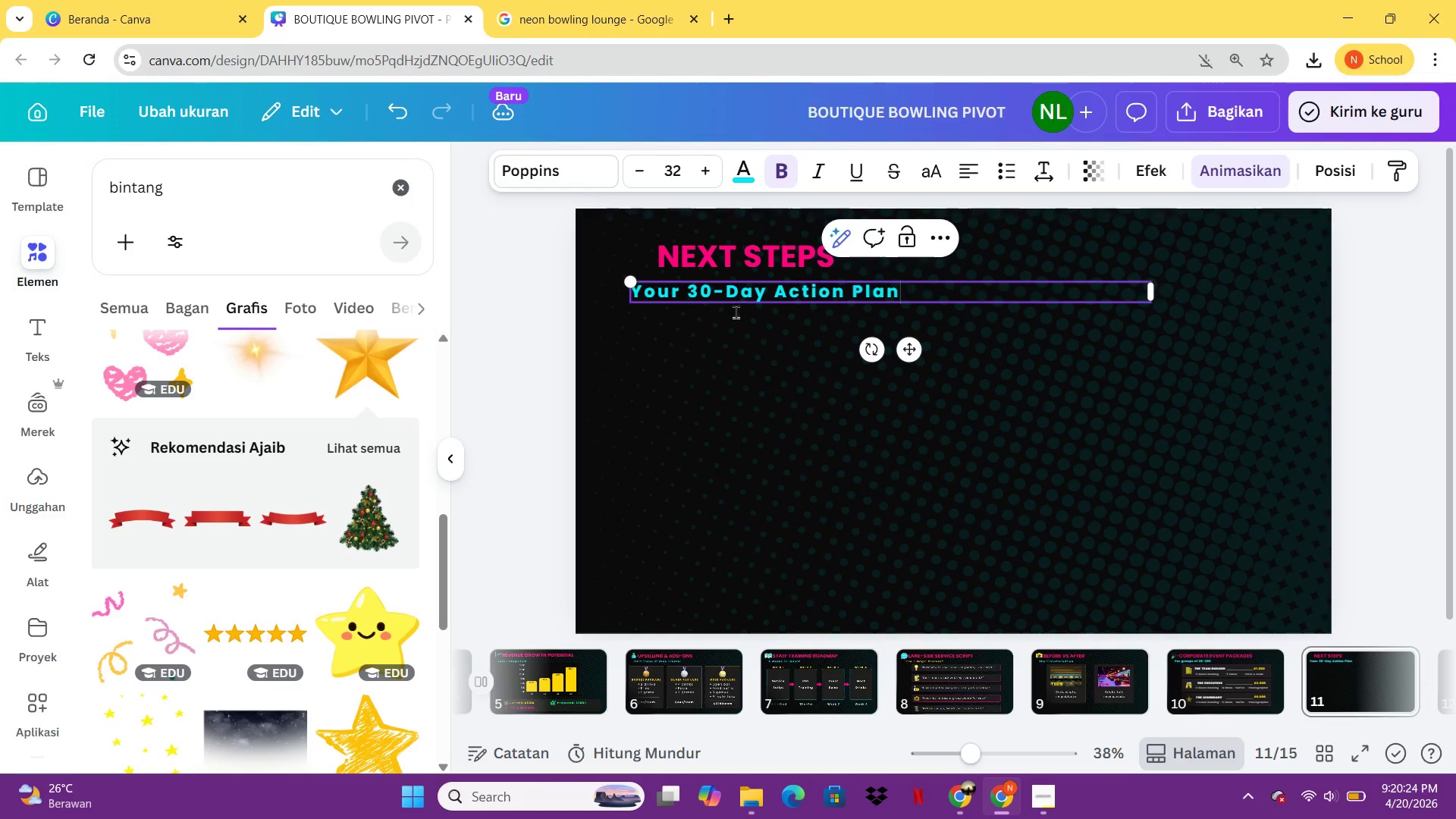 
left_click([783, 416])
 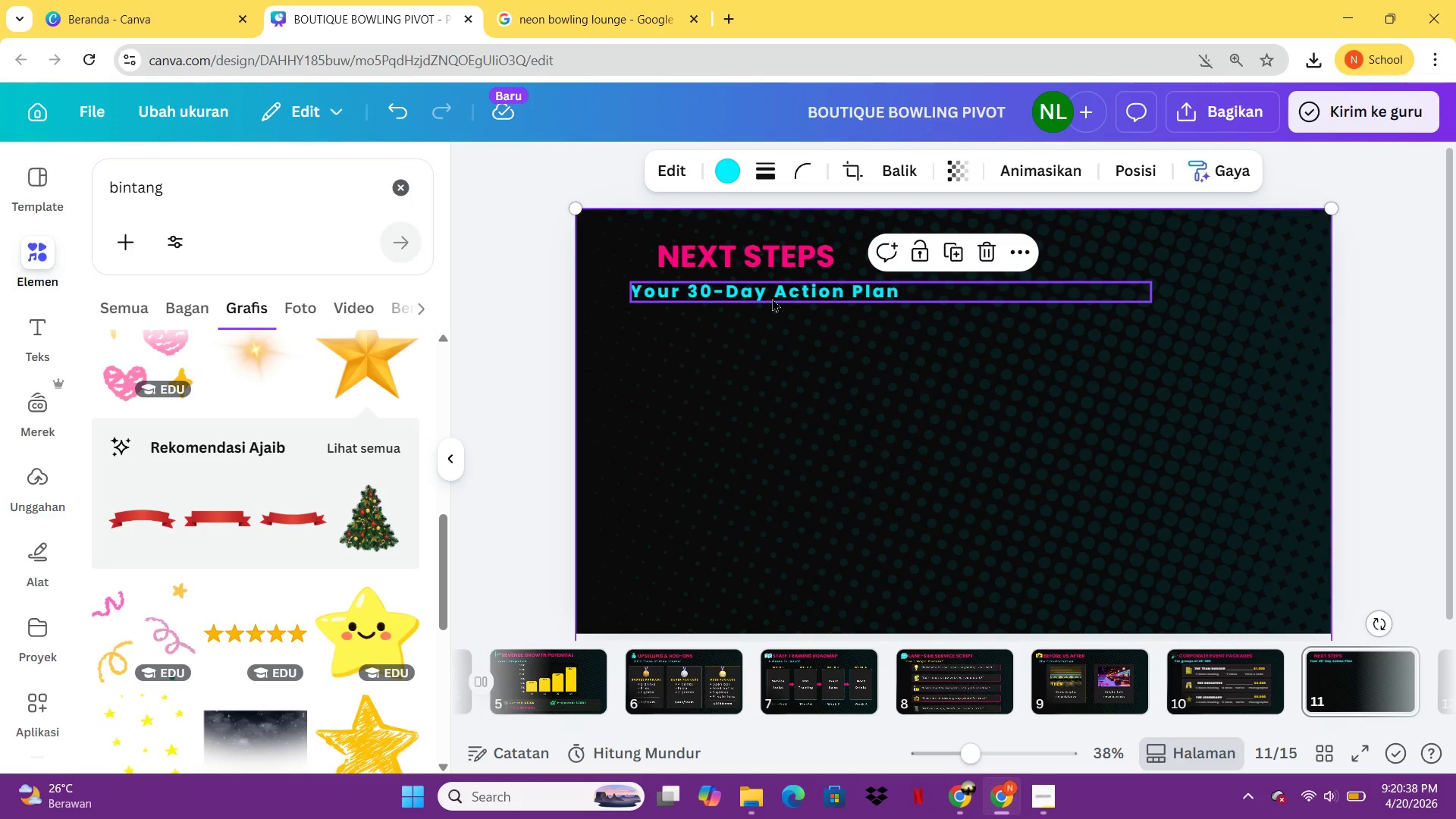 
wait(18.72)
 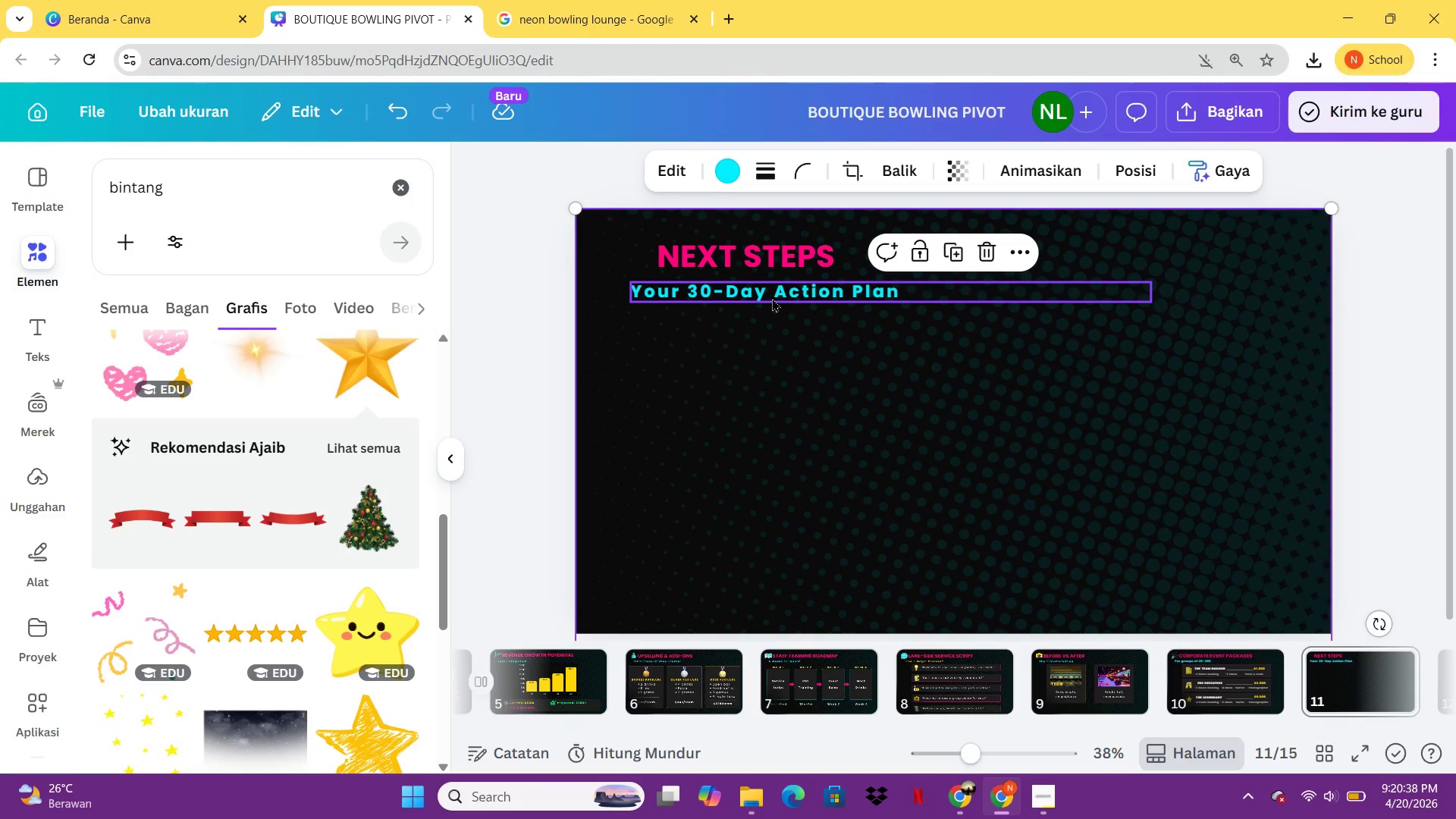 
left_click([1159, 692])
 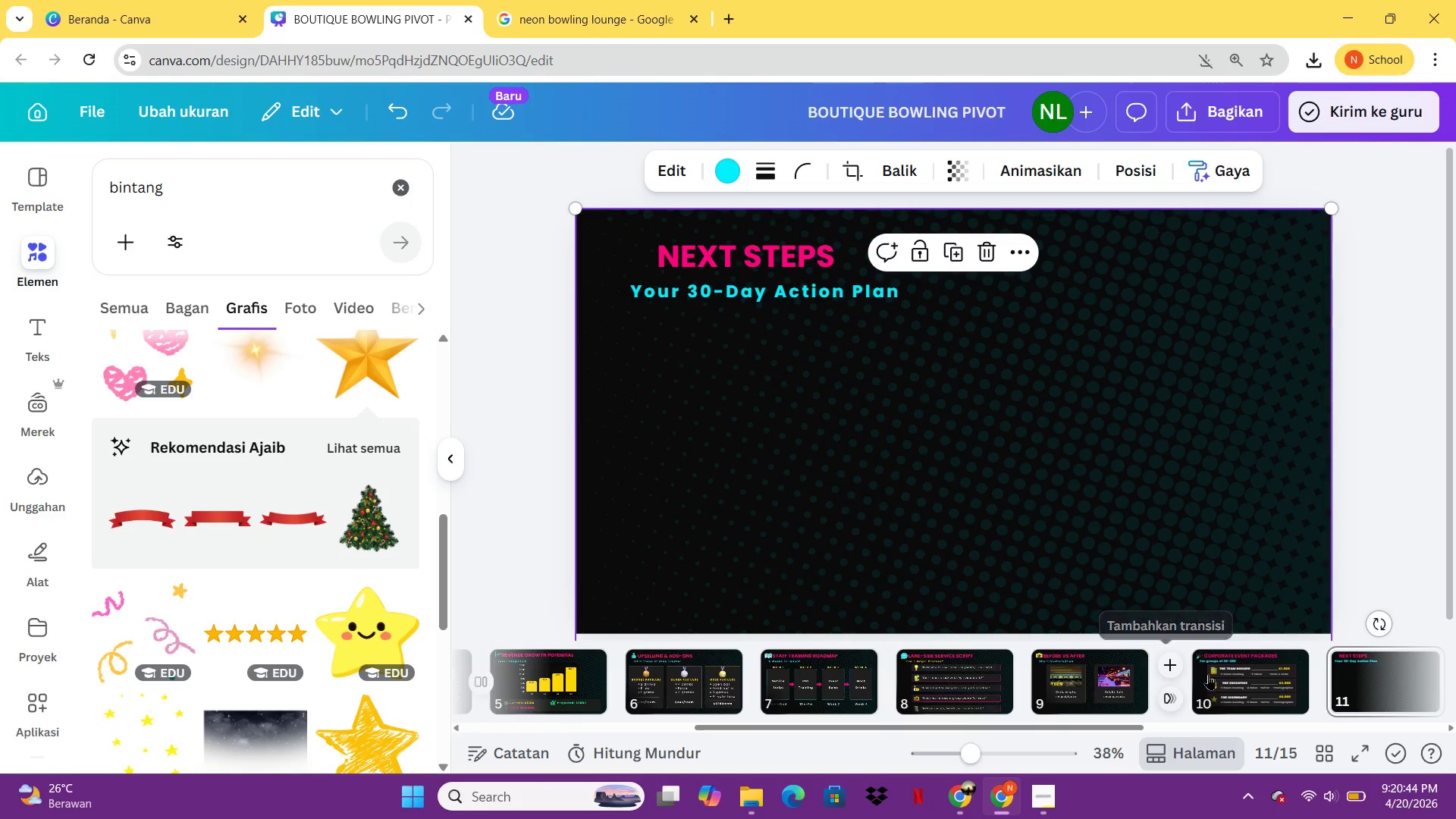 
left_click([1209, 673])
 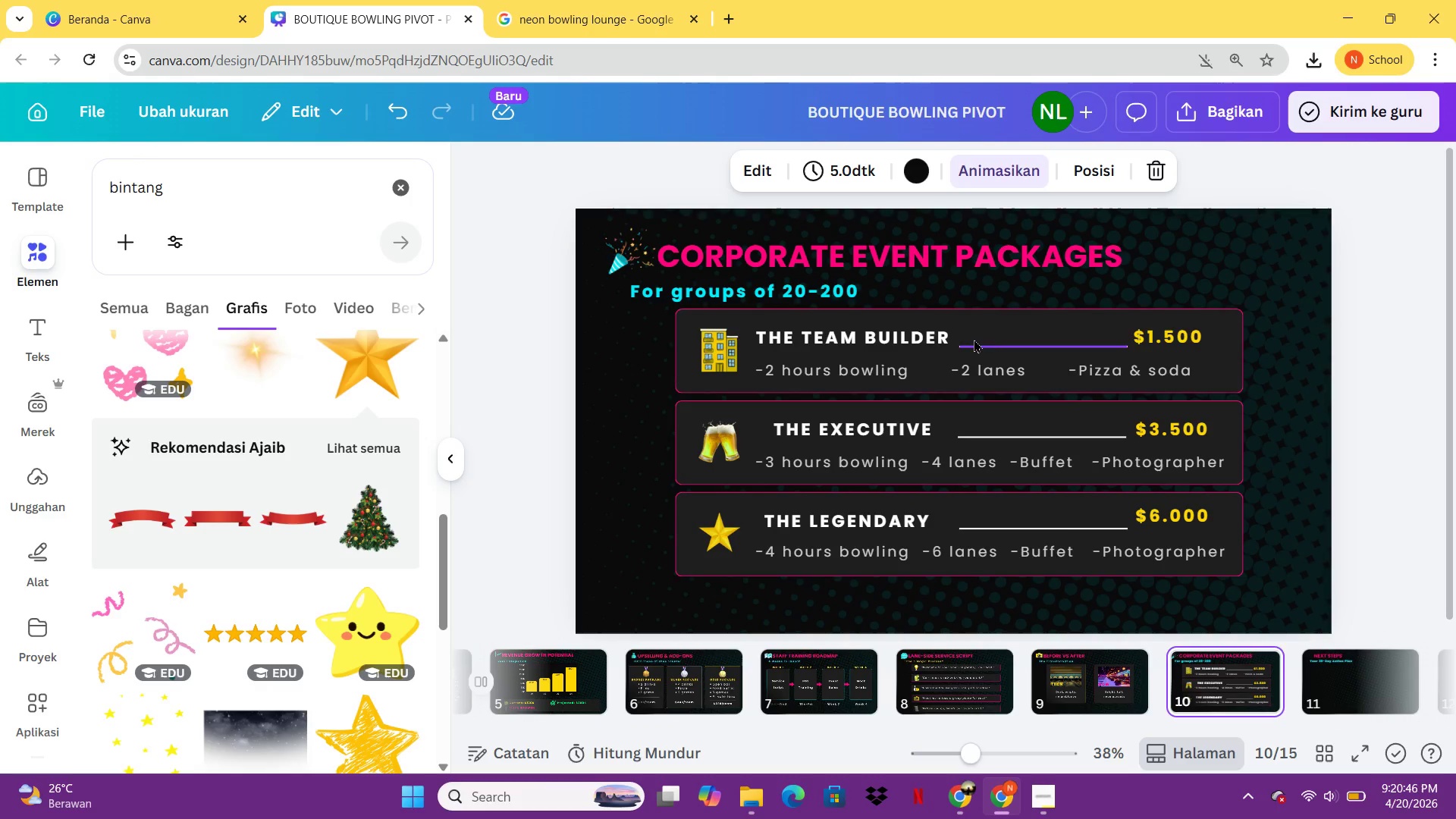 
left_click([996, 328])
 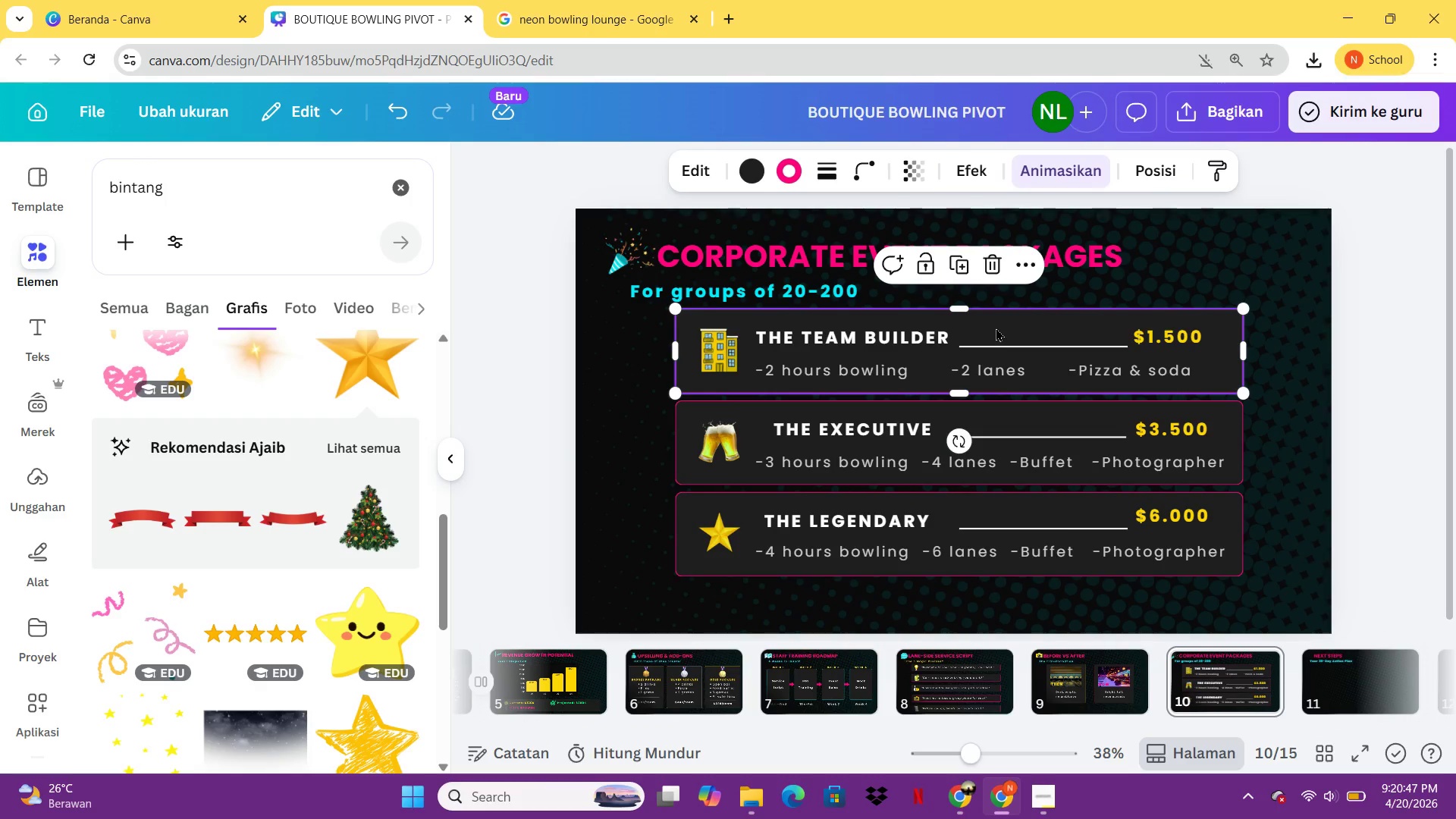 
key(Control+C)
 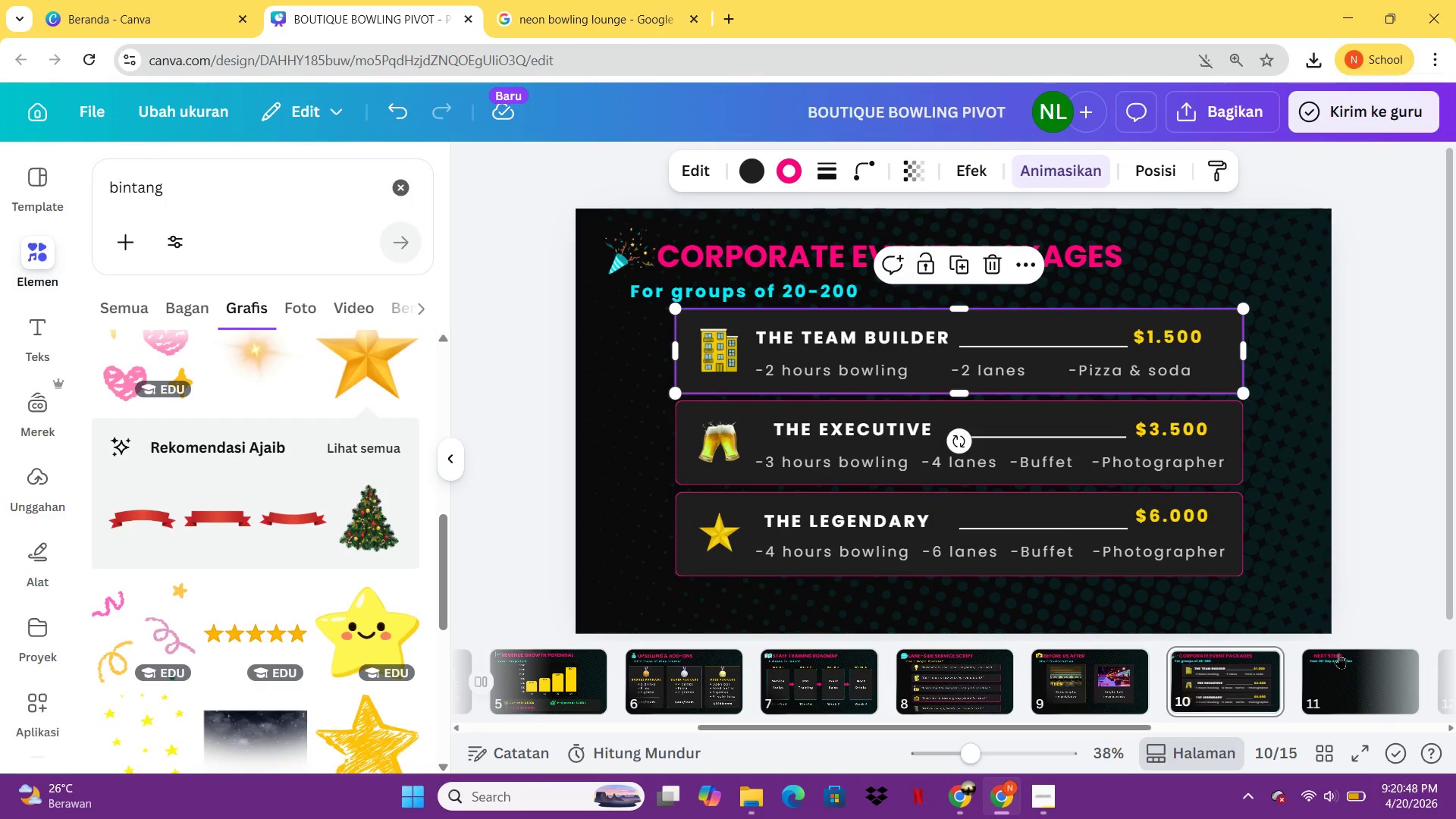 
left_click([1338, 653])
 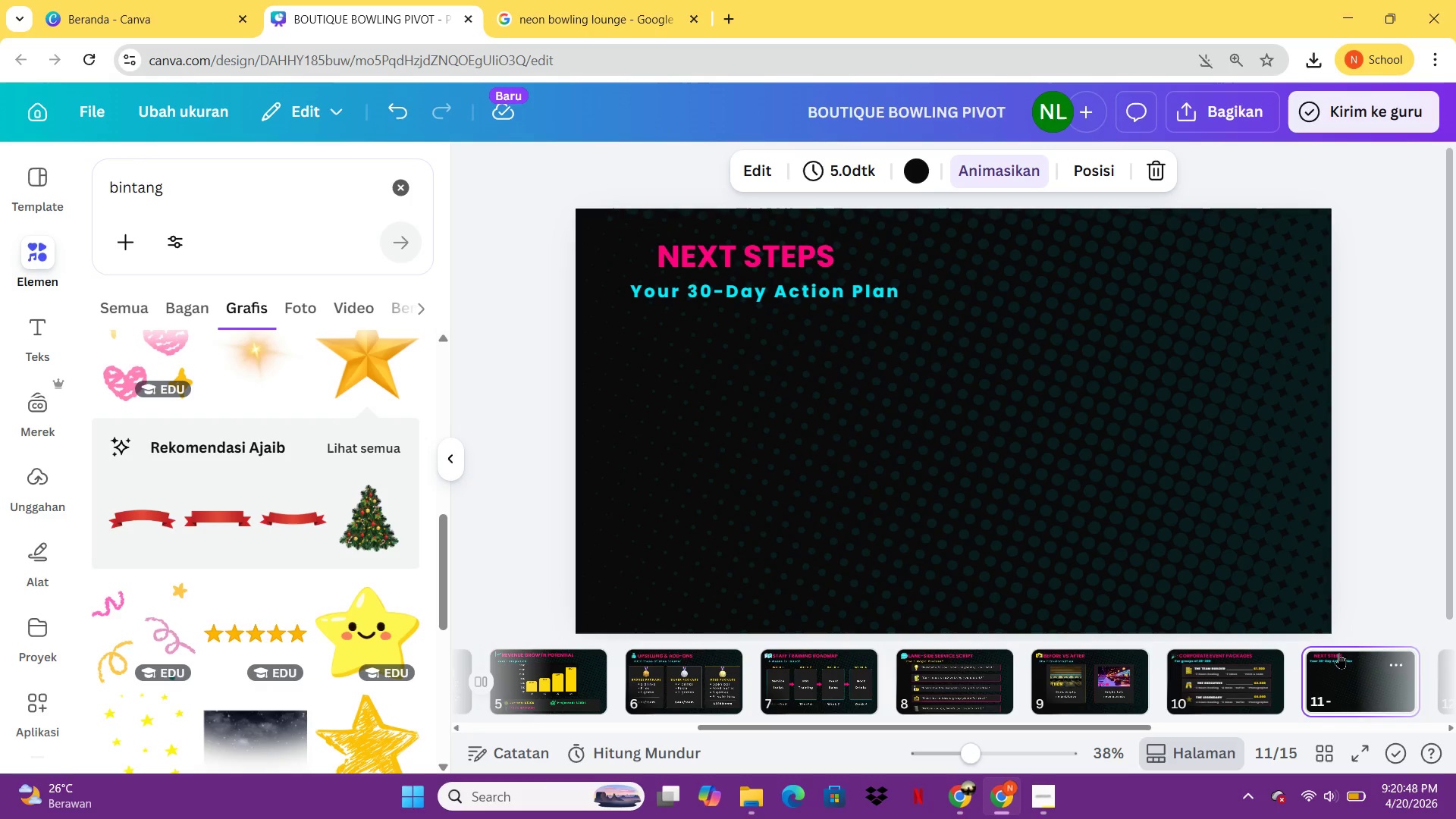 
key(Control+V)
 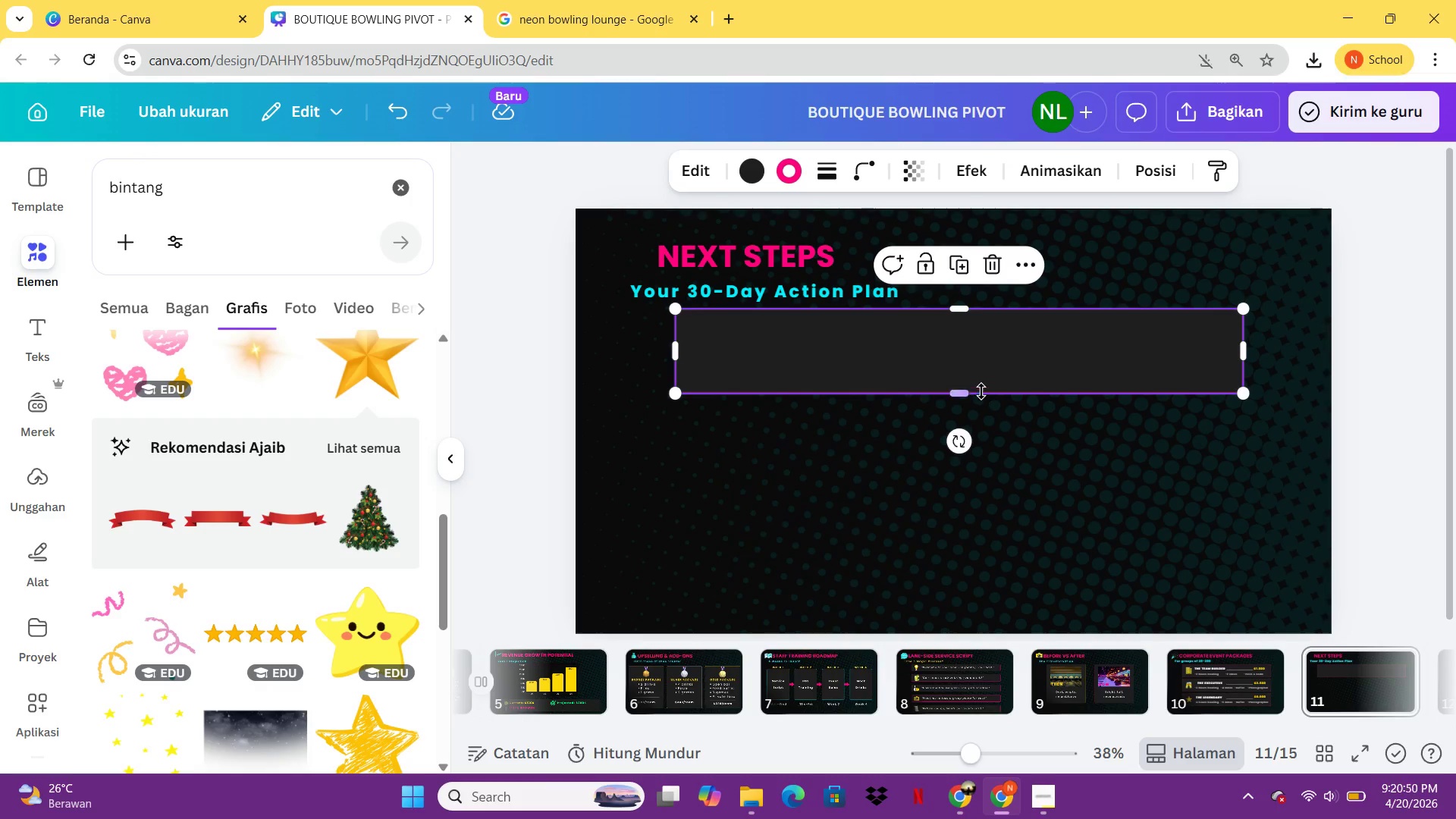 
left_click_drag(start_coordinate=[964, 394], to_coordinate=[983, 575])
 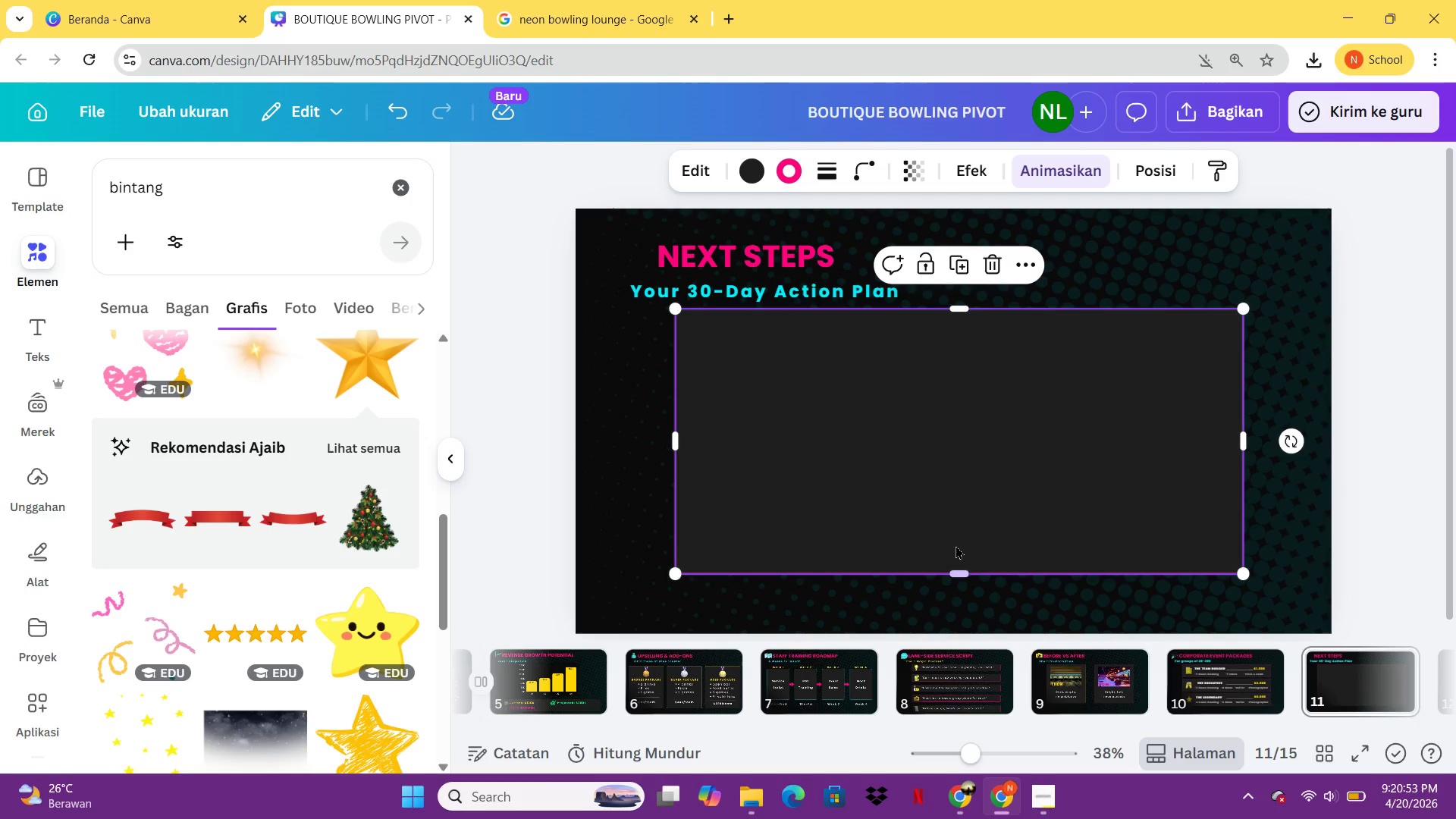 
left_click_drag(start_coordinate=[955, 570], to_coordinate=[965, 486])
 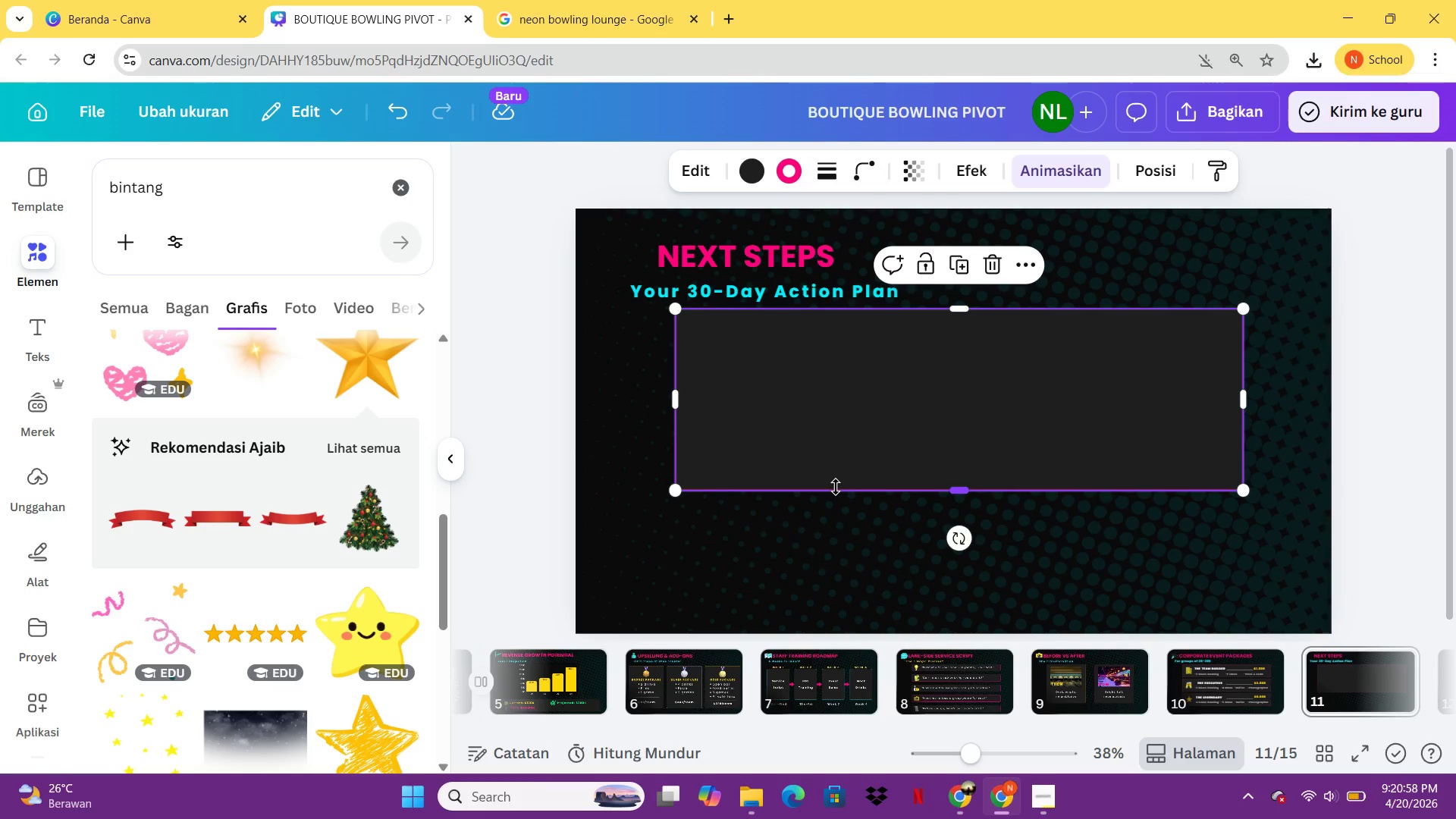 
left_click([791, 175])
 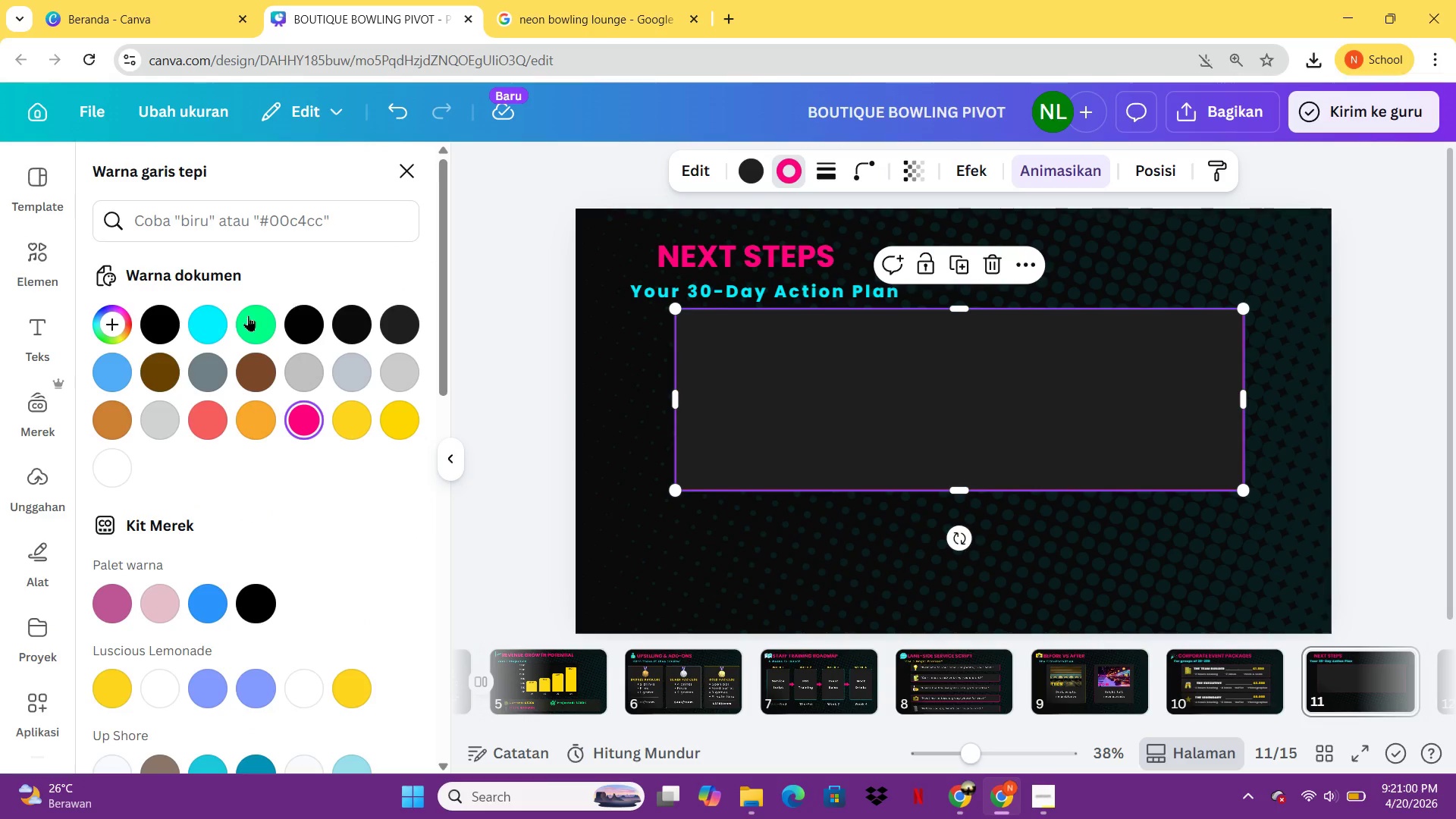 
left_click([215, 322])
 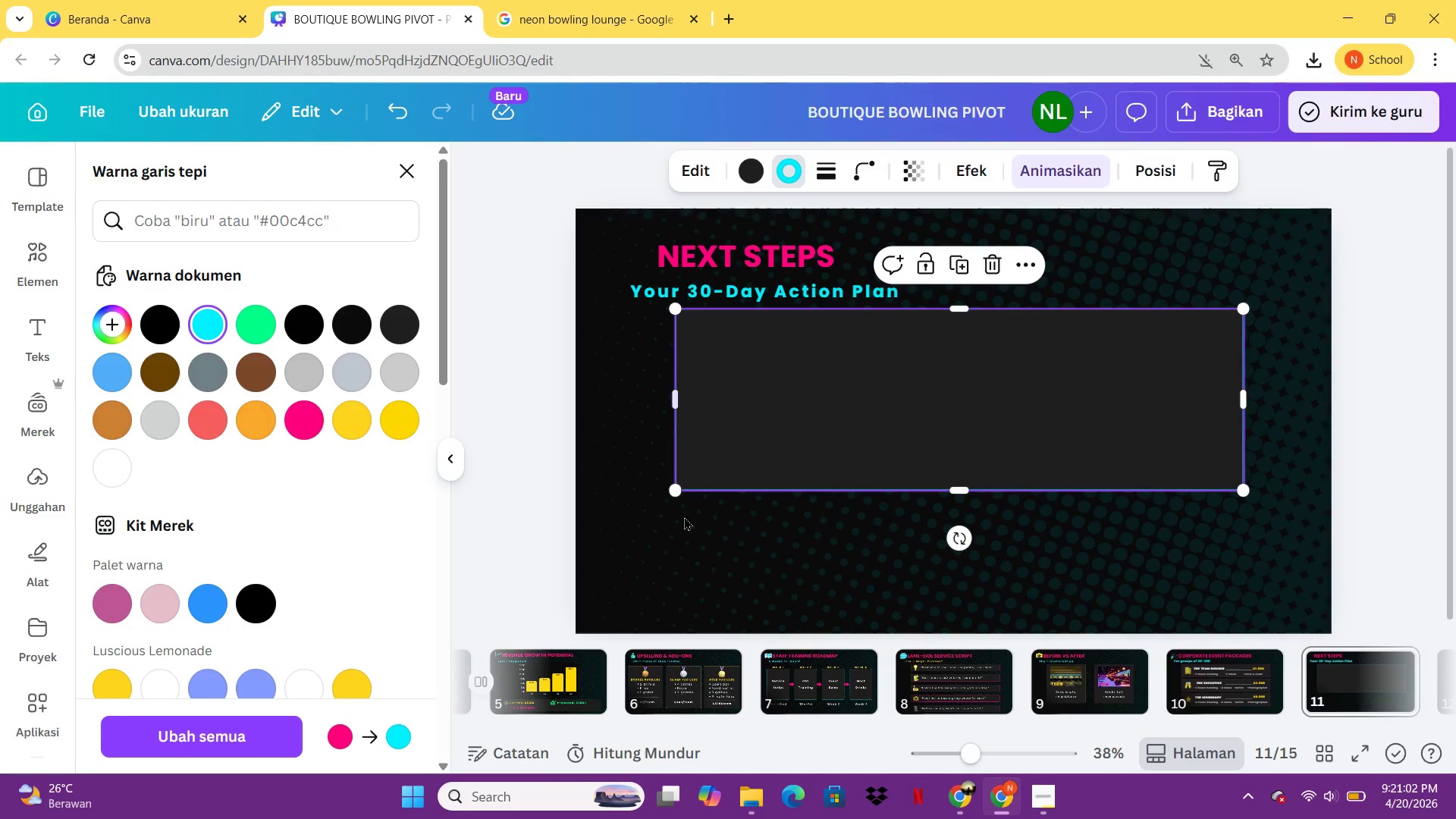 
left_click([689, 543])
 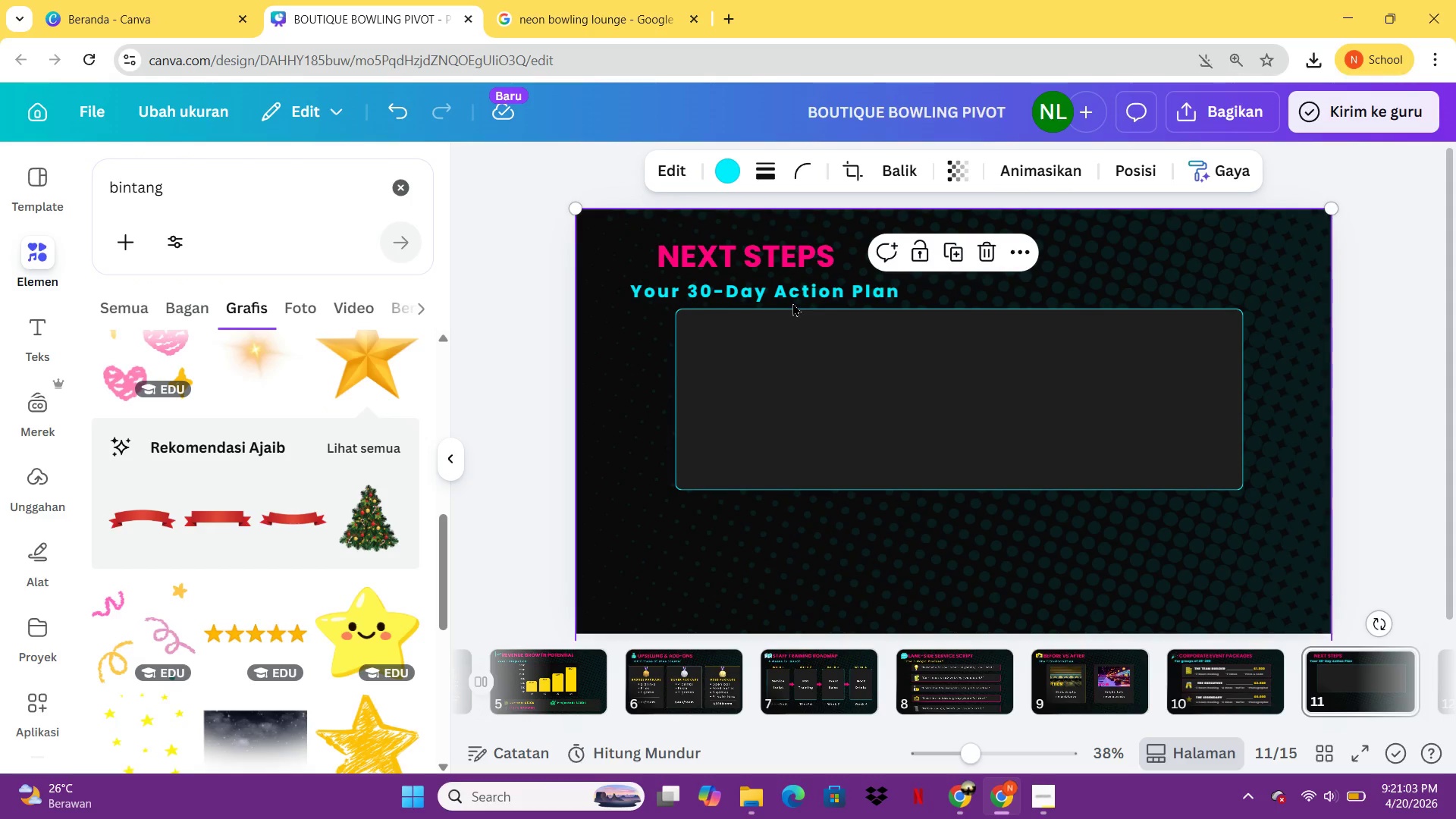 
left_click([791, 295])
 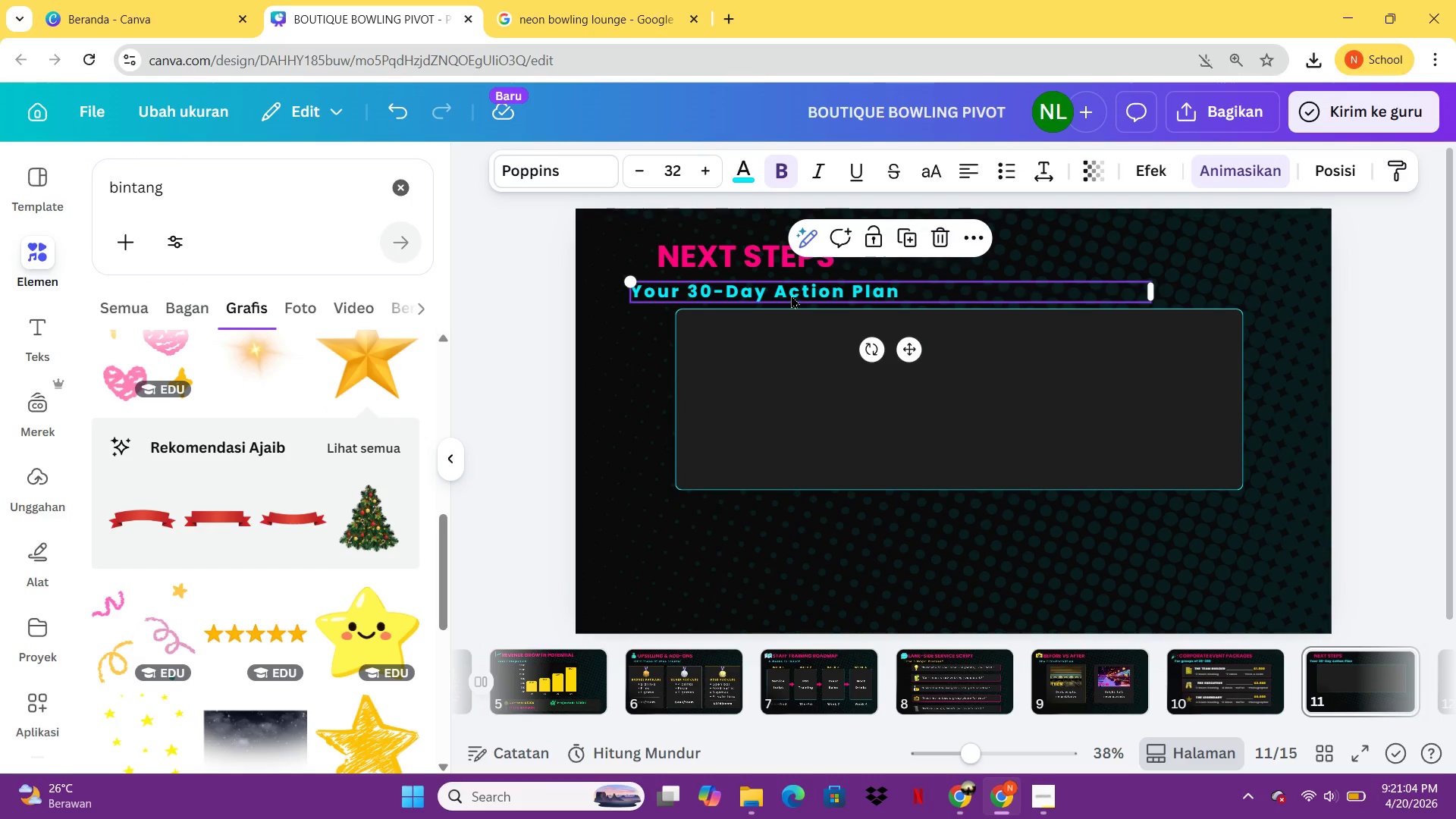 
key(Control+C)
 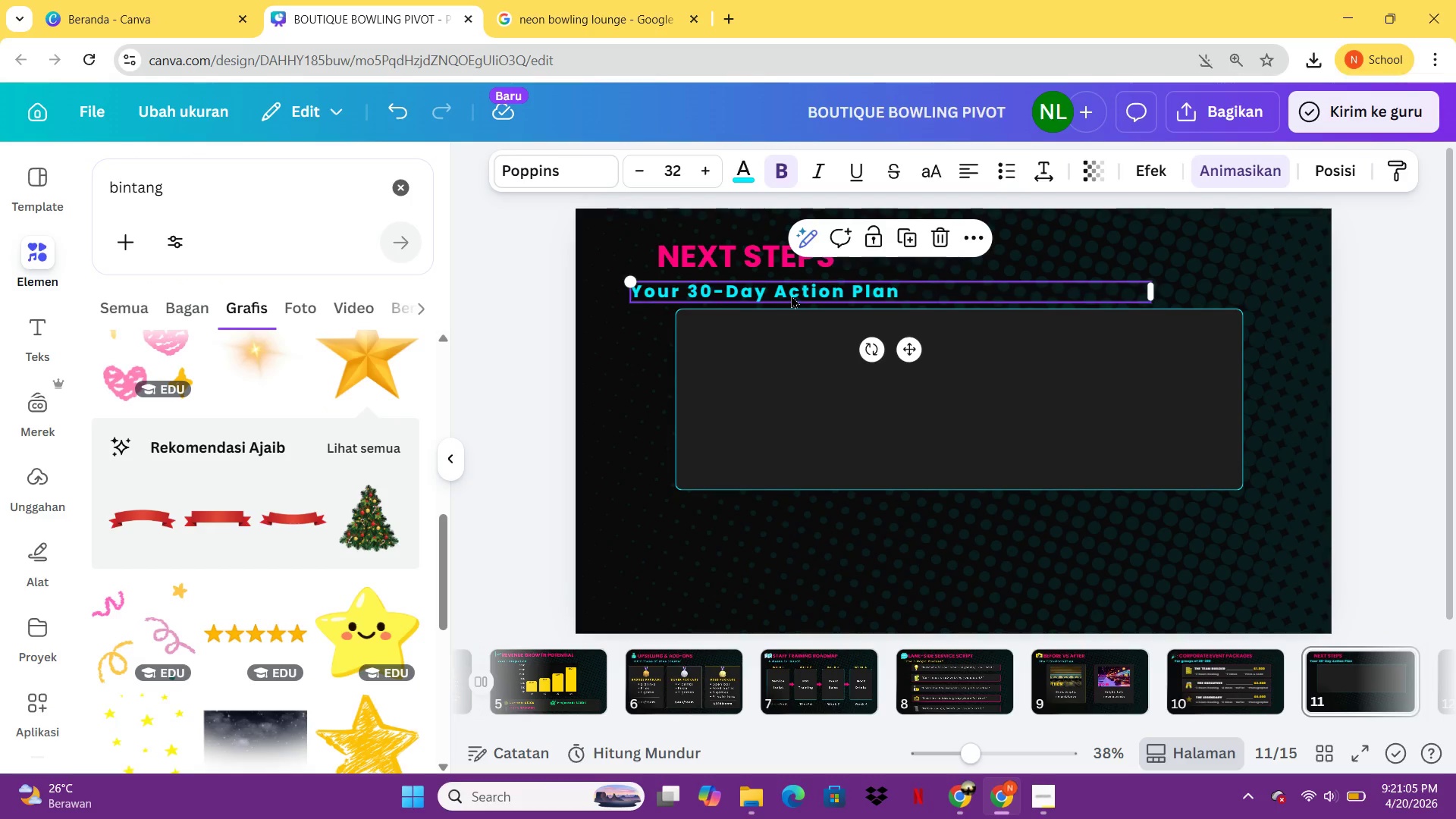 
key(Control+V)
 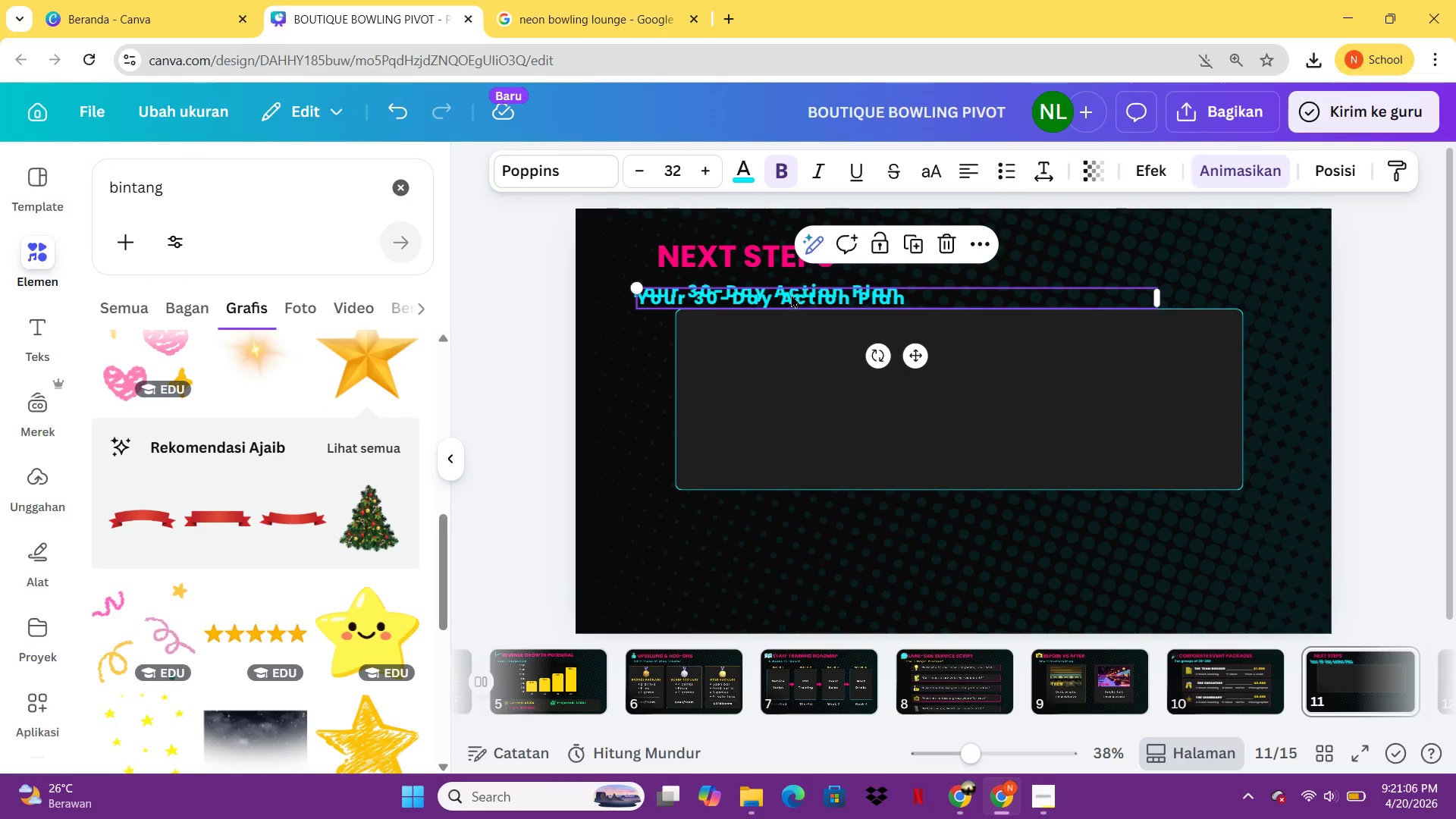 
left_click_drag(start_coordinate=[791, 293], to_coordinate=[841, 351])
 